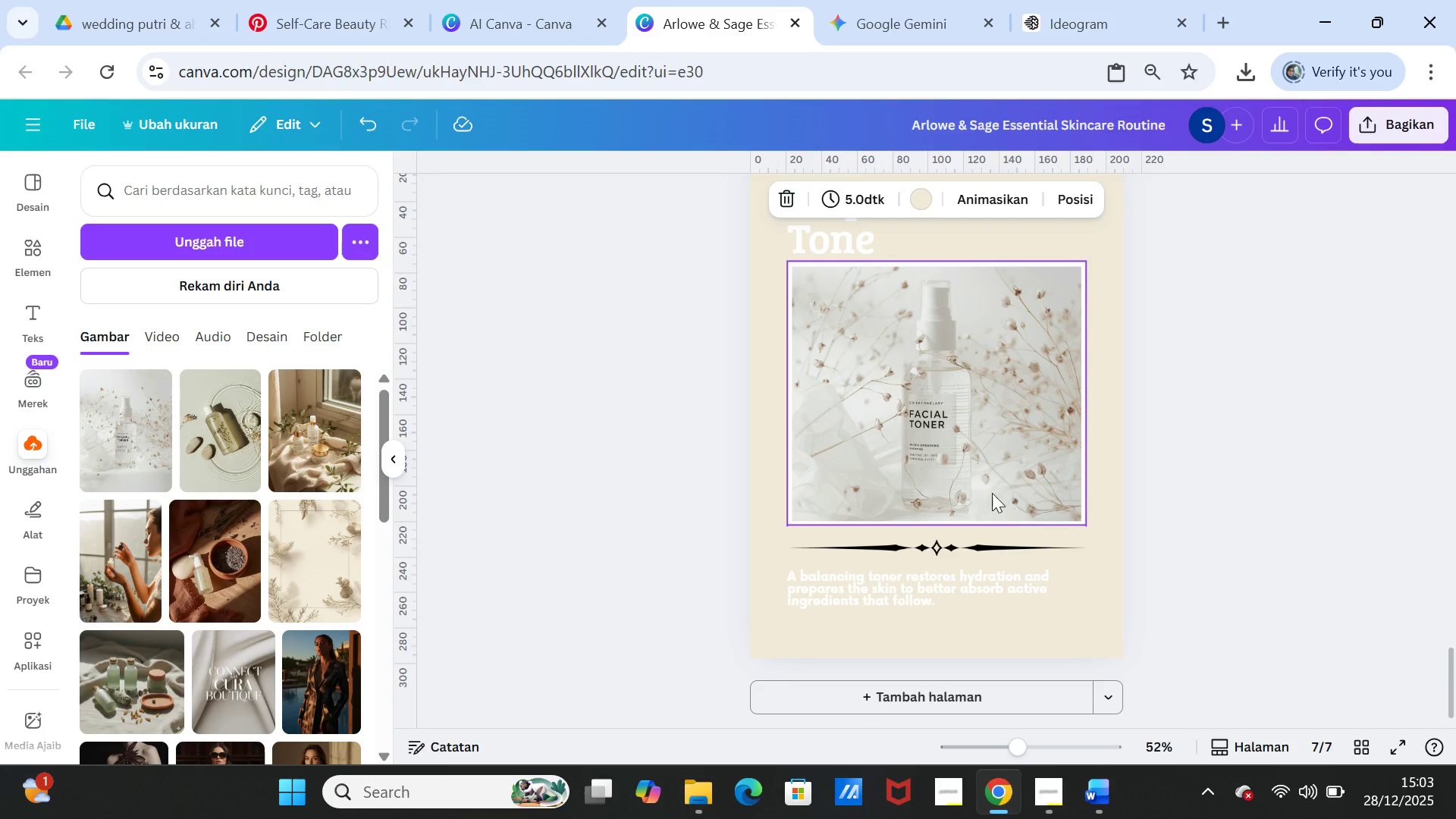 
left_click([992, 493])
 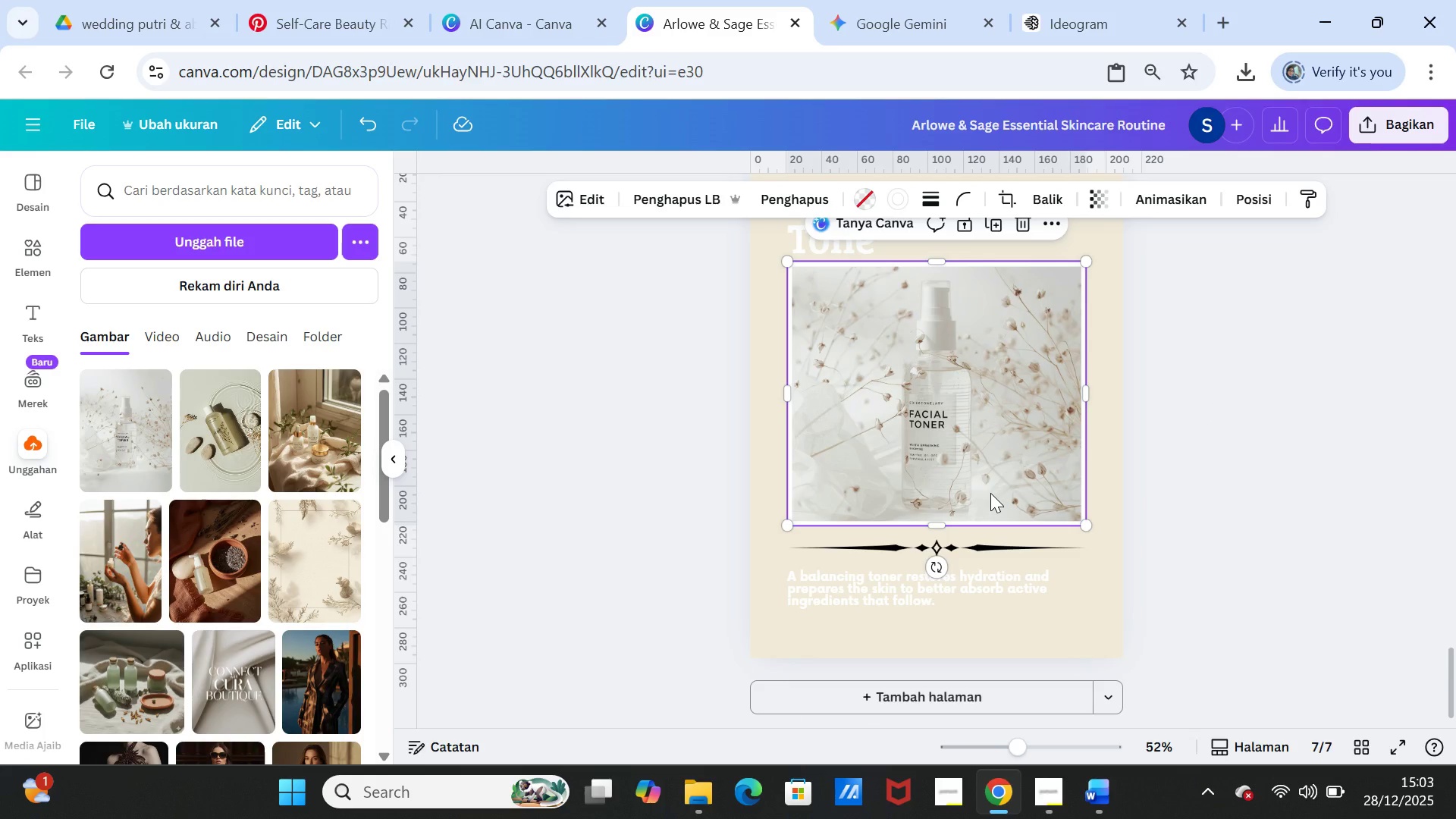 
key(Delete)
 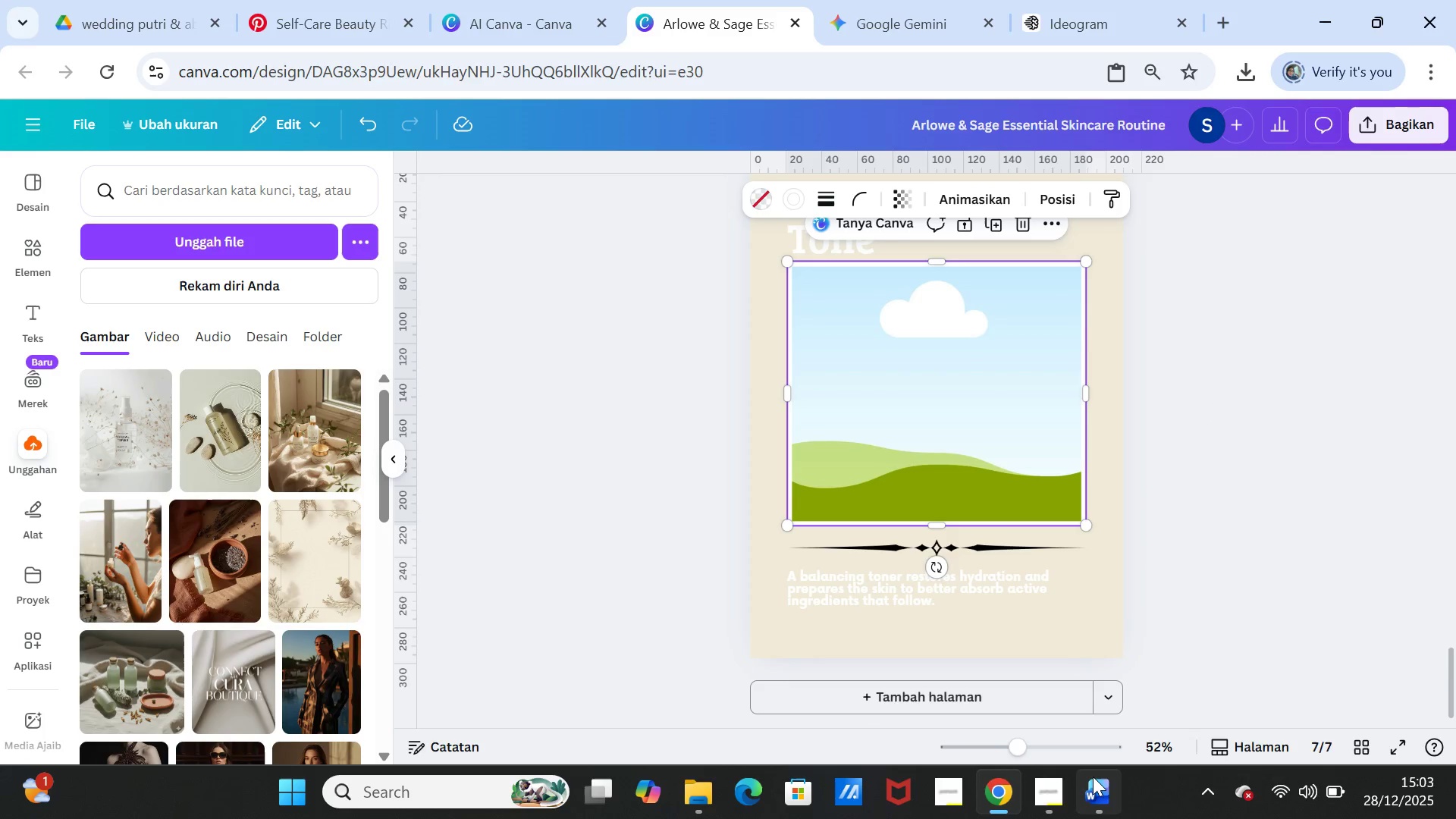 
left_click([1093, 783])
 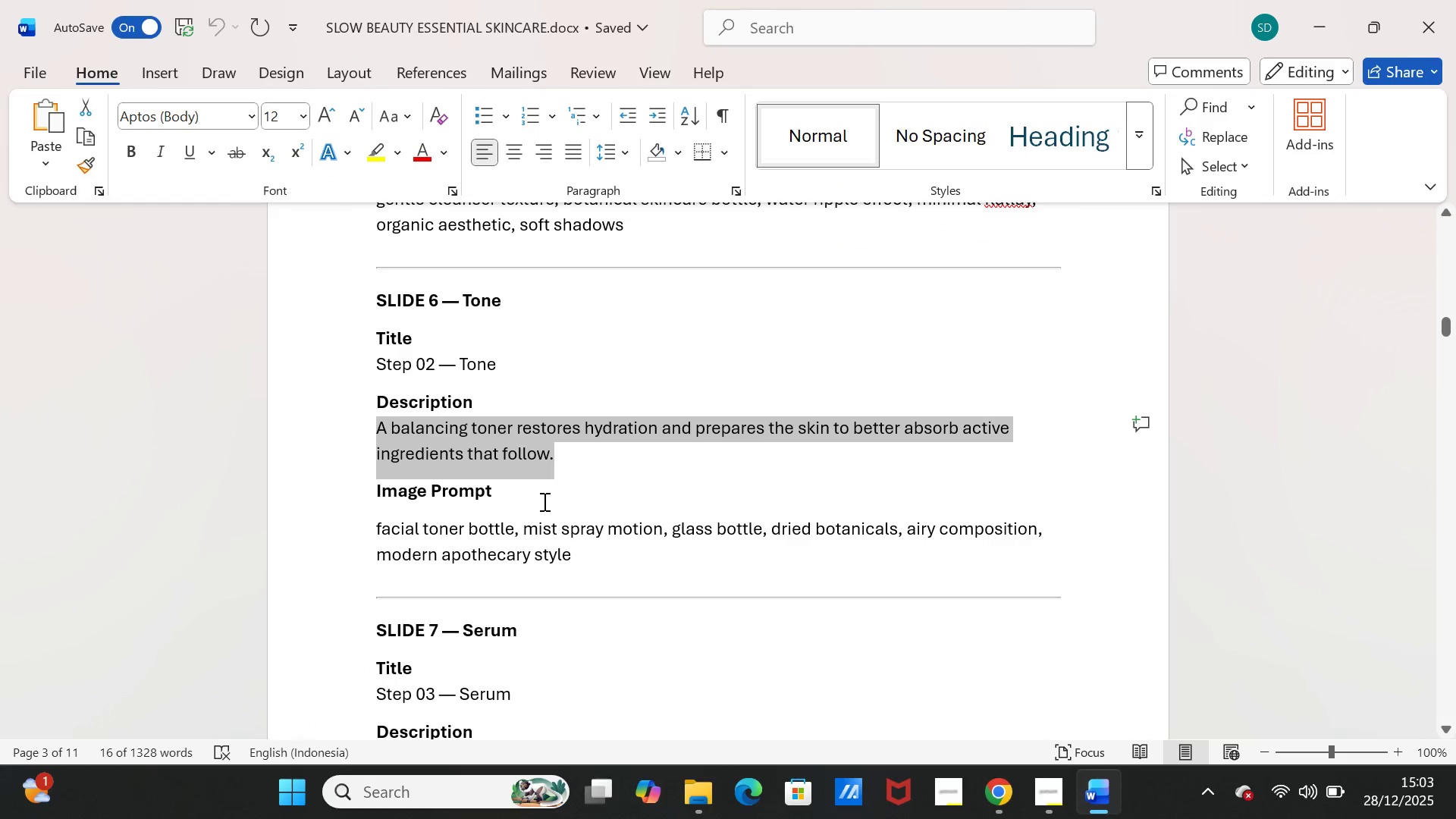 
scroll: coordinate [540, 503], scroll_direction: down, amount: 7.0
 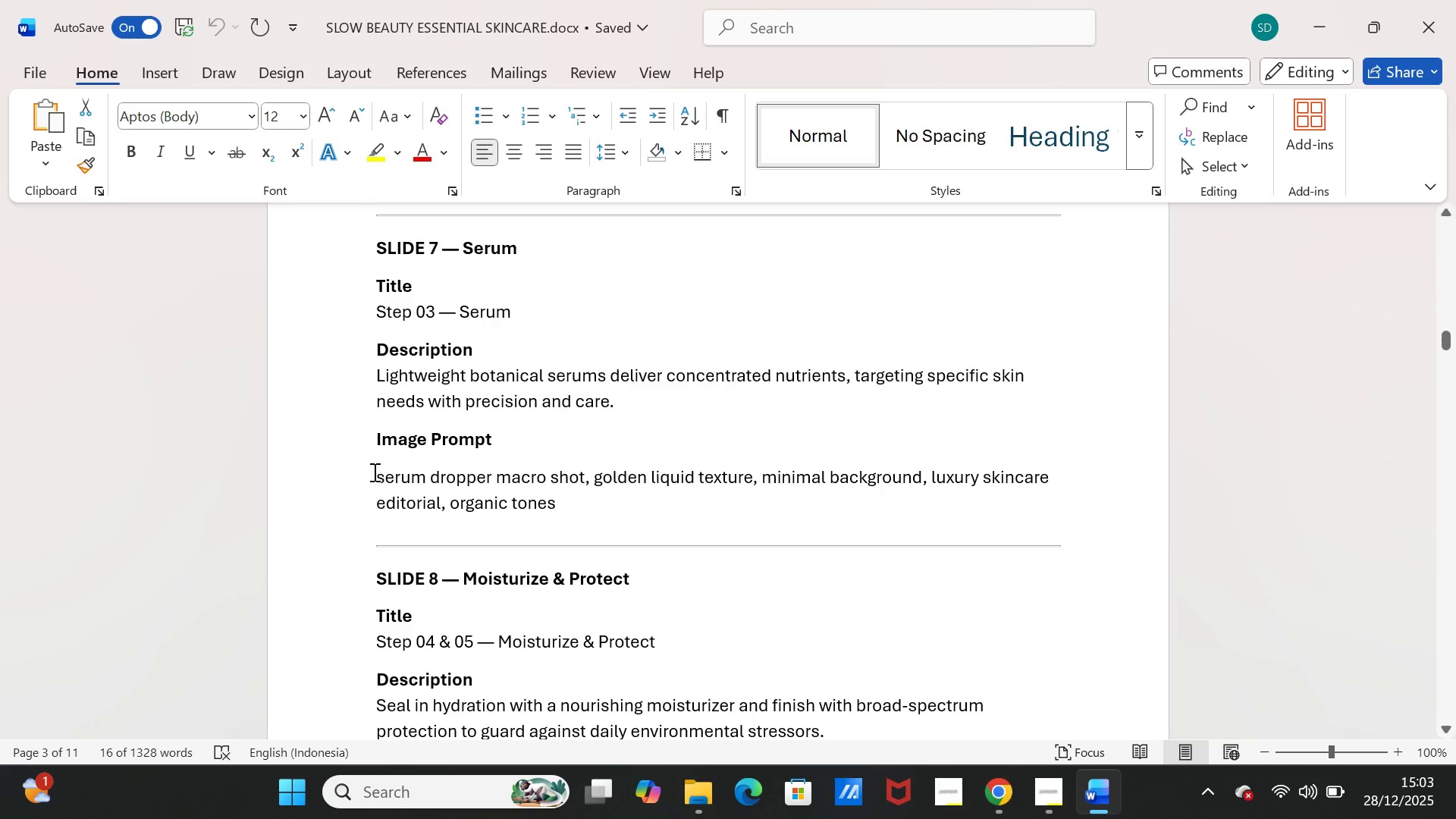 
left_click_drag(start_coordinate=[373, 472], to_coordinate=[554, 494])
 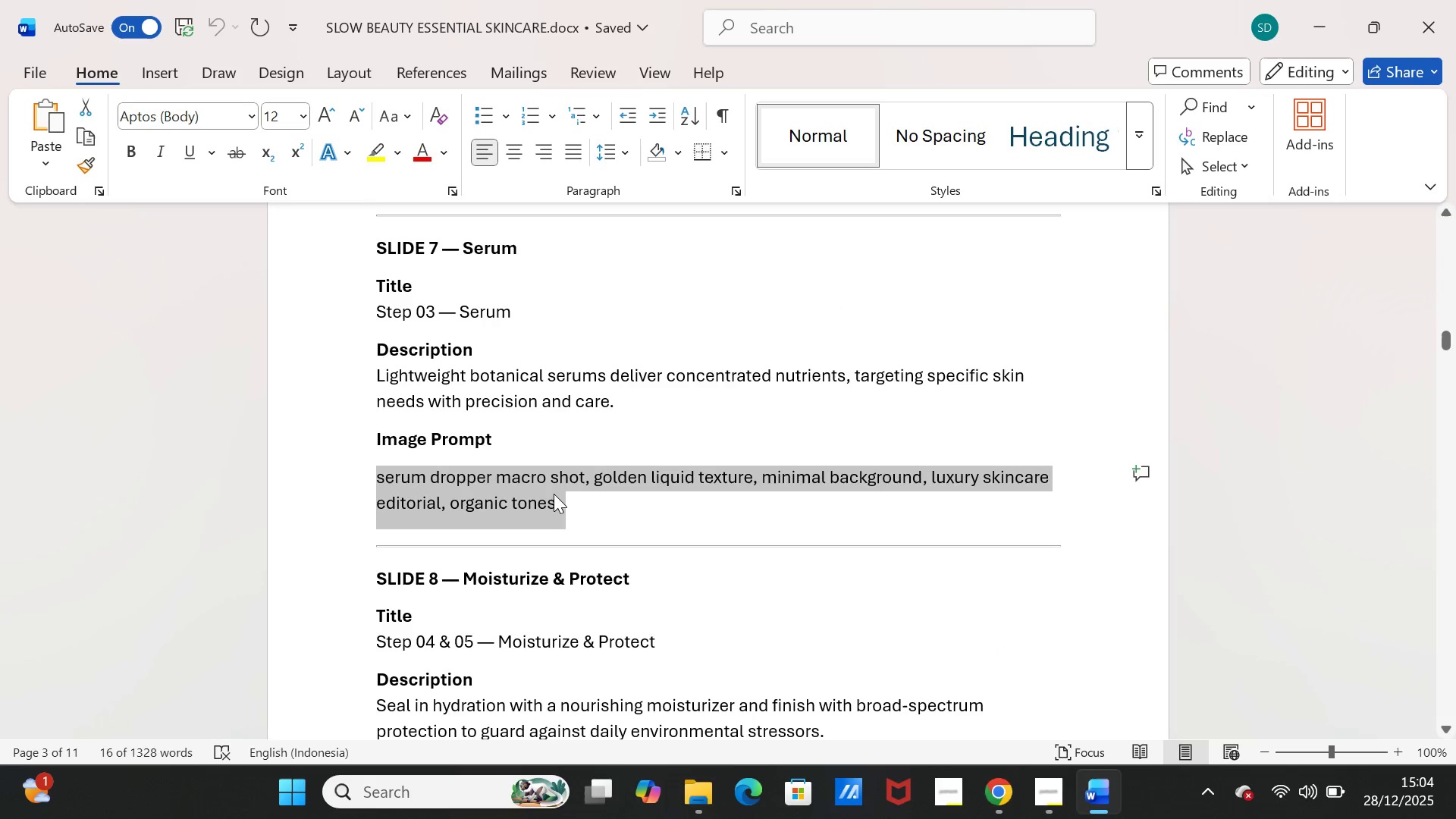 
key(Control+C)
 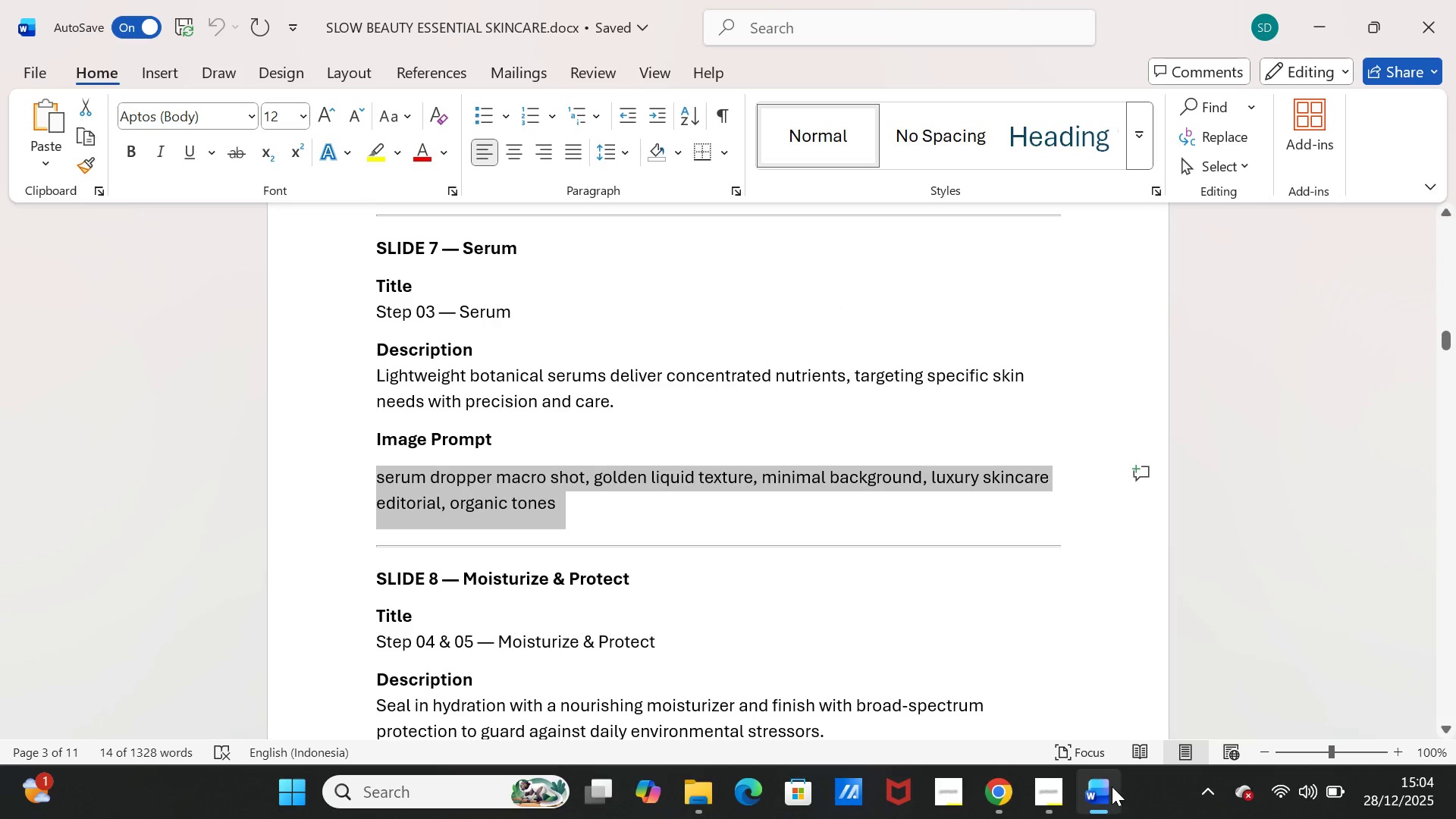 
left_click([1109, 786])
 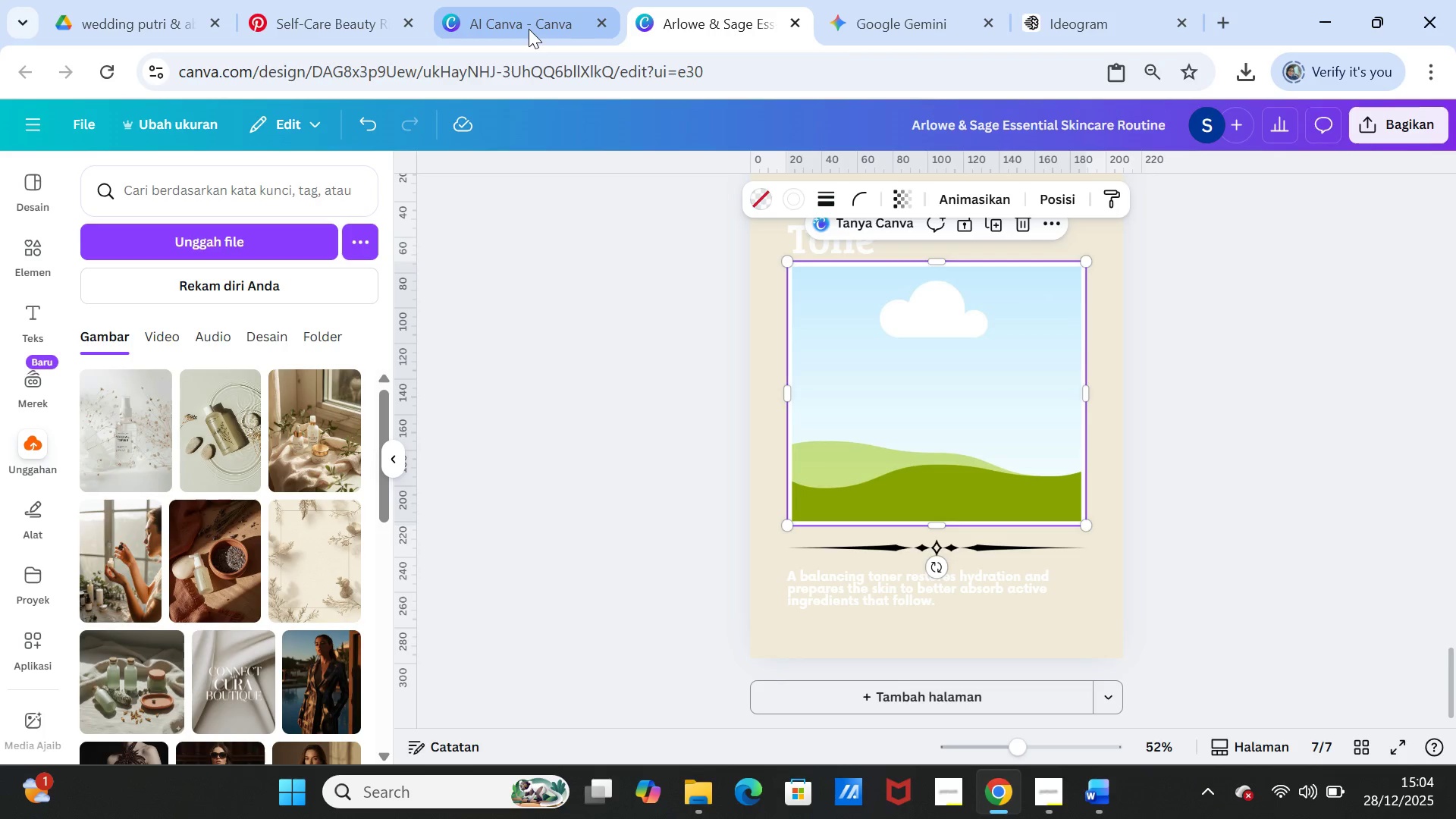 
left_click([859, 5])
 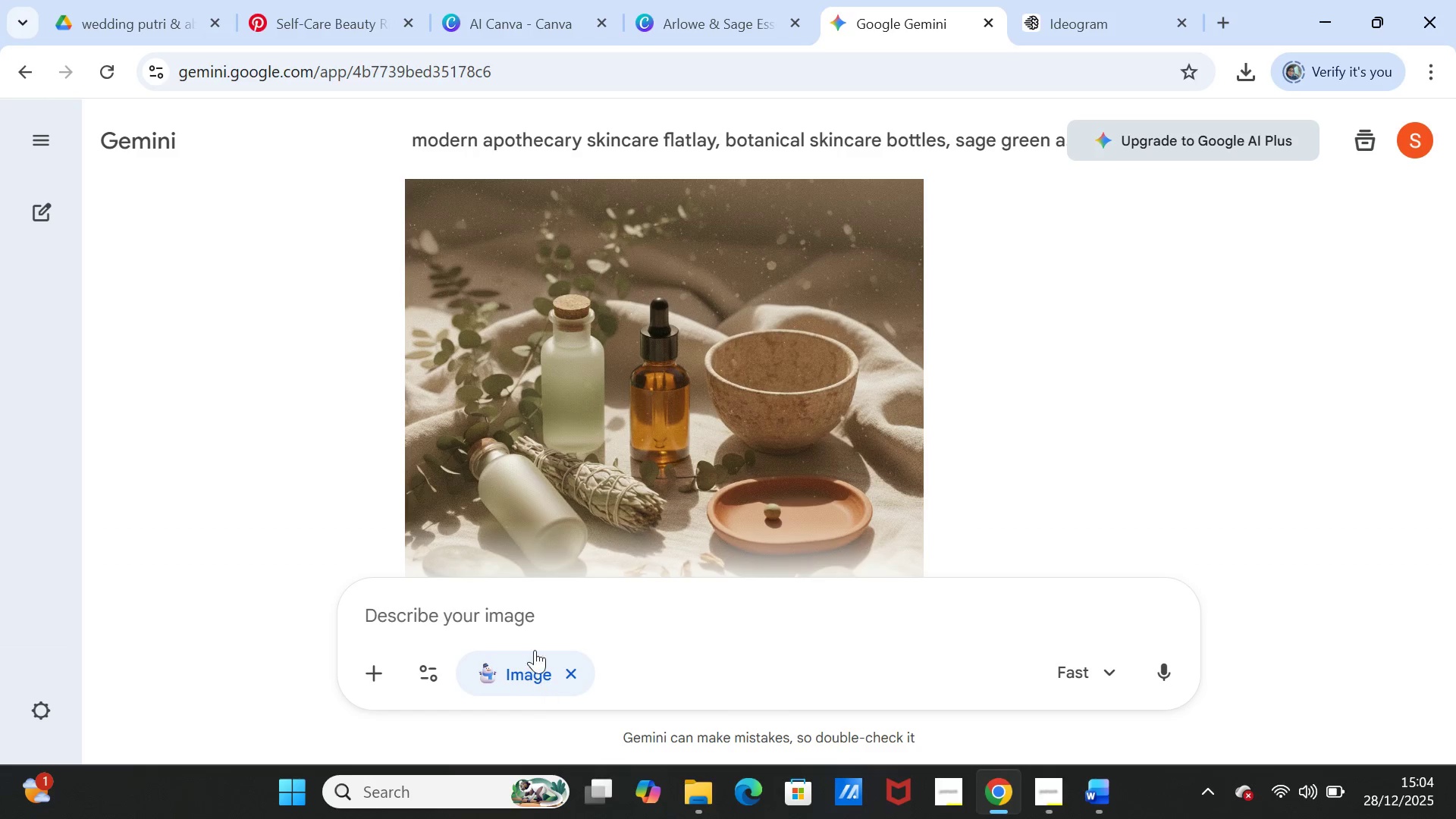 
left_click([534, 621])
 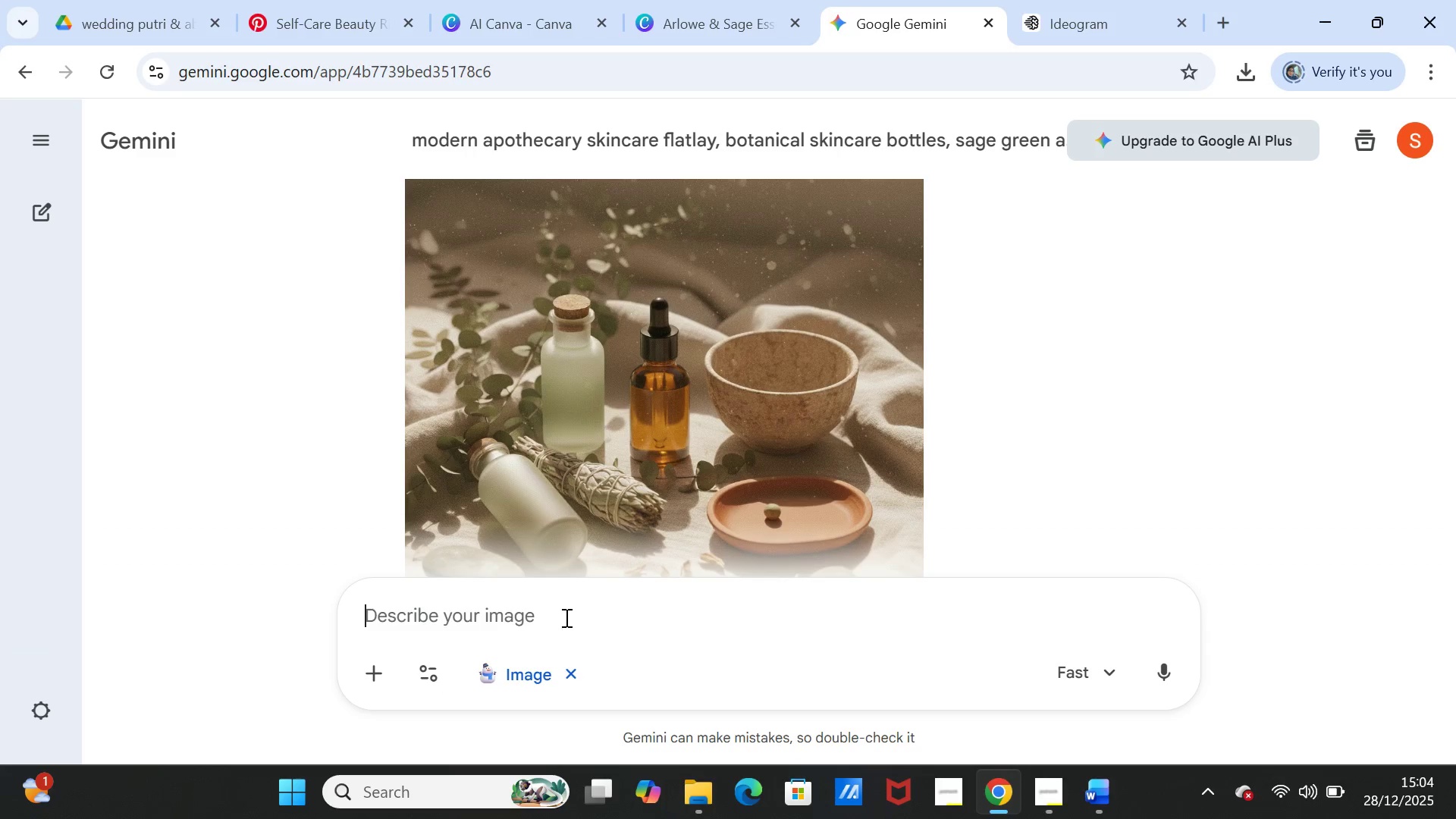 
key(Control+V)
 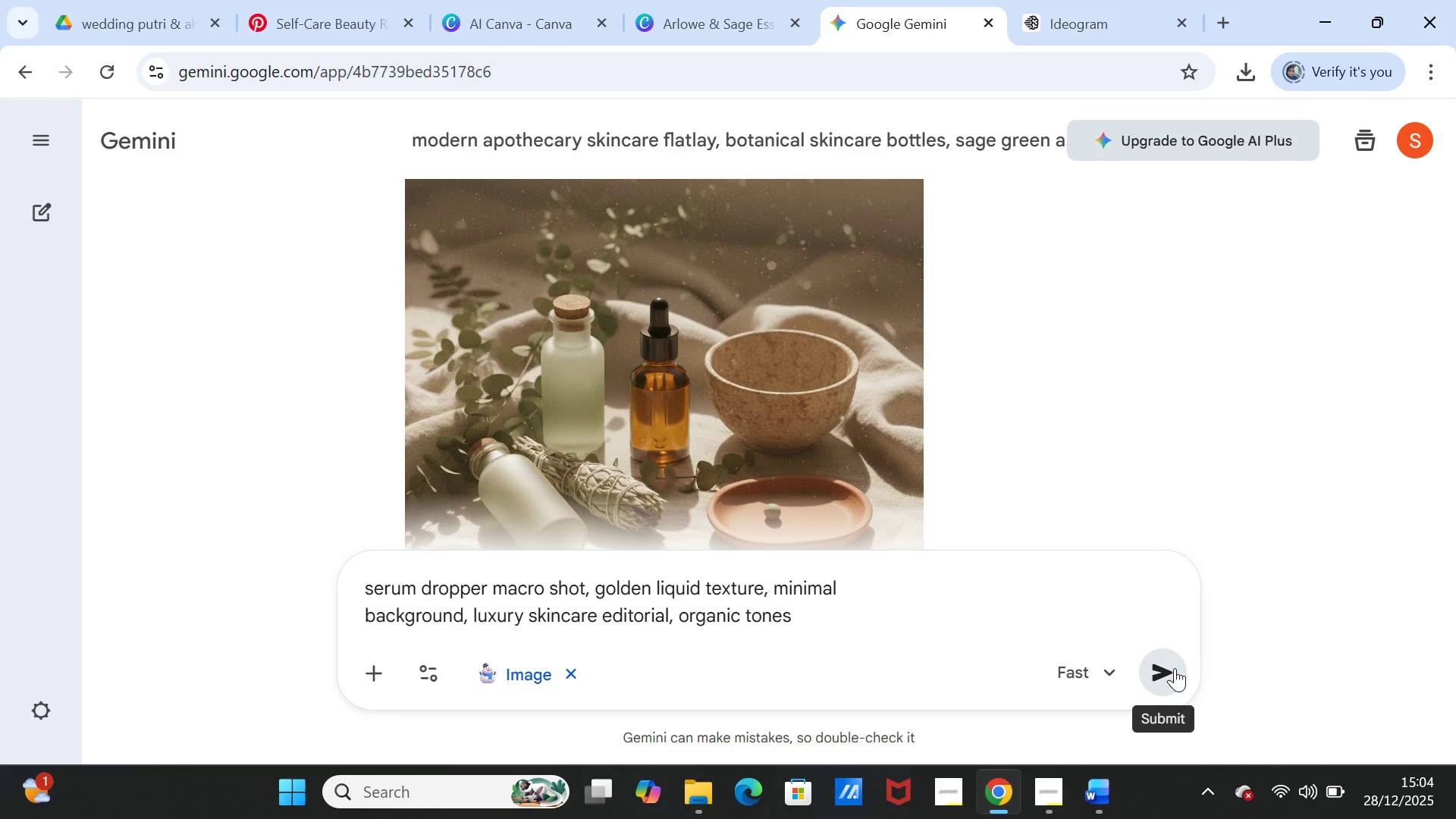 
left_click([1175, 668])
 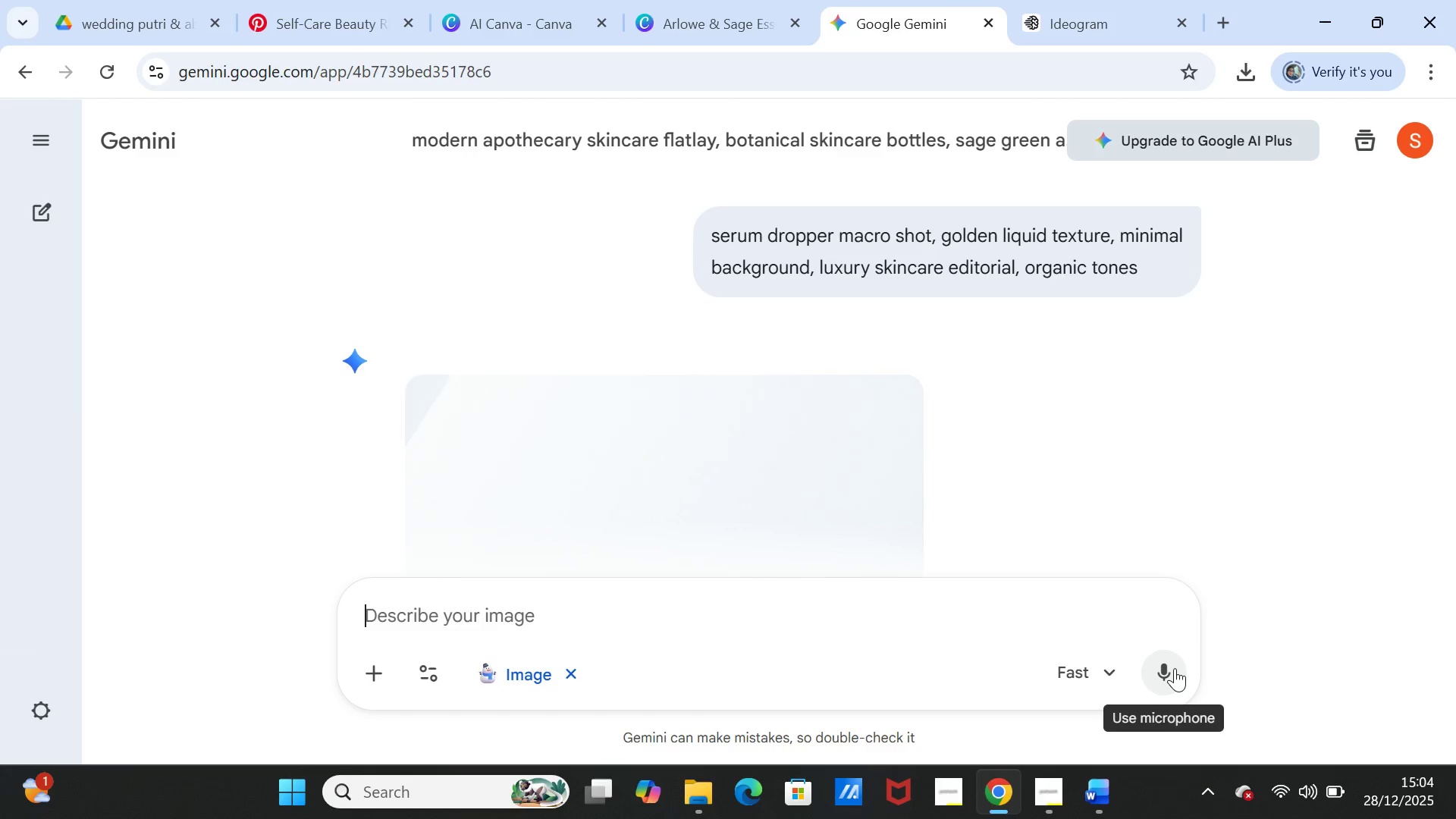 
wait(21.28)
 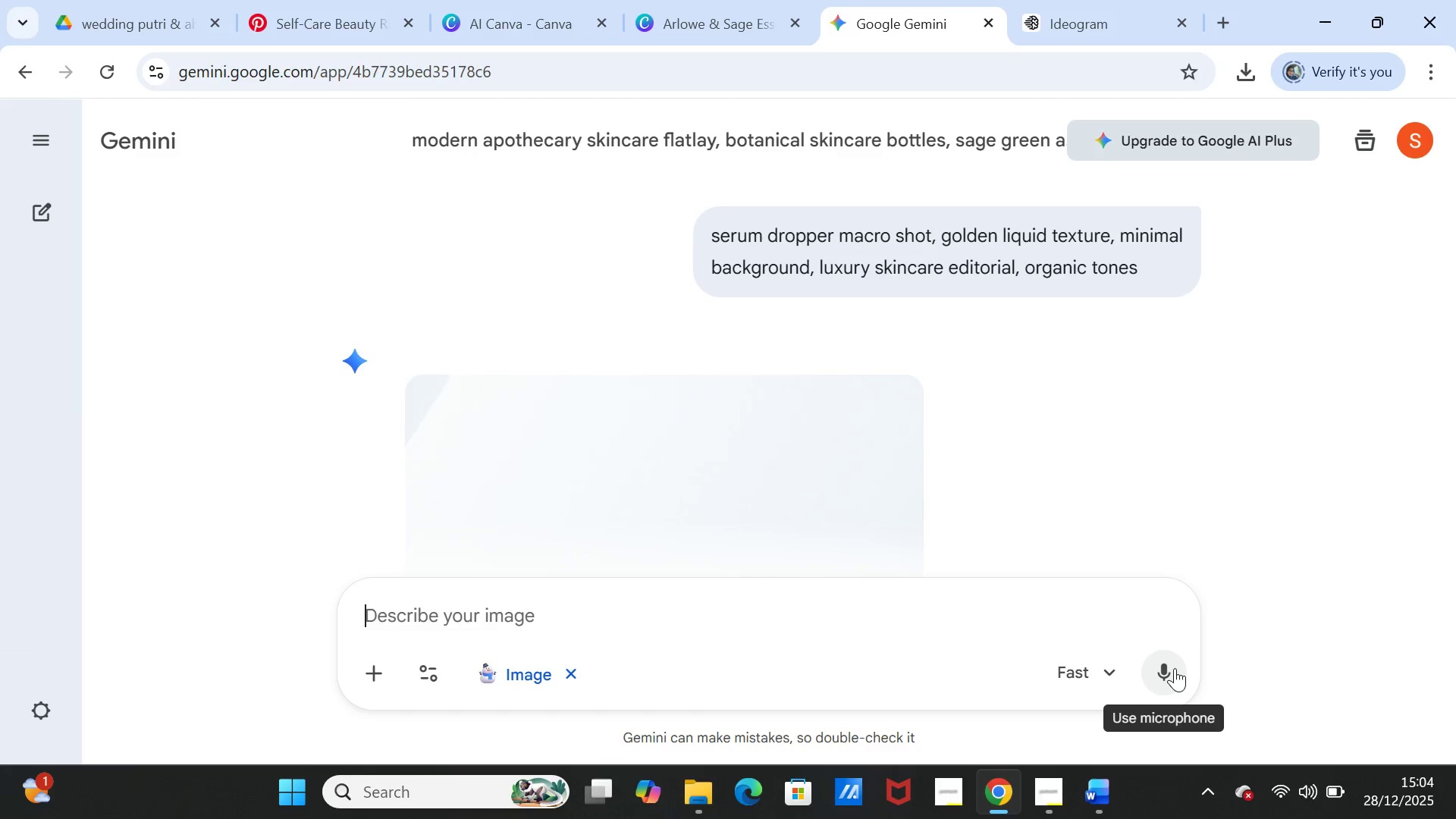 
scroll: coordinate [964, 429], scroll_direction: down, amount: 4.0
 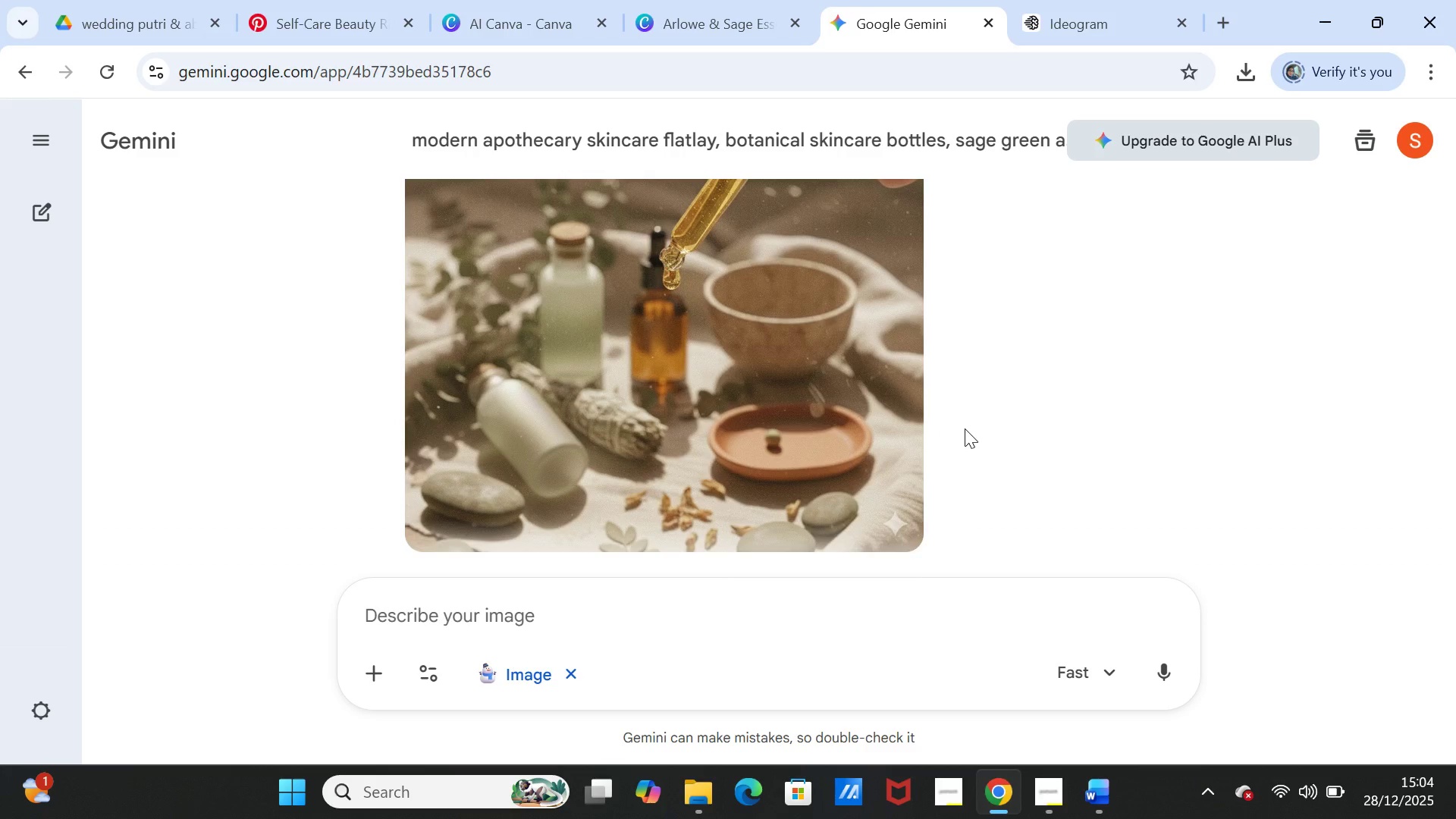 
scroll: coordinate [965, 428], scroll_direction: up, amount: 1.0
 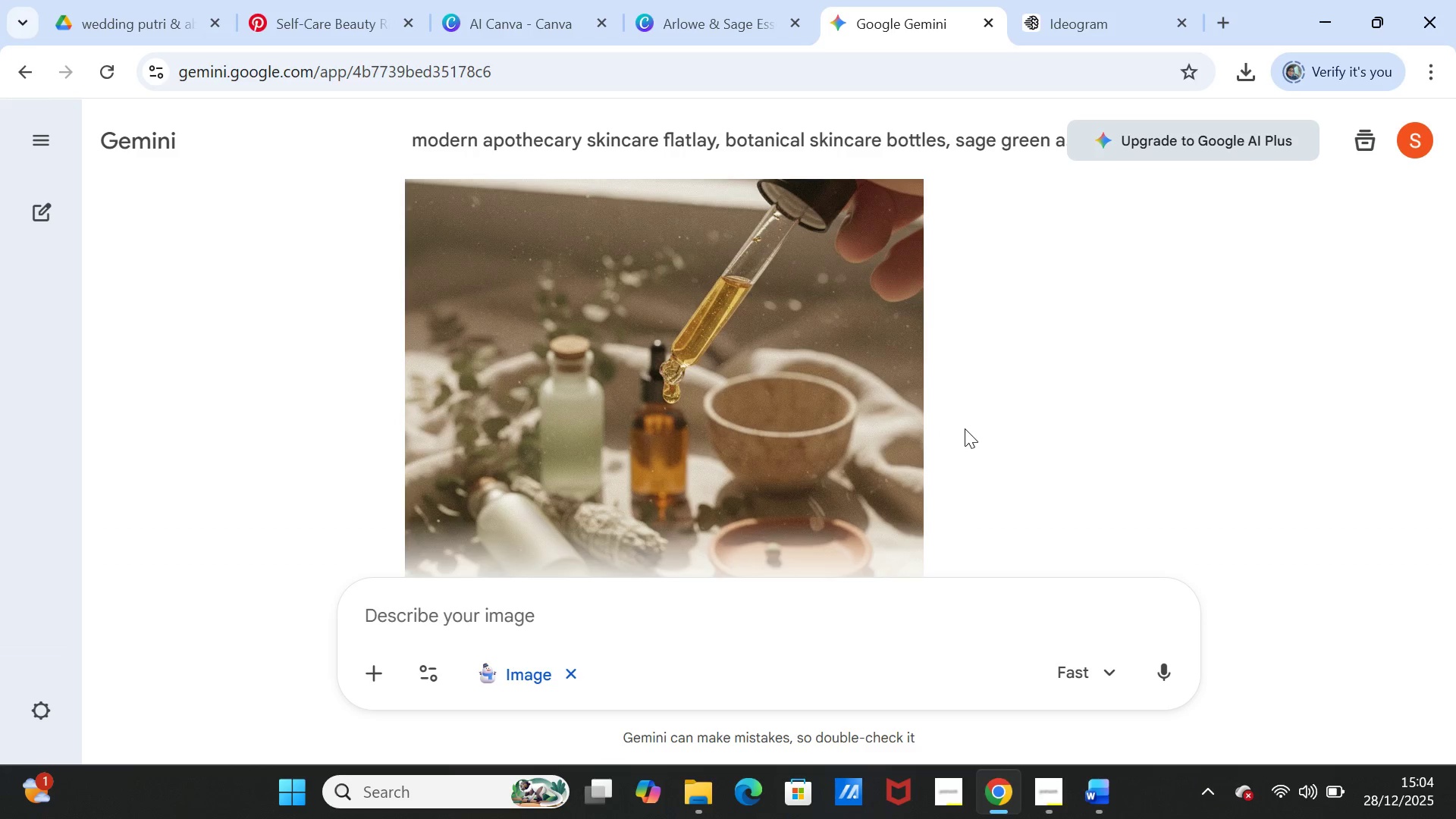 
scroll: coordinate [965, 428], scroll_direction: down, amount: 1.0
 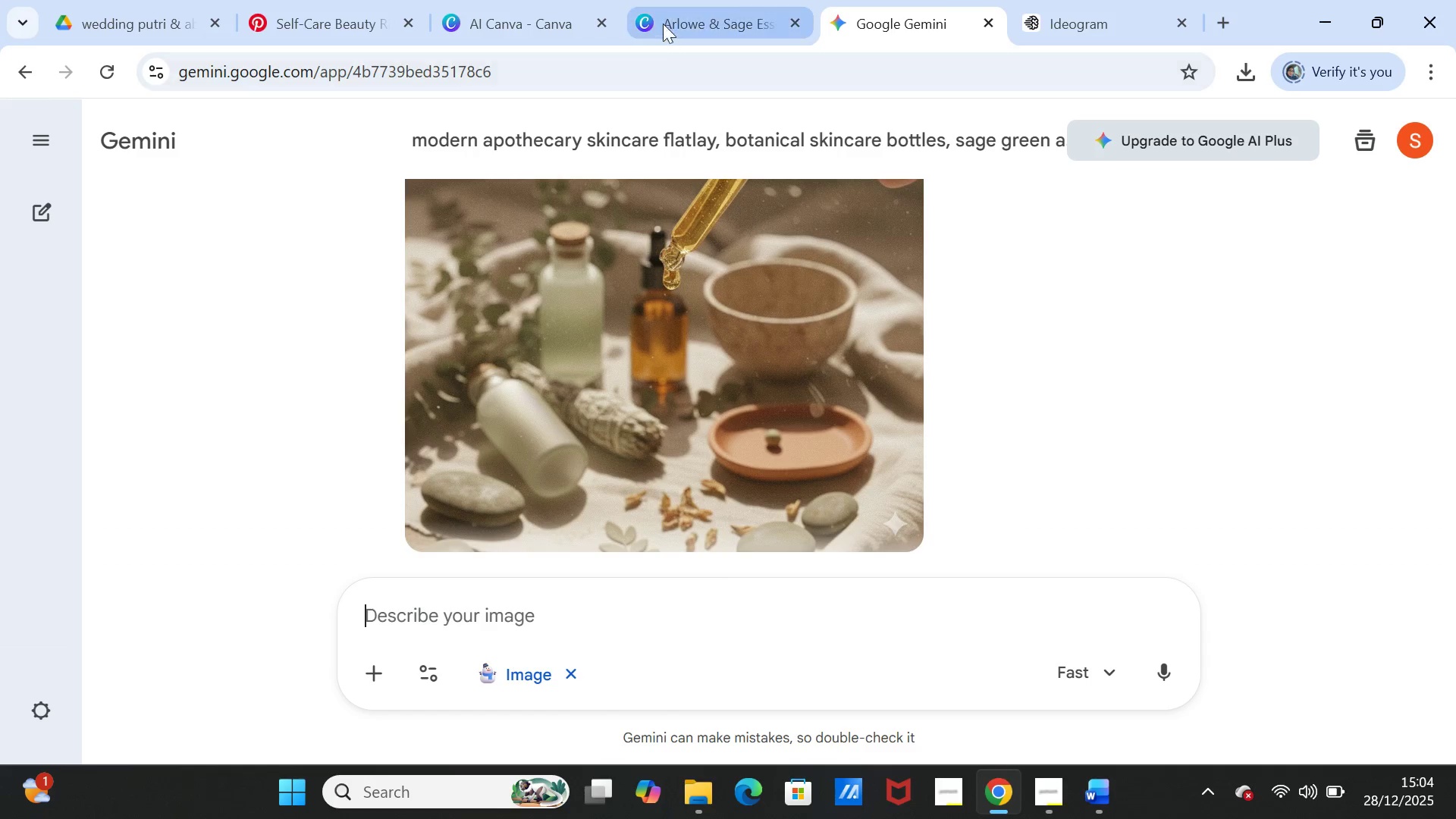 
left_click([532, 15])
 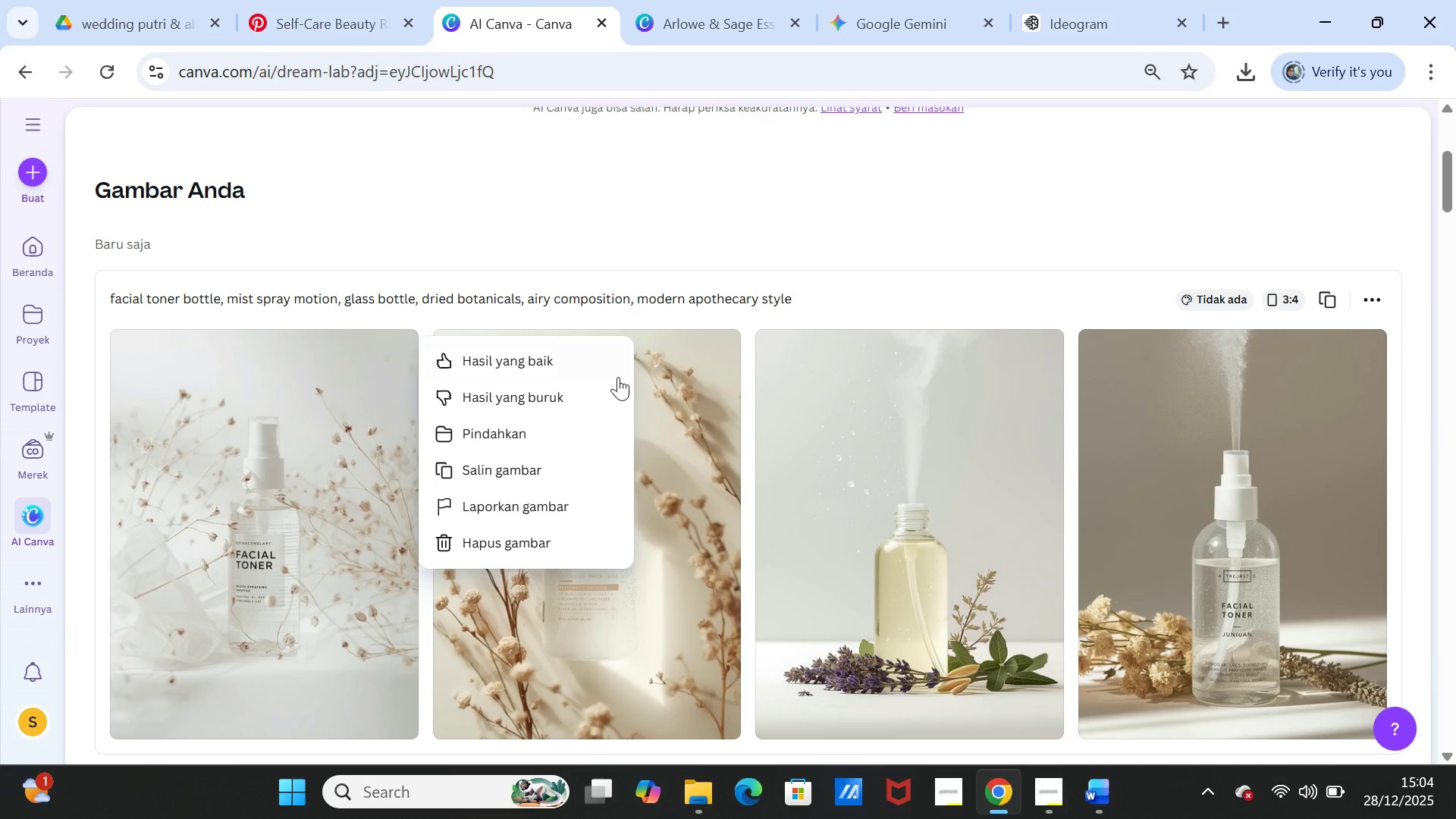 
scroll: coordinate [618, 377], scroll_direction: up, amount: 3.0
 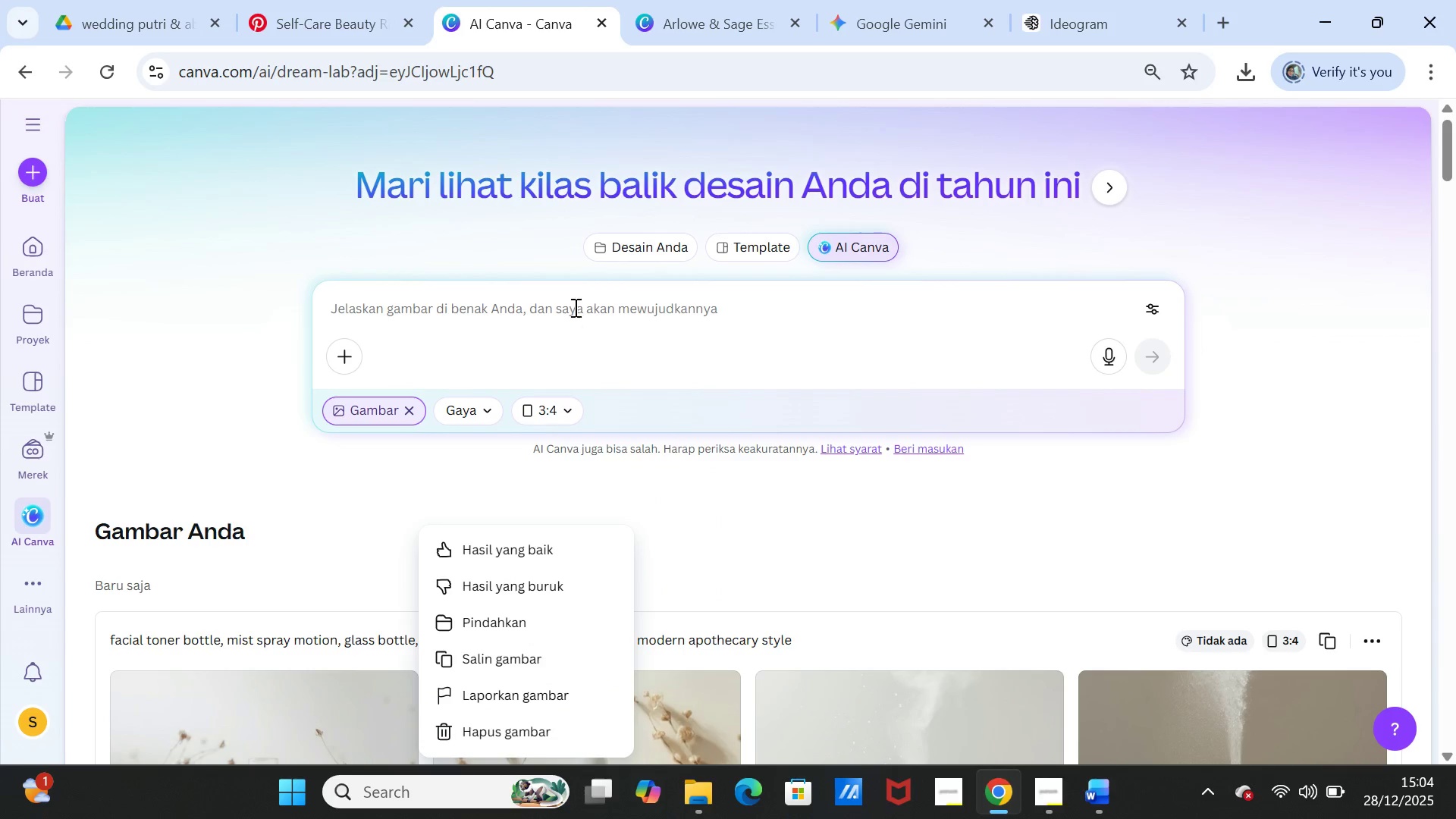 
left_click([574, 306])
 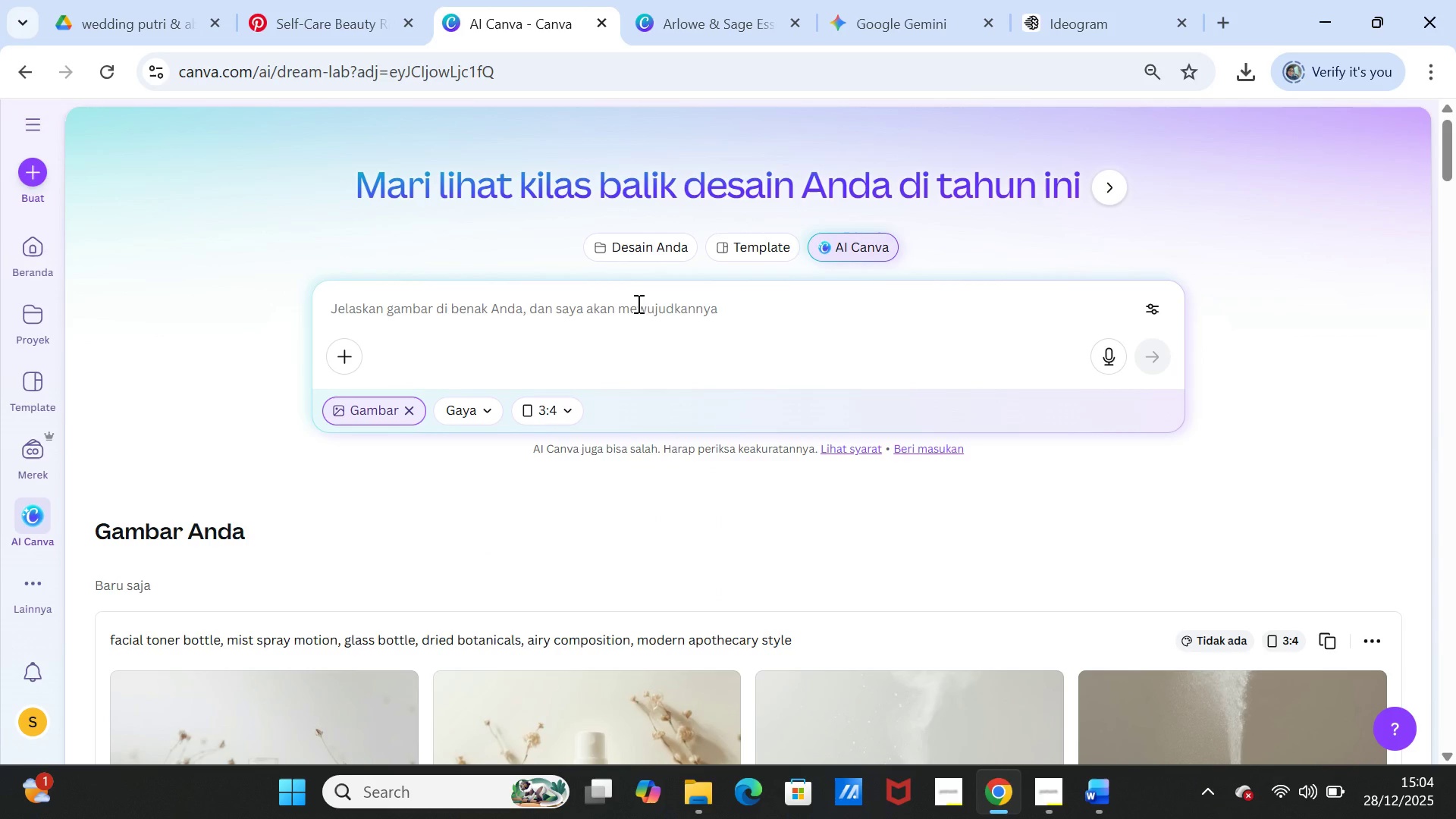 
key(Control+V)
 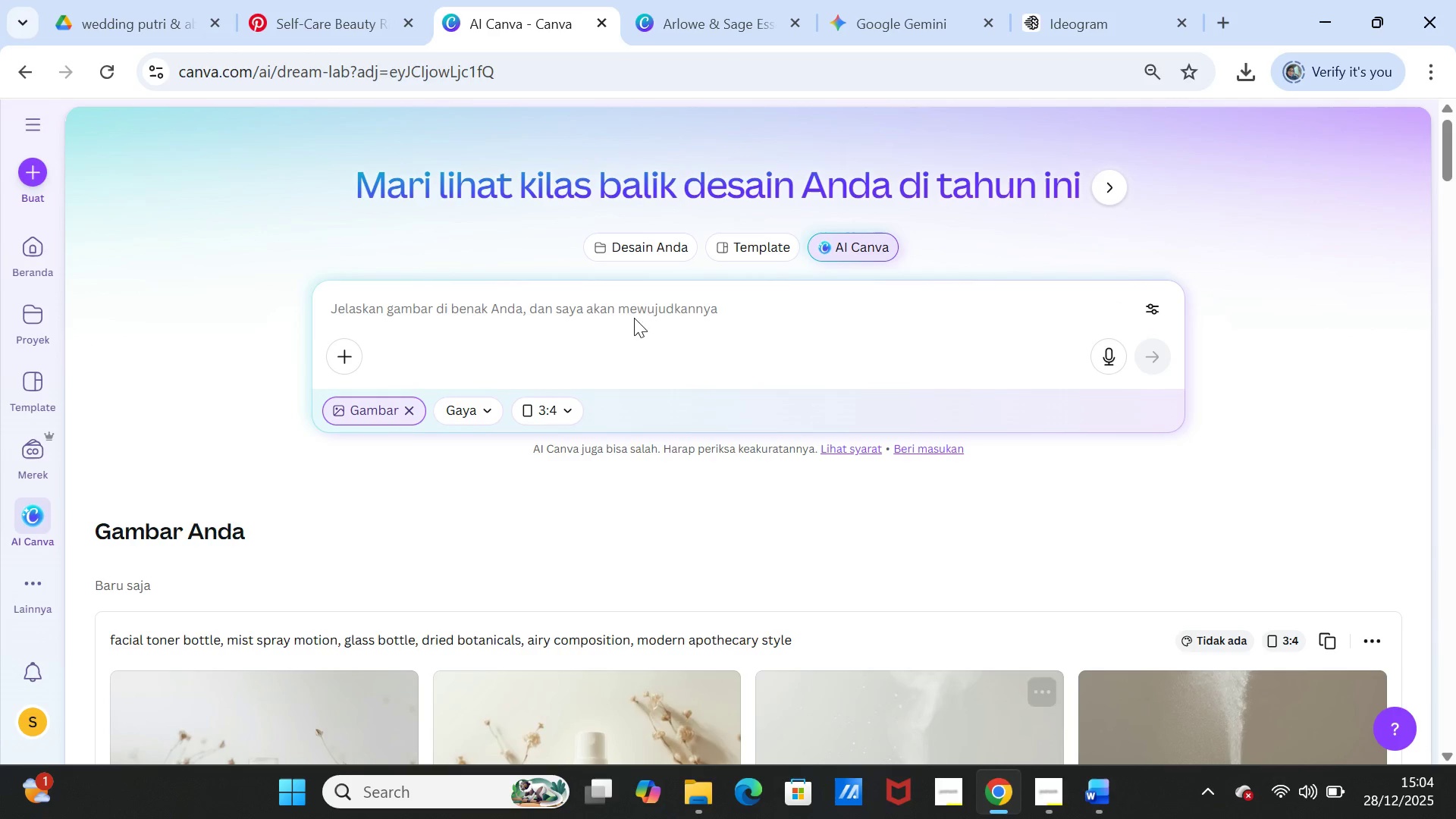 
left_click([616, 303])
 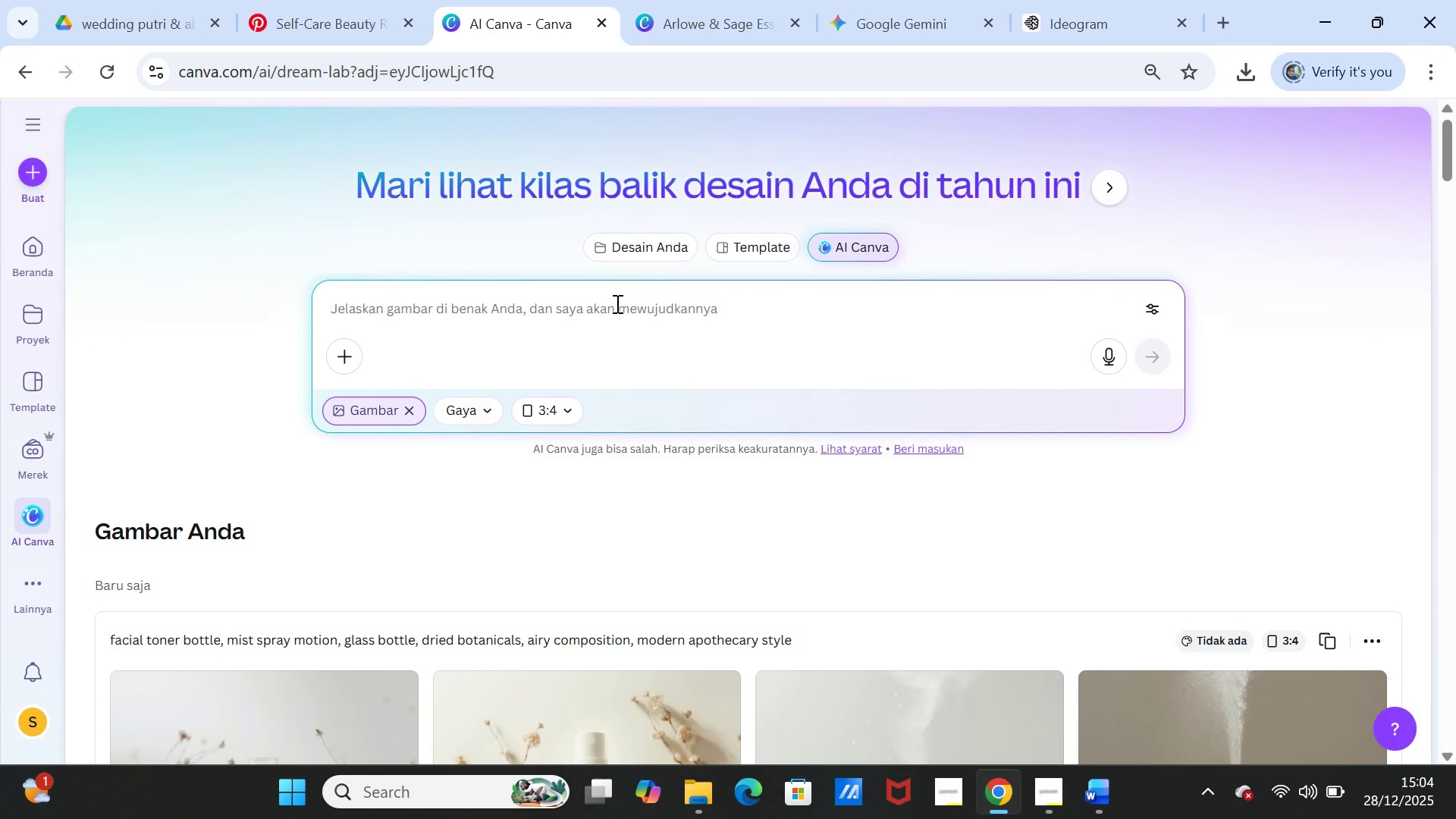 
key(Control+V)
 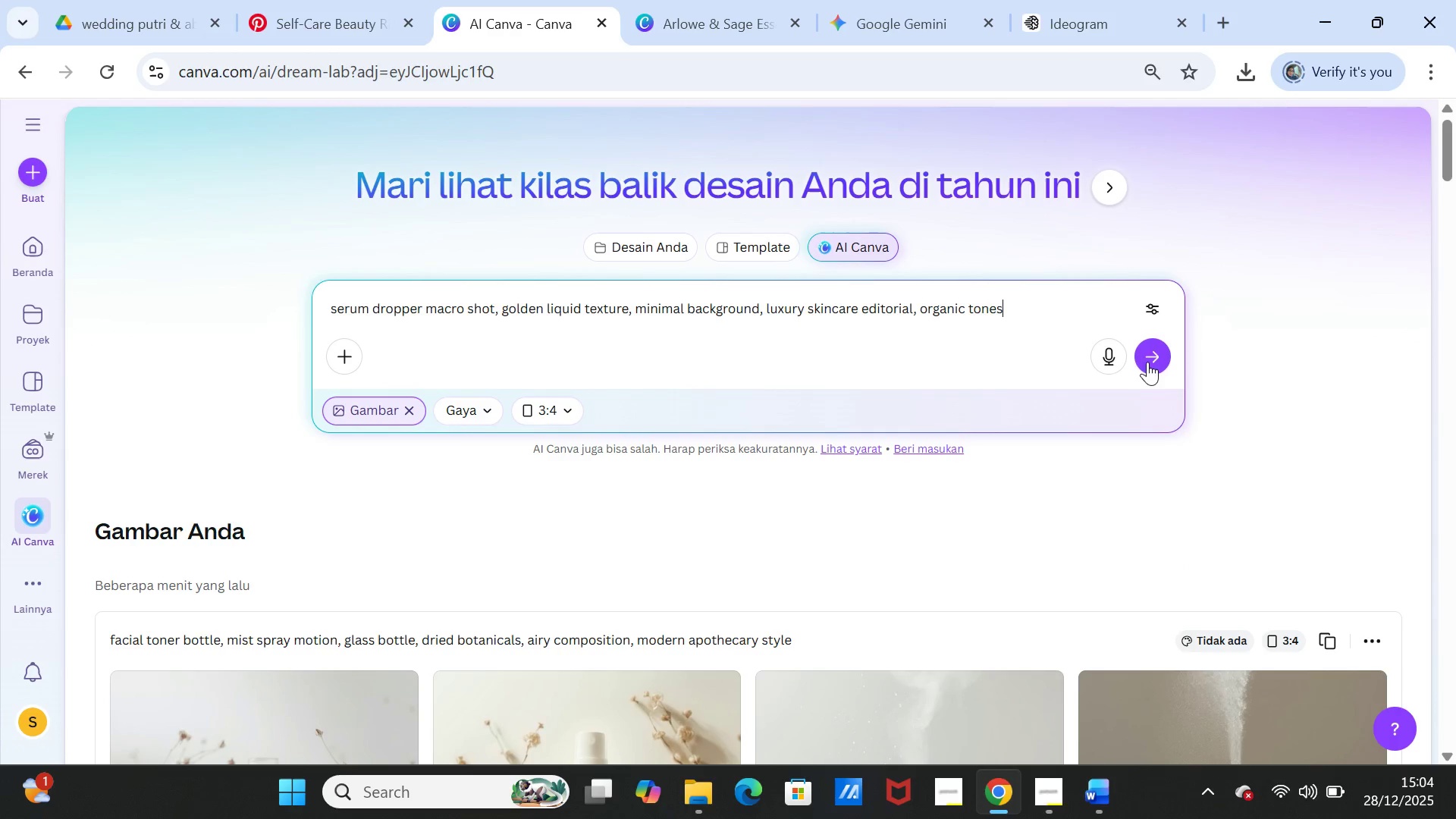 
left_click([1153, 347])
 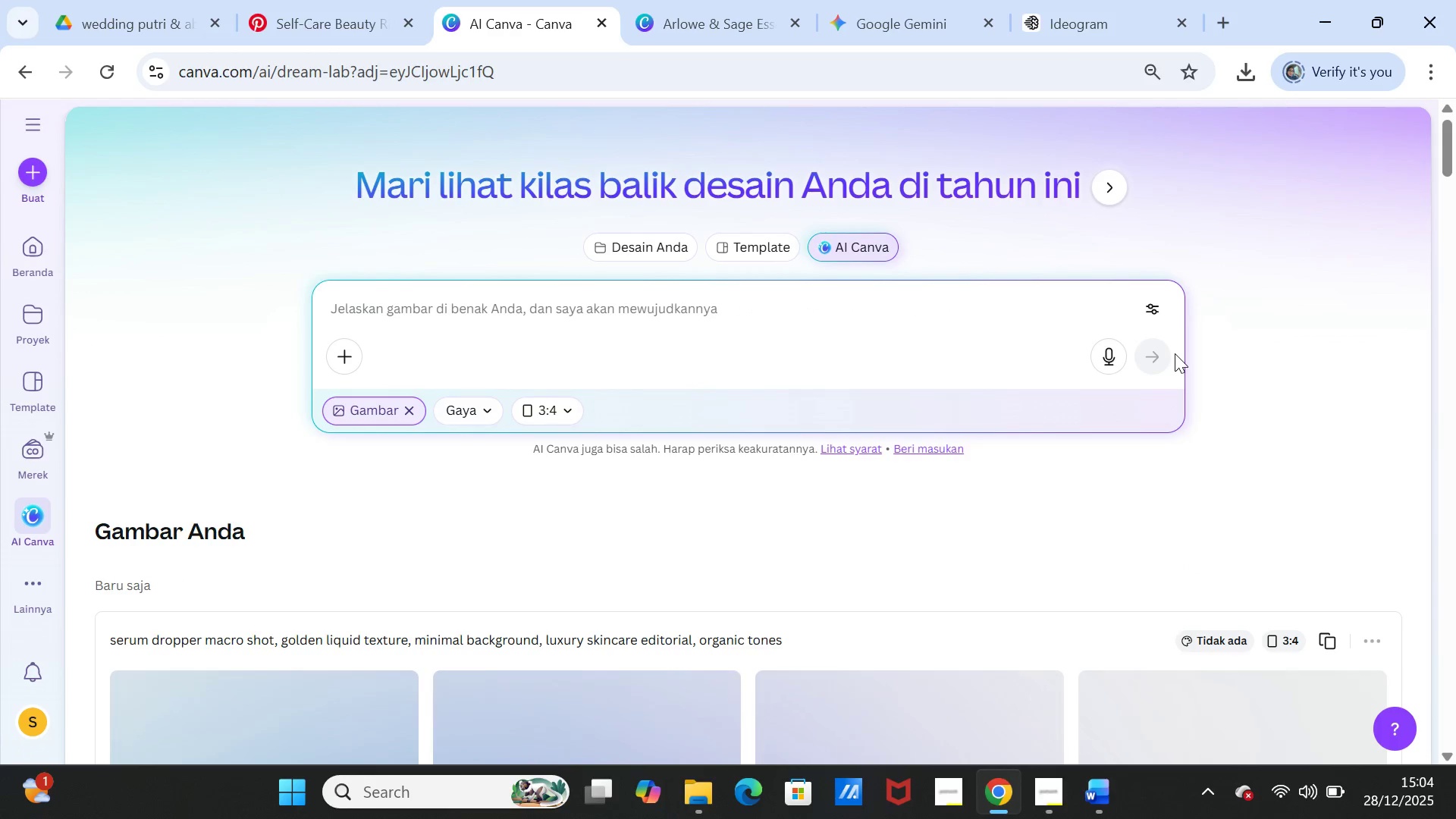 
scroll: coordinate [966, 339], scroll_direction: down, amount: 4.0
 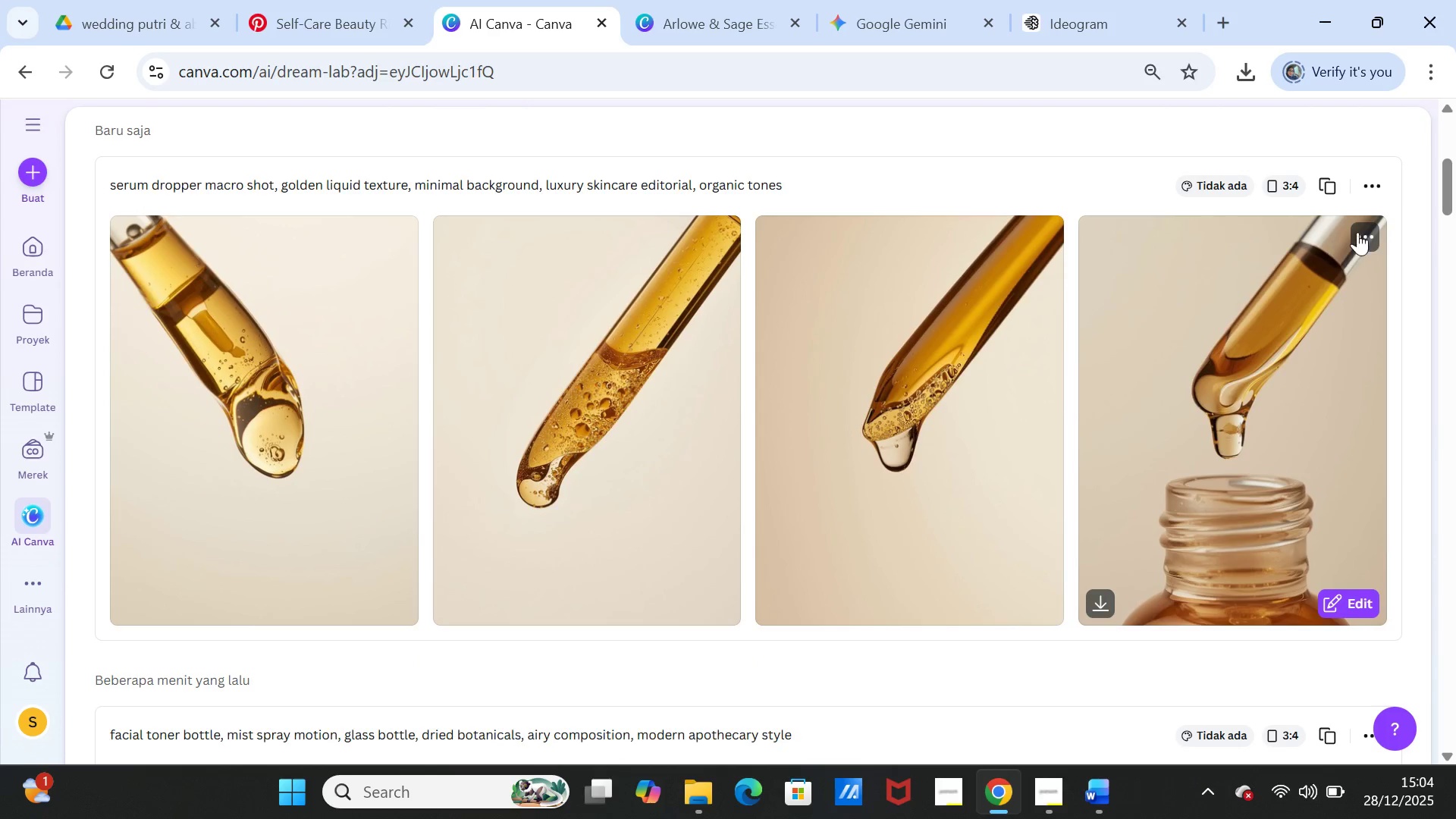 
left_click([1363, 231])
 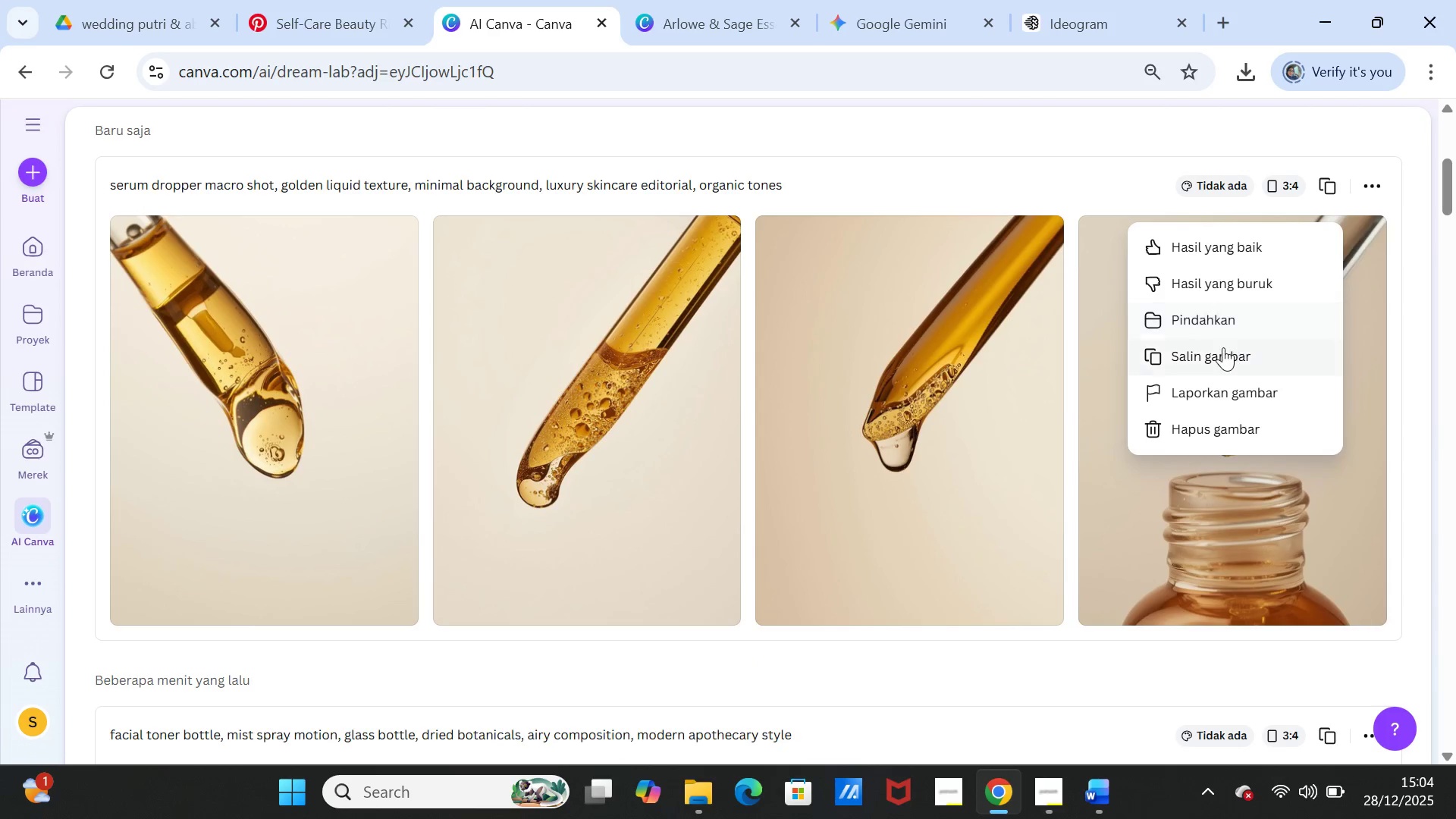 
left_click([1223, 349])
 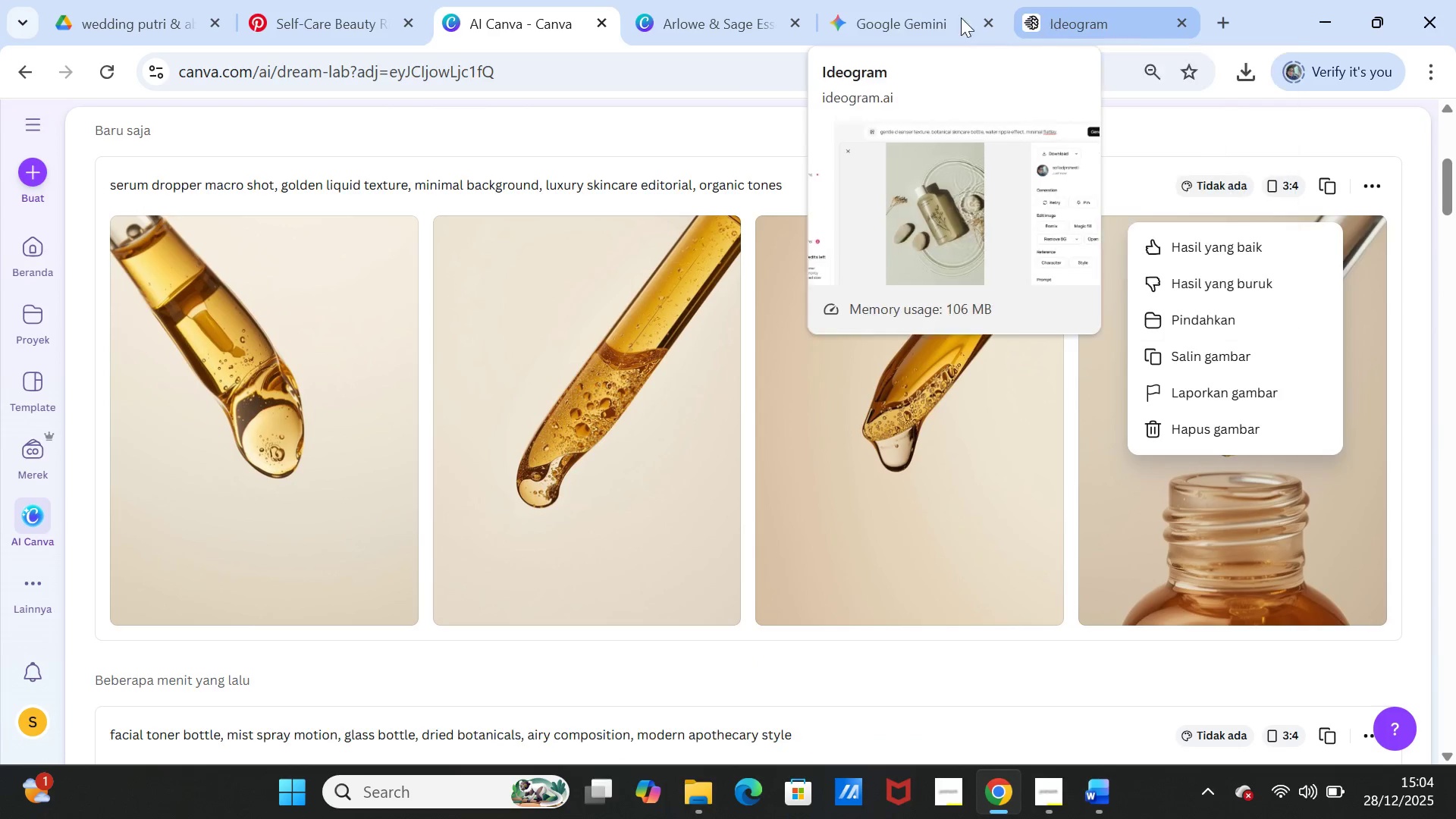 
left_click([706, 22])
 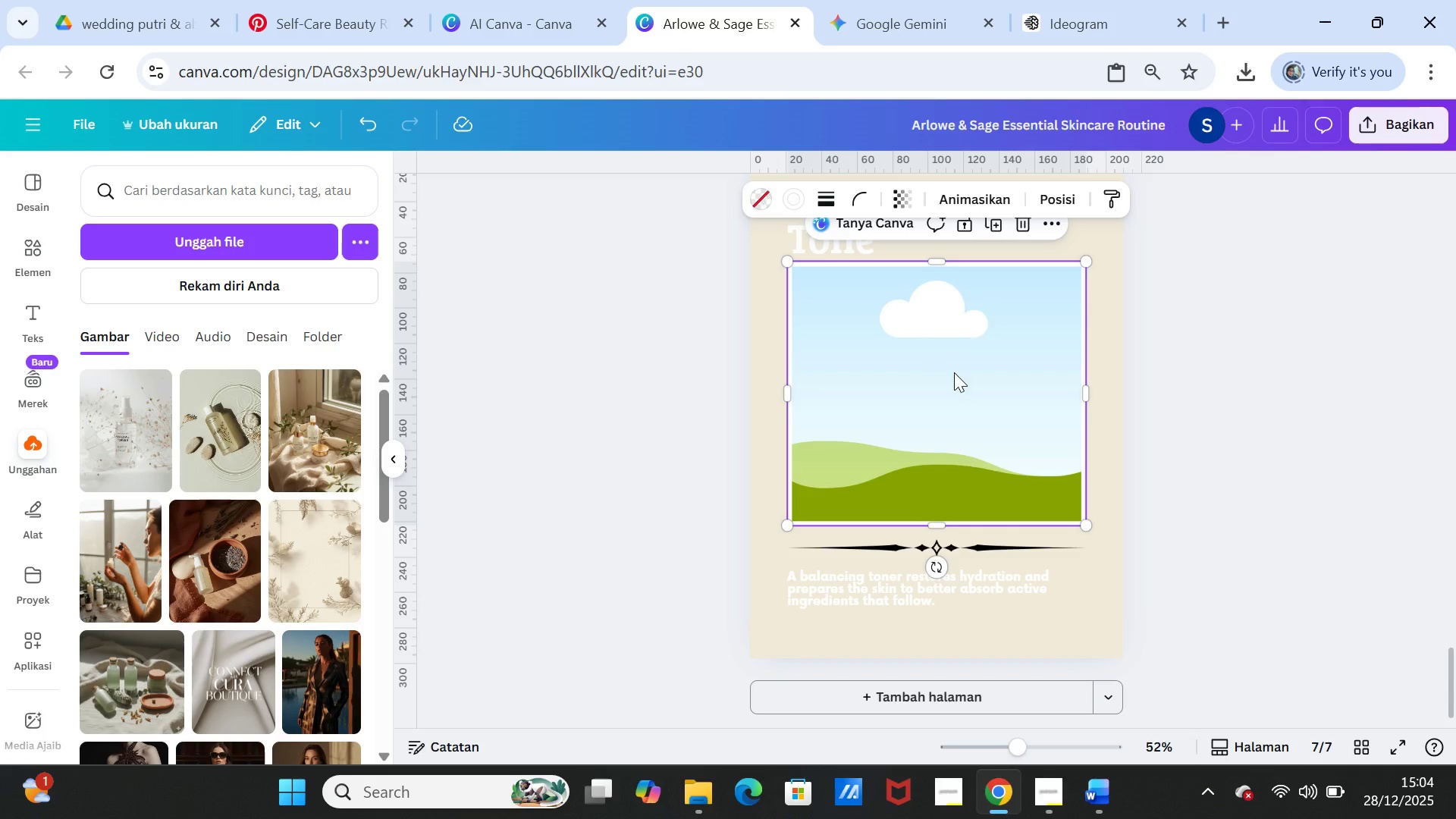 
left_click([955, 373])
 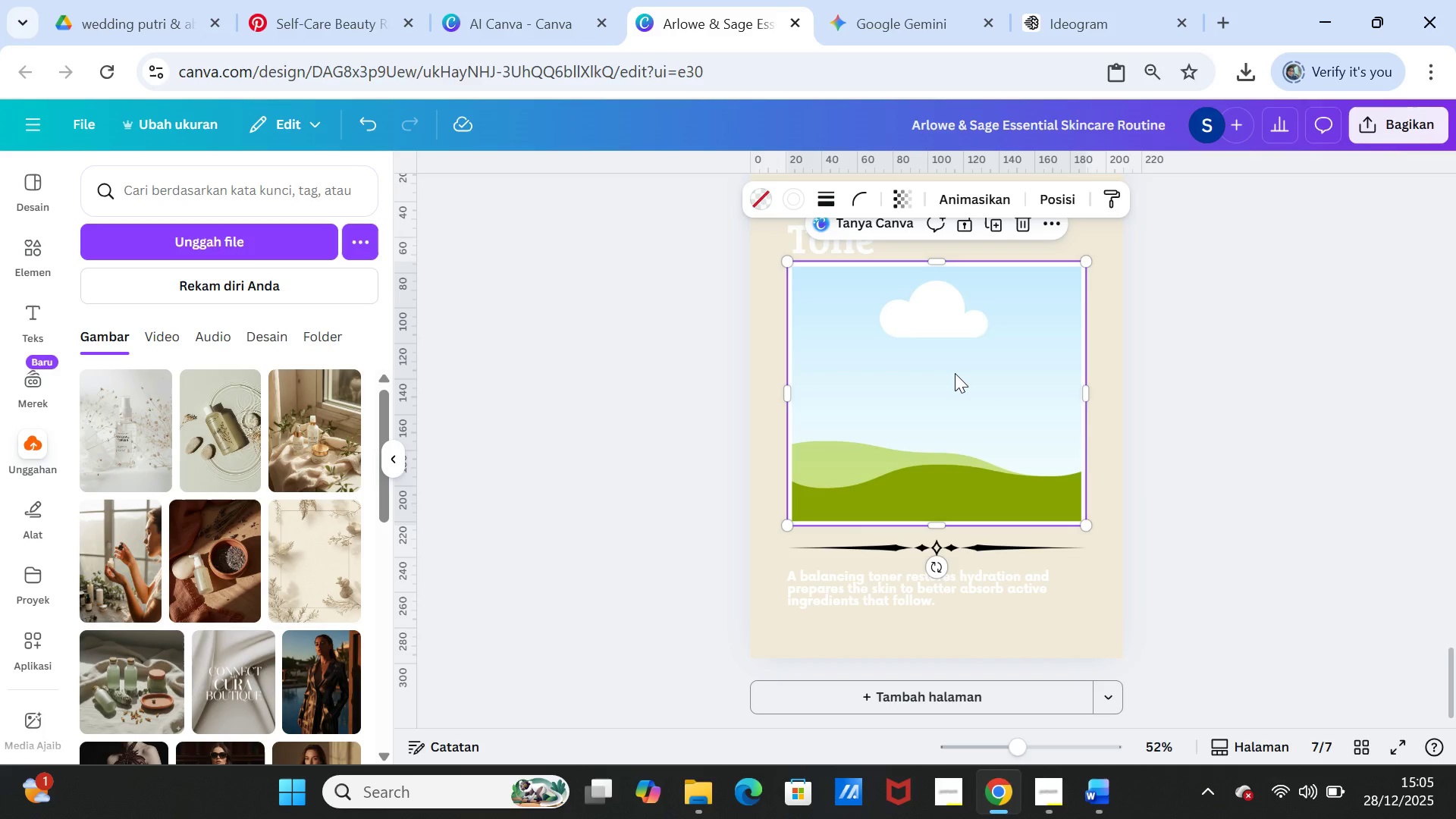 
right_click([955, 373])
 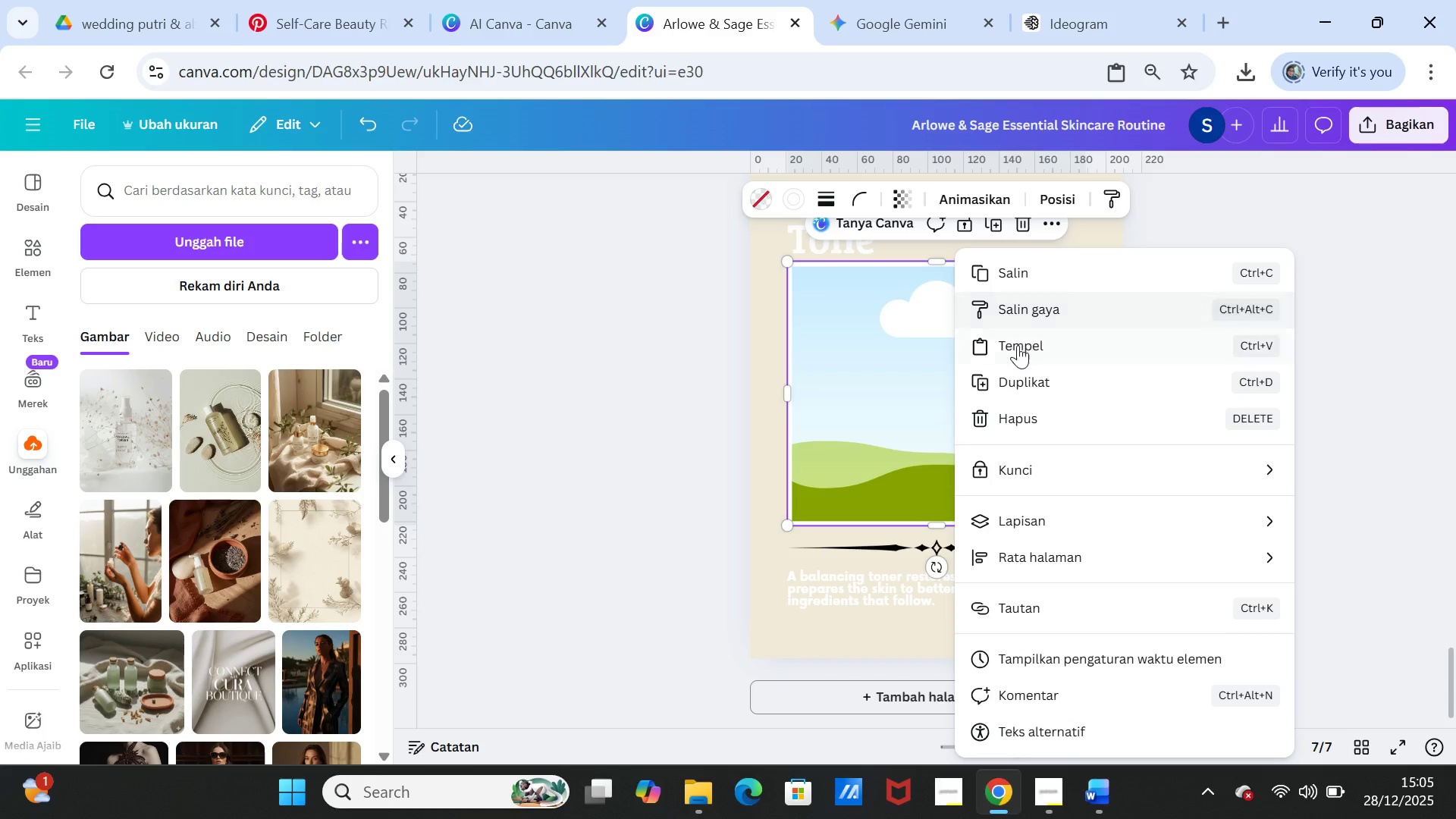 
left_click([1018, 345])
 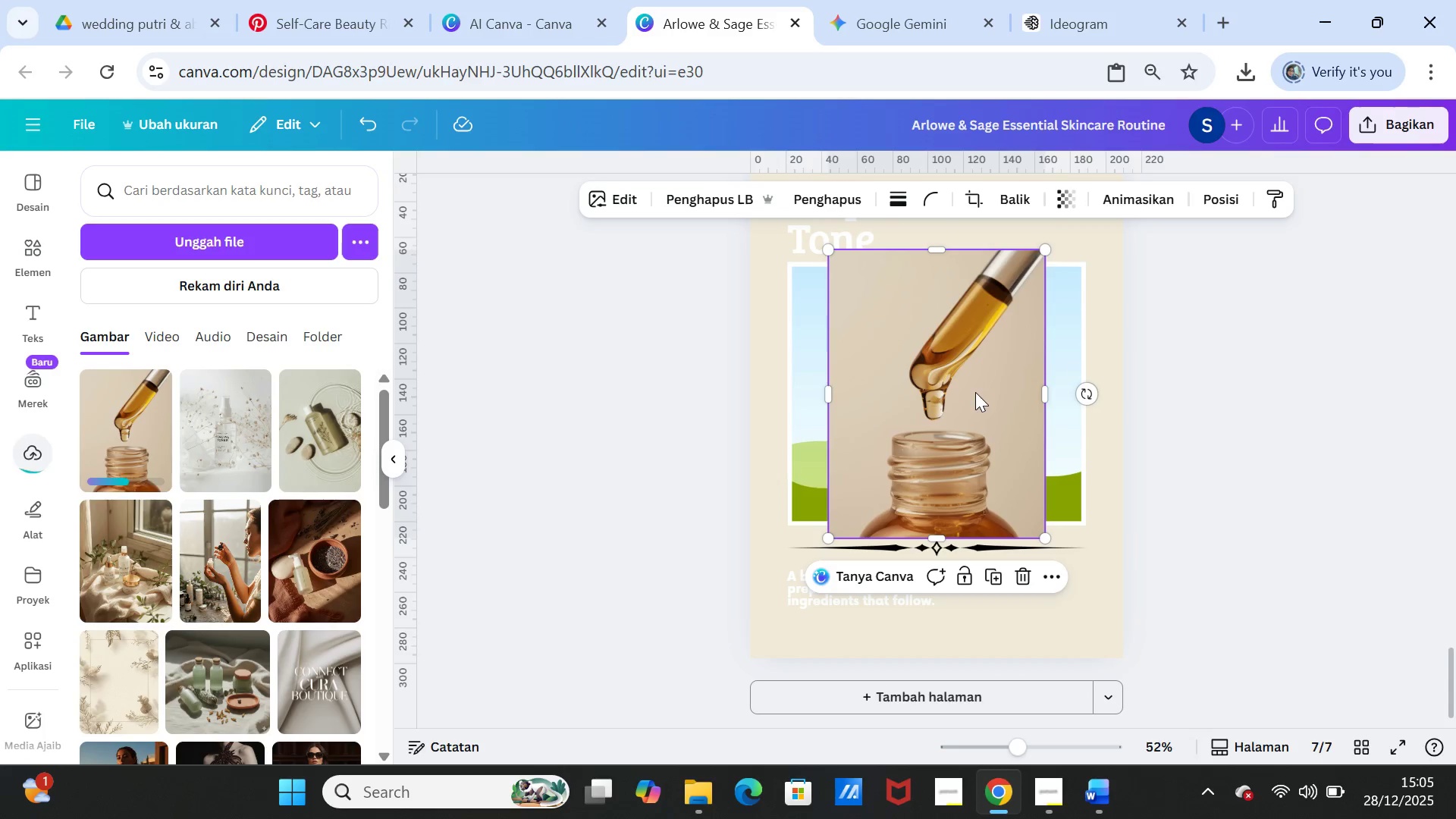 
left_click_drag(start_coordinate=[956, 375], to_coordinate=[962, 388])
 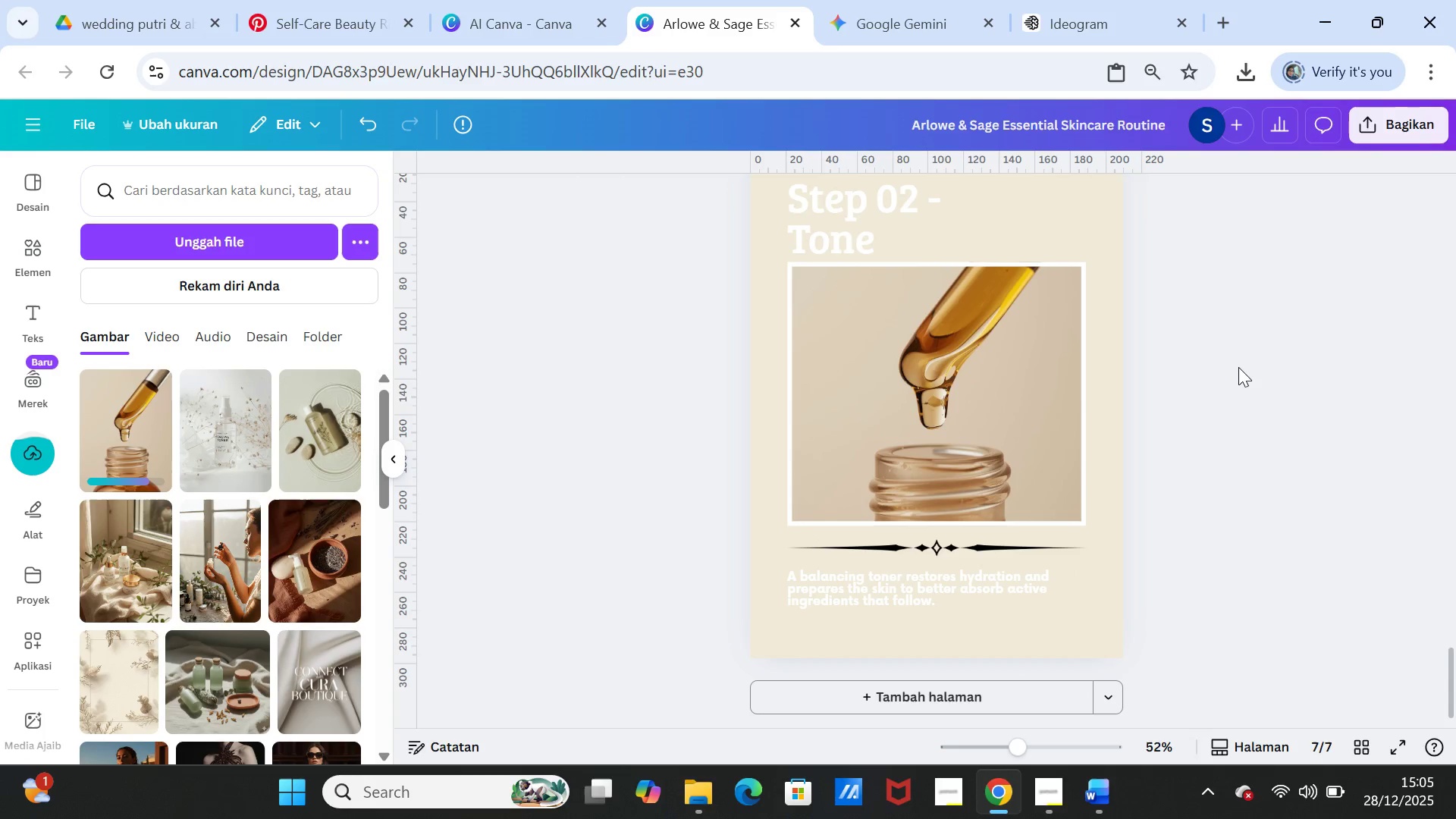 
left_click([1238, 367])
 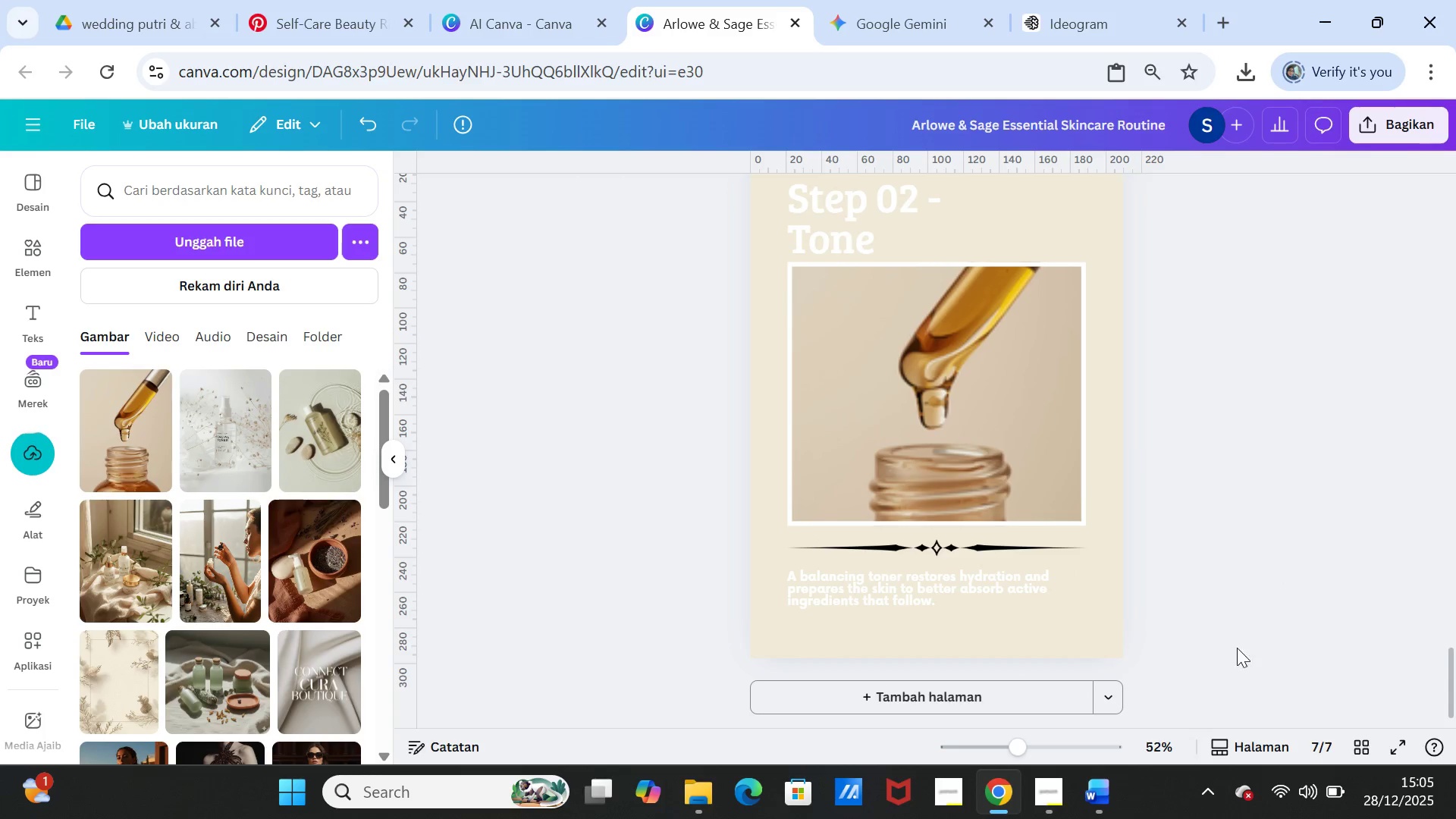 
left_click([1109, 786])
 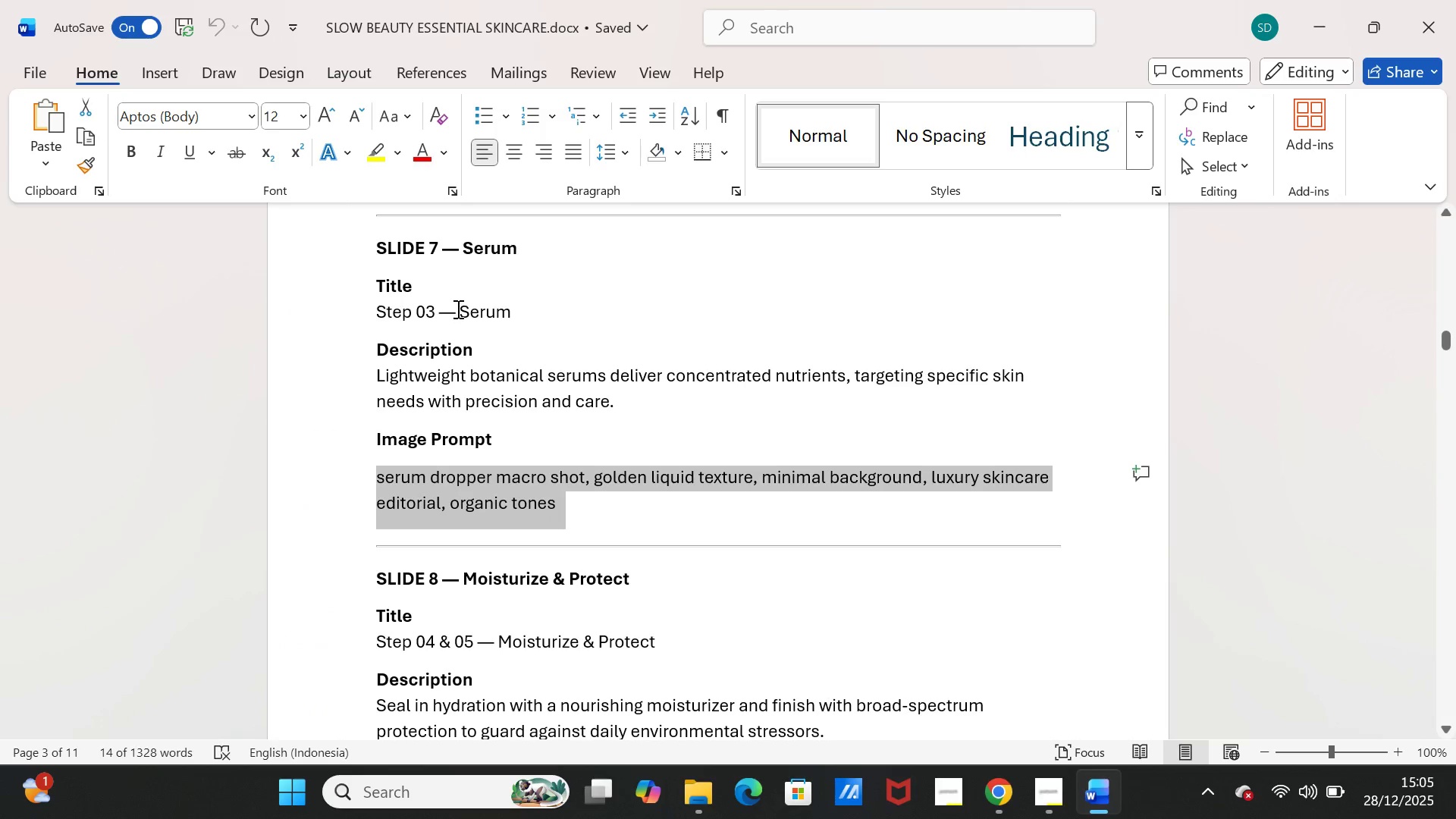 
left_click([457, 309])
 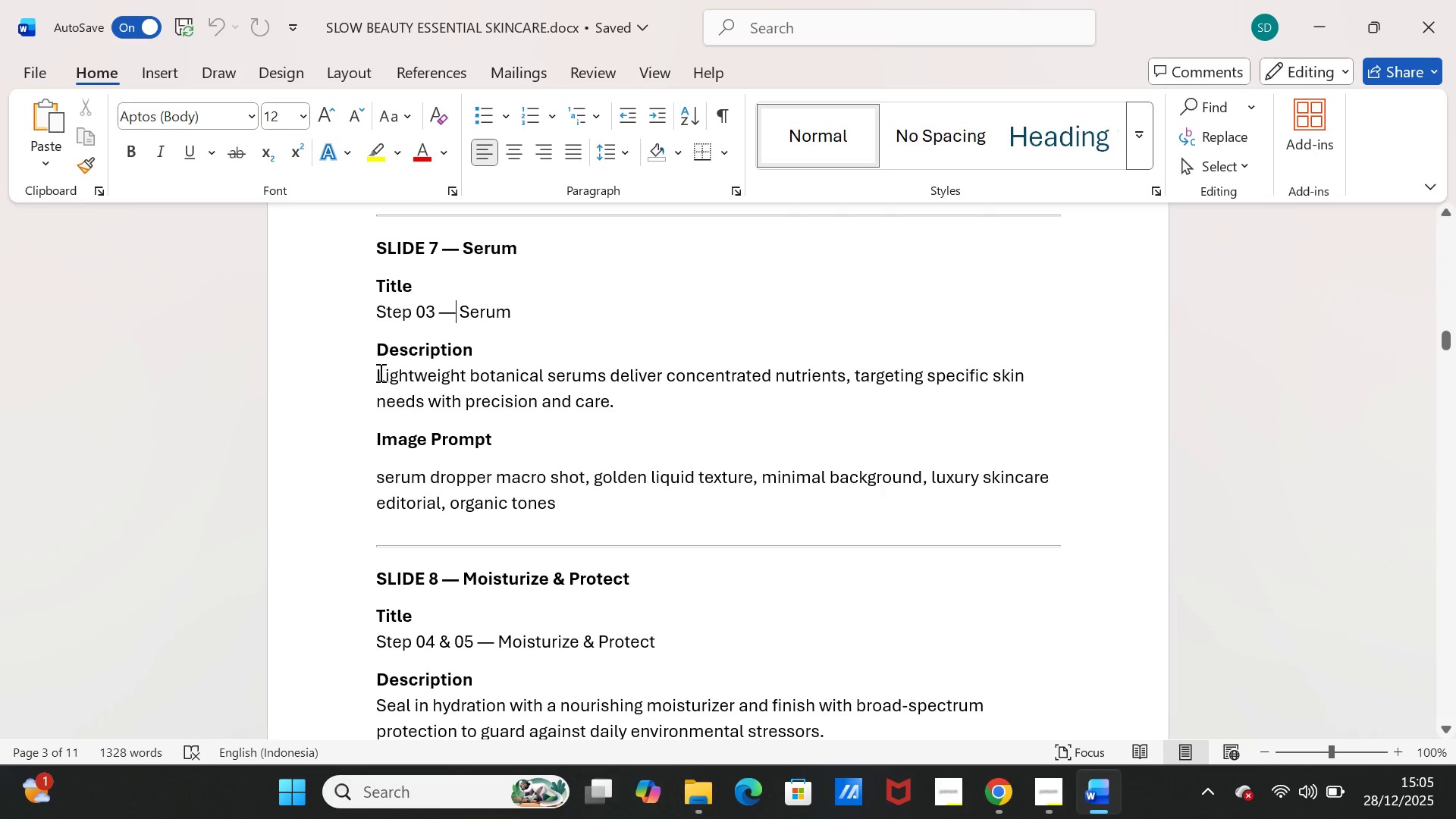 
left_click_drag(start_coordinate=[374, 375], to_coordinate=[614, 395])
 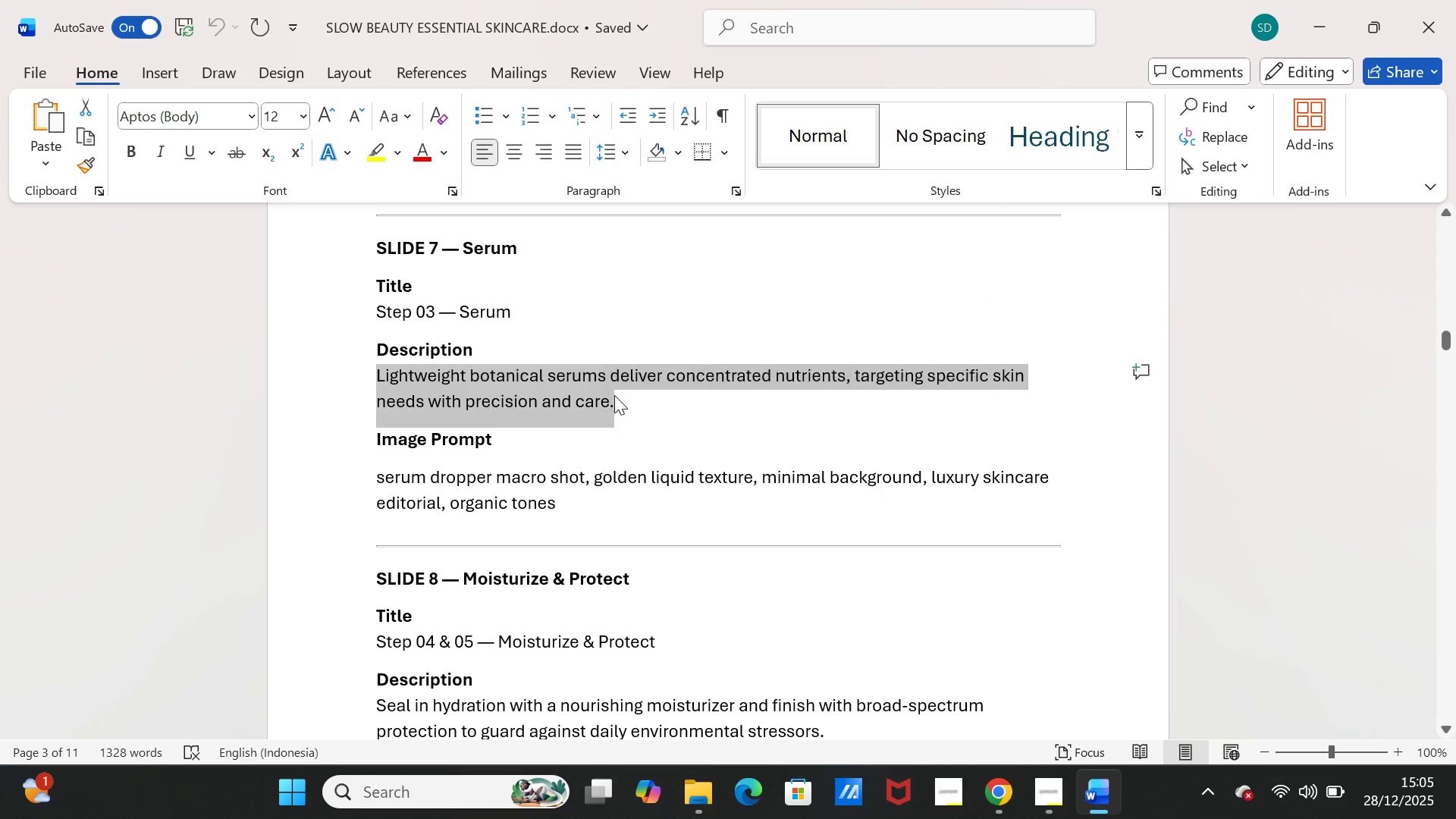 
key(Control+C)
 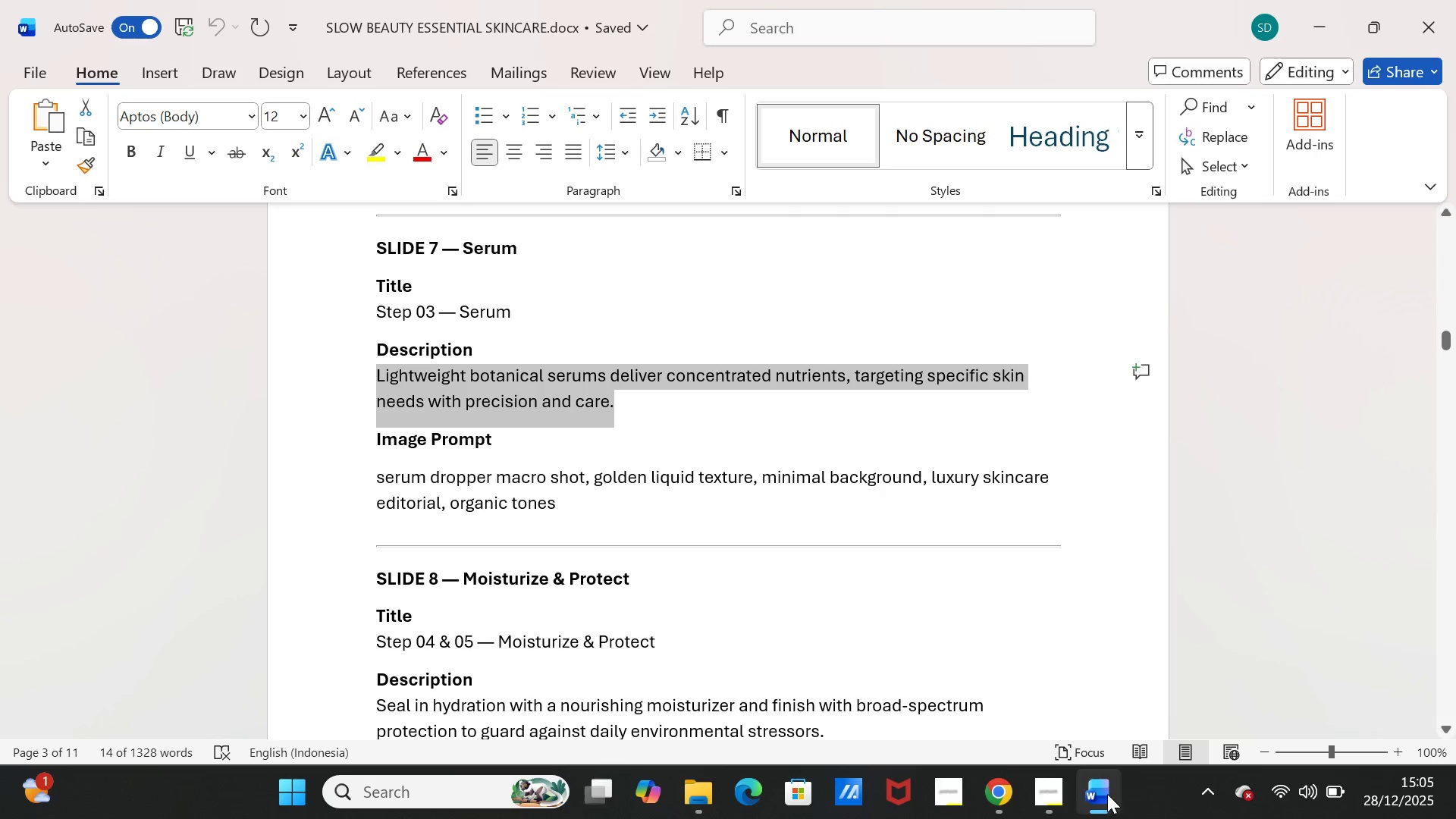 
left_click([1106, 794])
 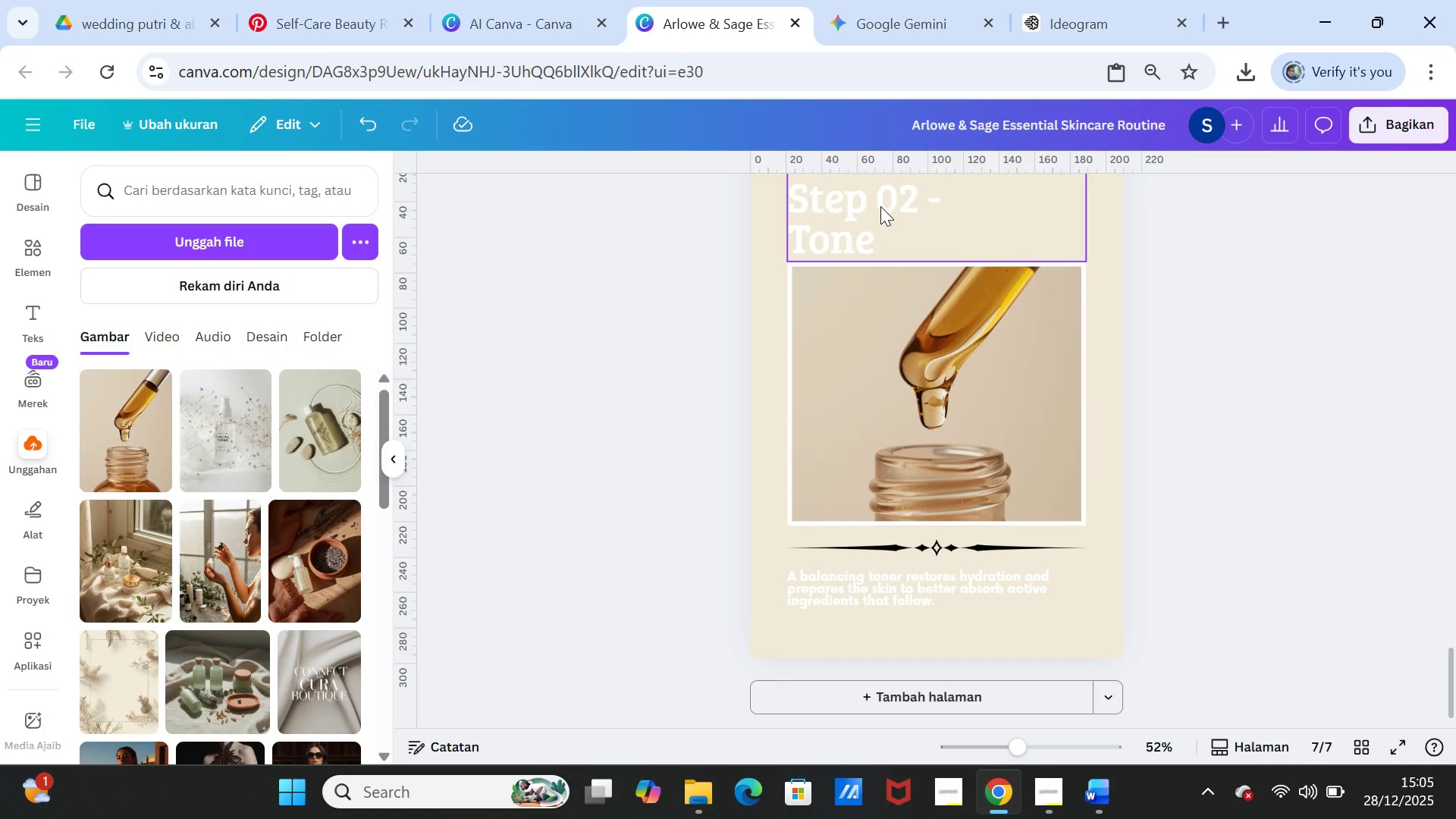 
left_click([879, 199])
 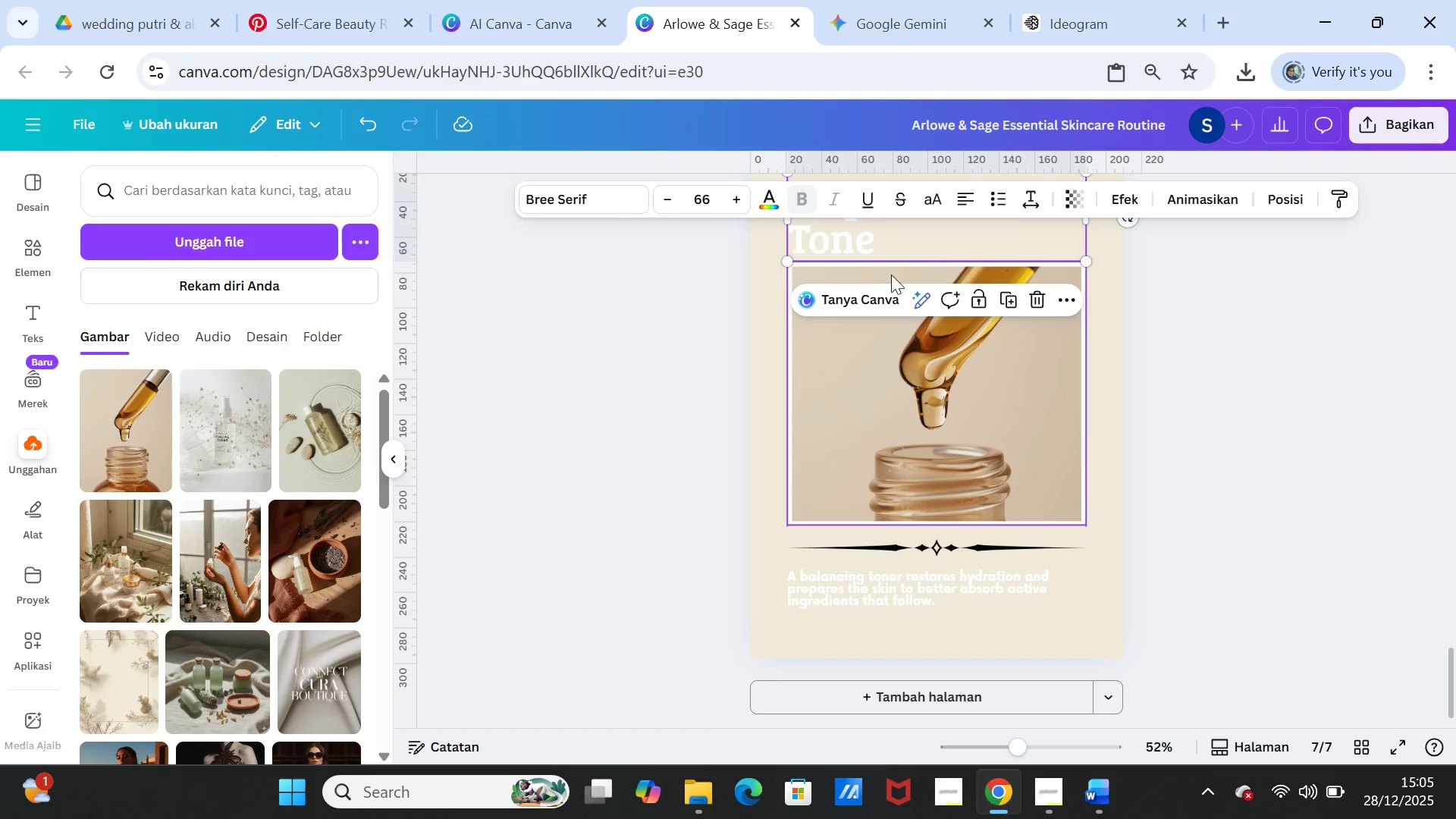 
scroll: coordinate [949, 262], scroll_direction: up, amount: 1.0
 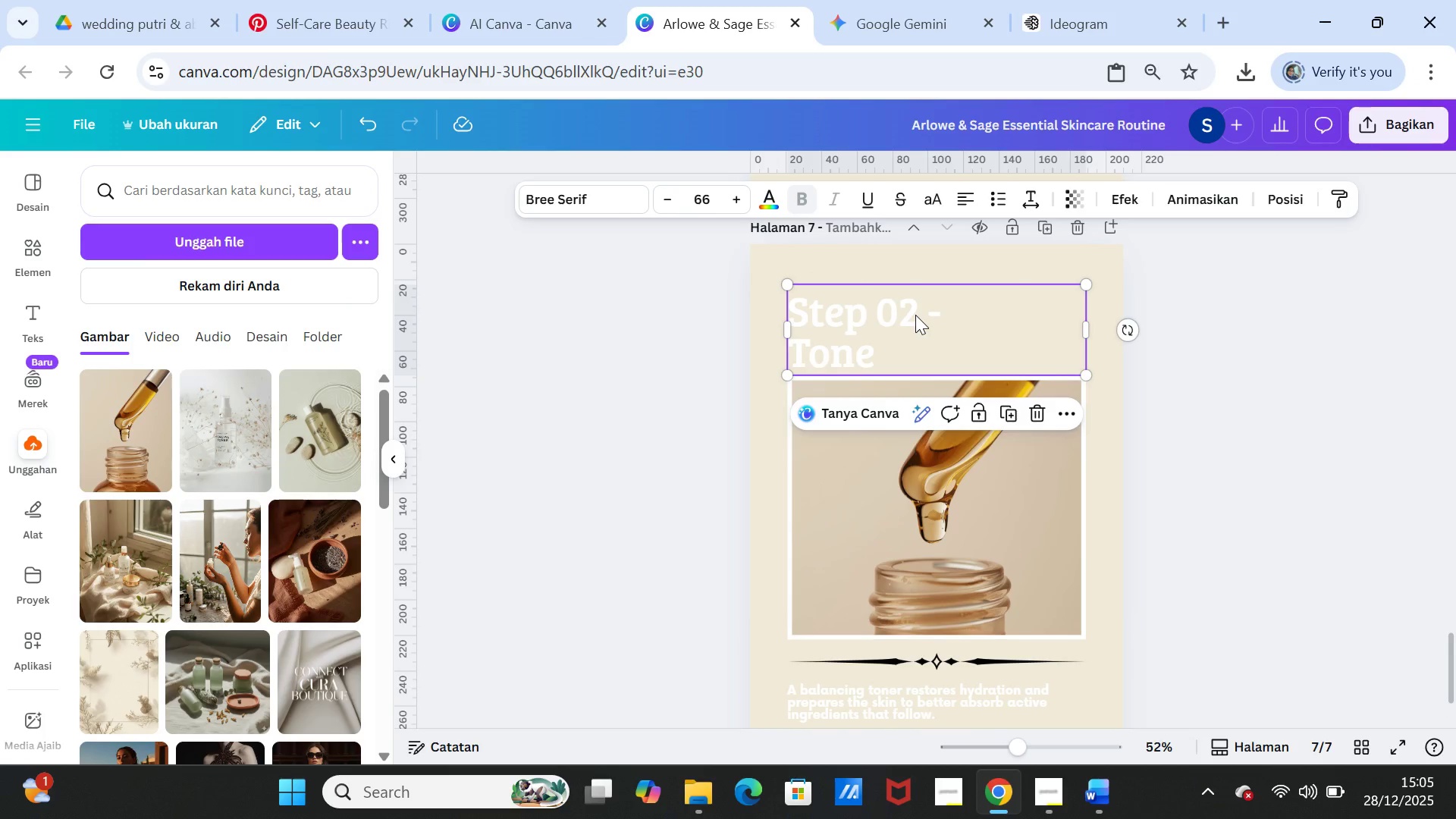 
left_click([915, 315])
 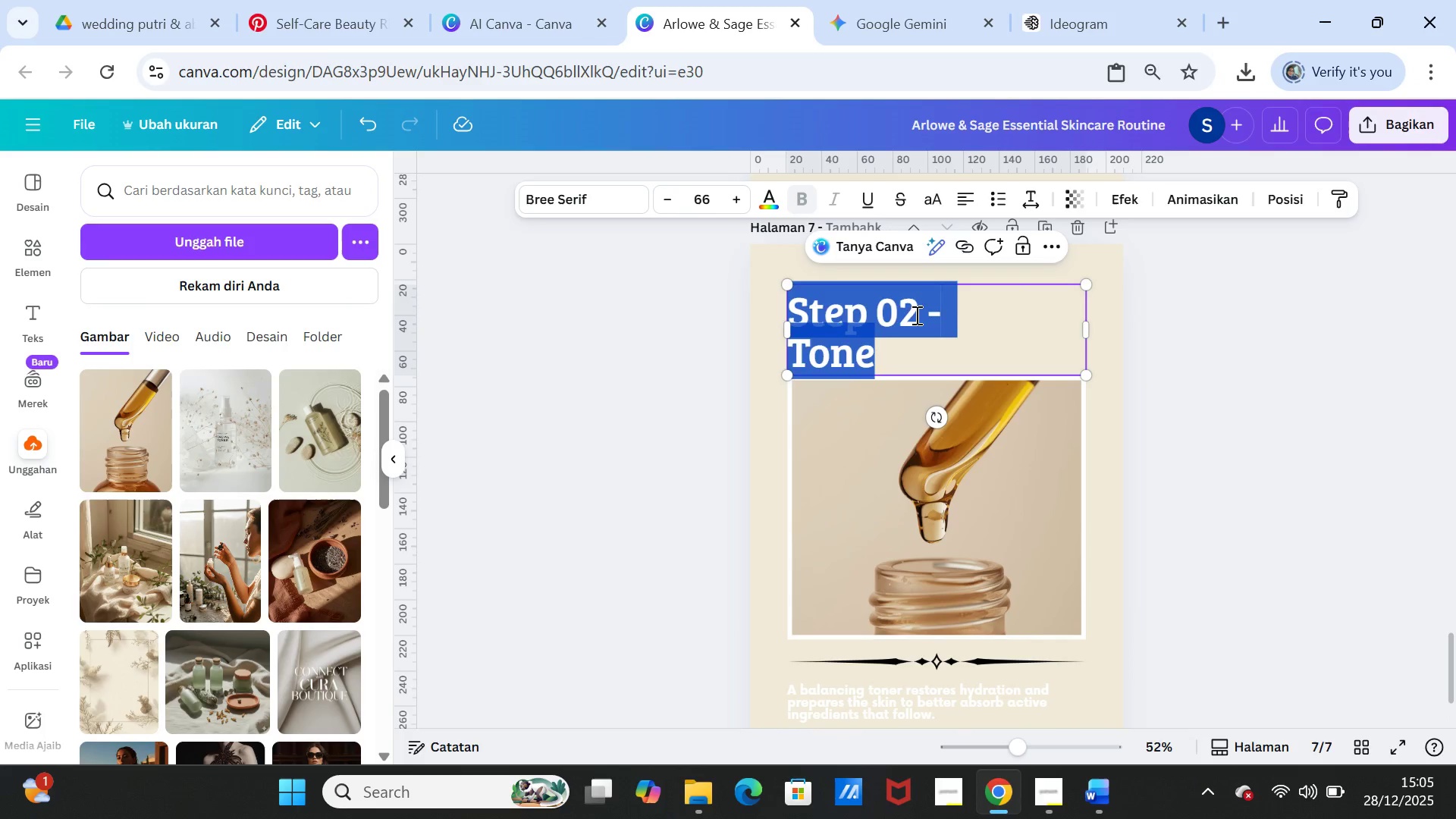 
left_click([915, 315])
 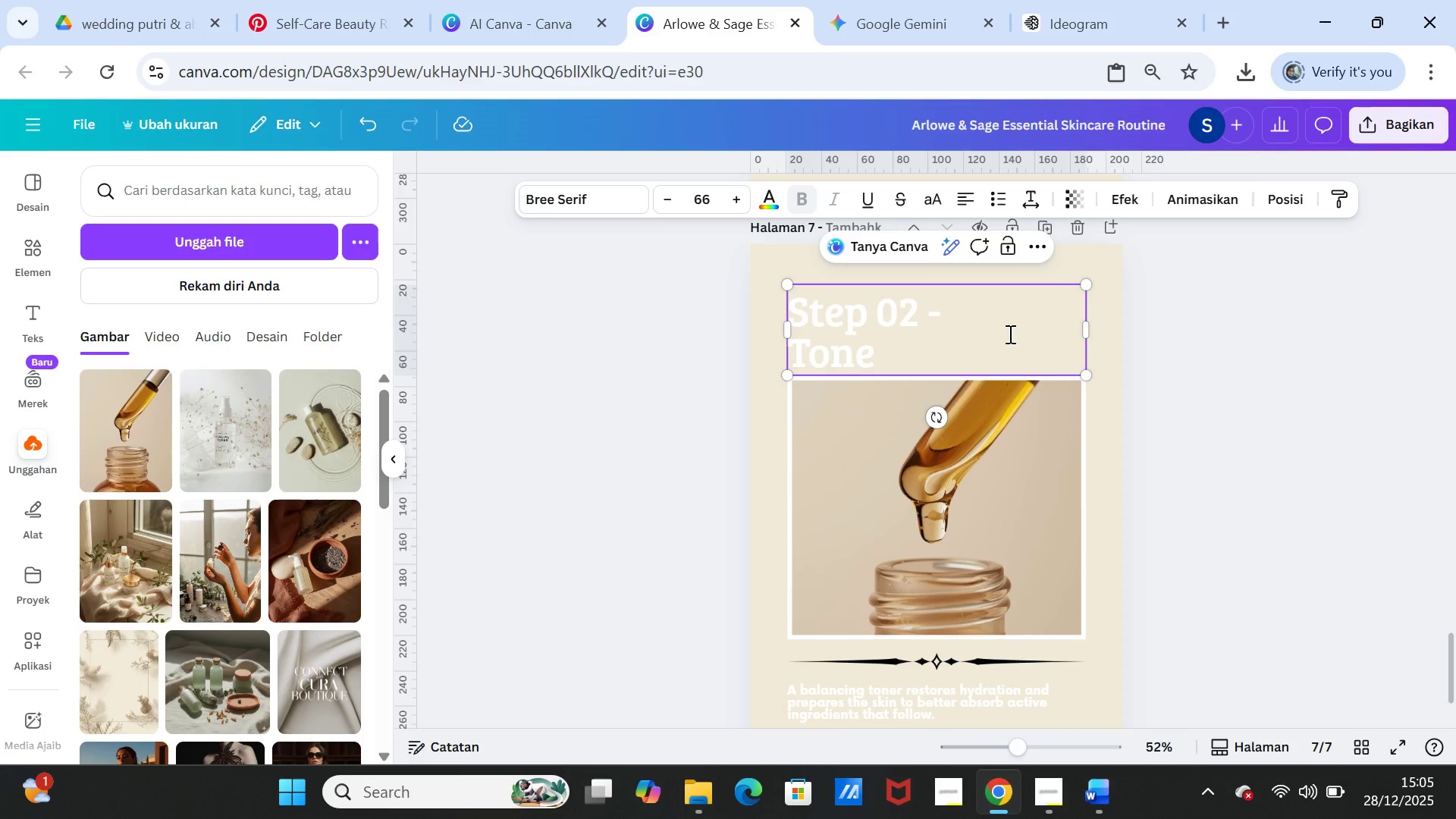 
key(Backspace)
 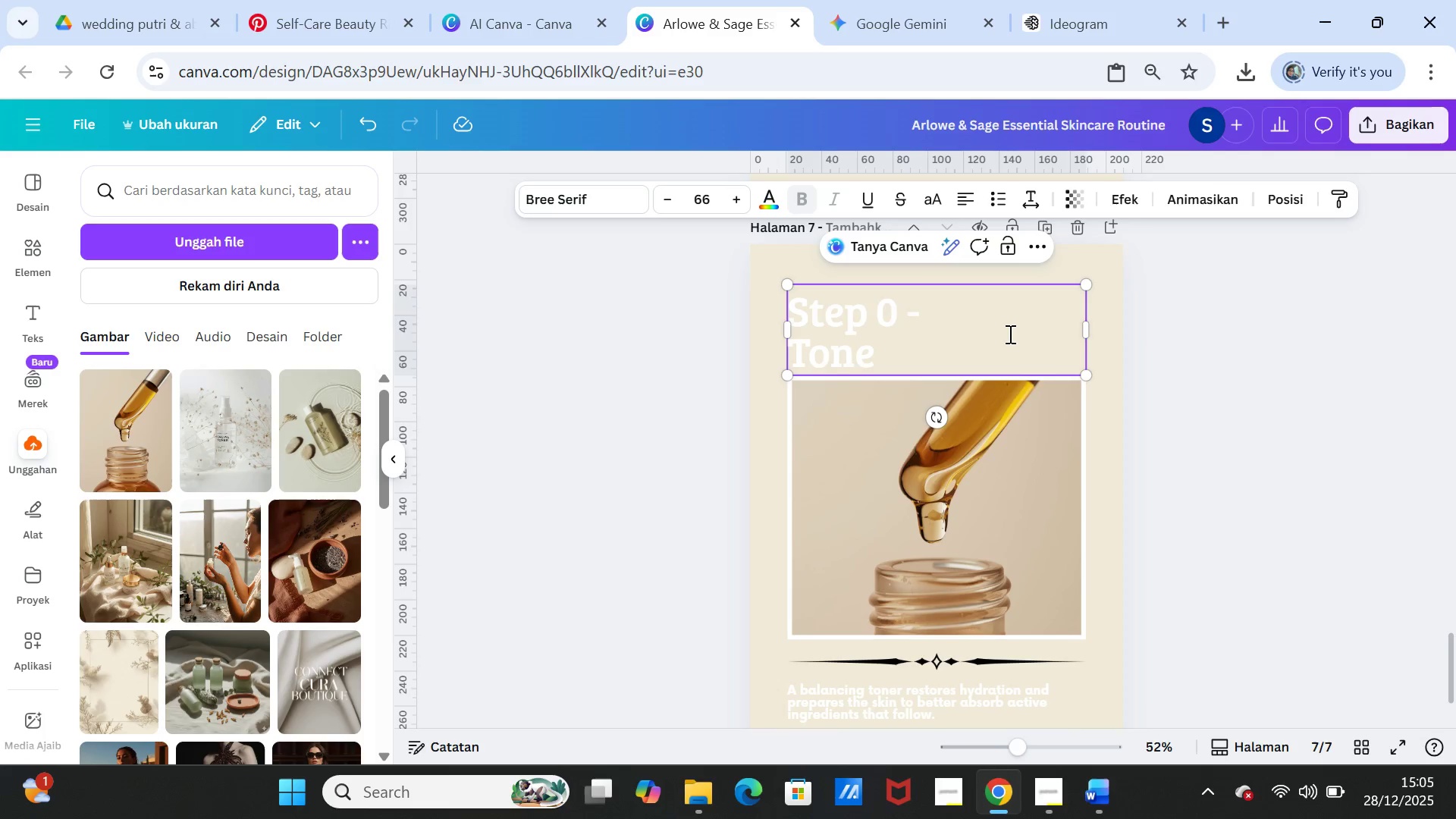 
key(3)
 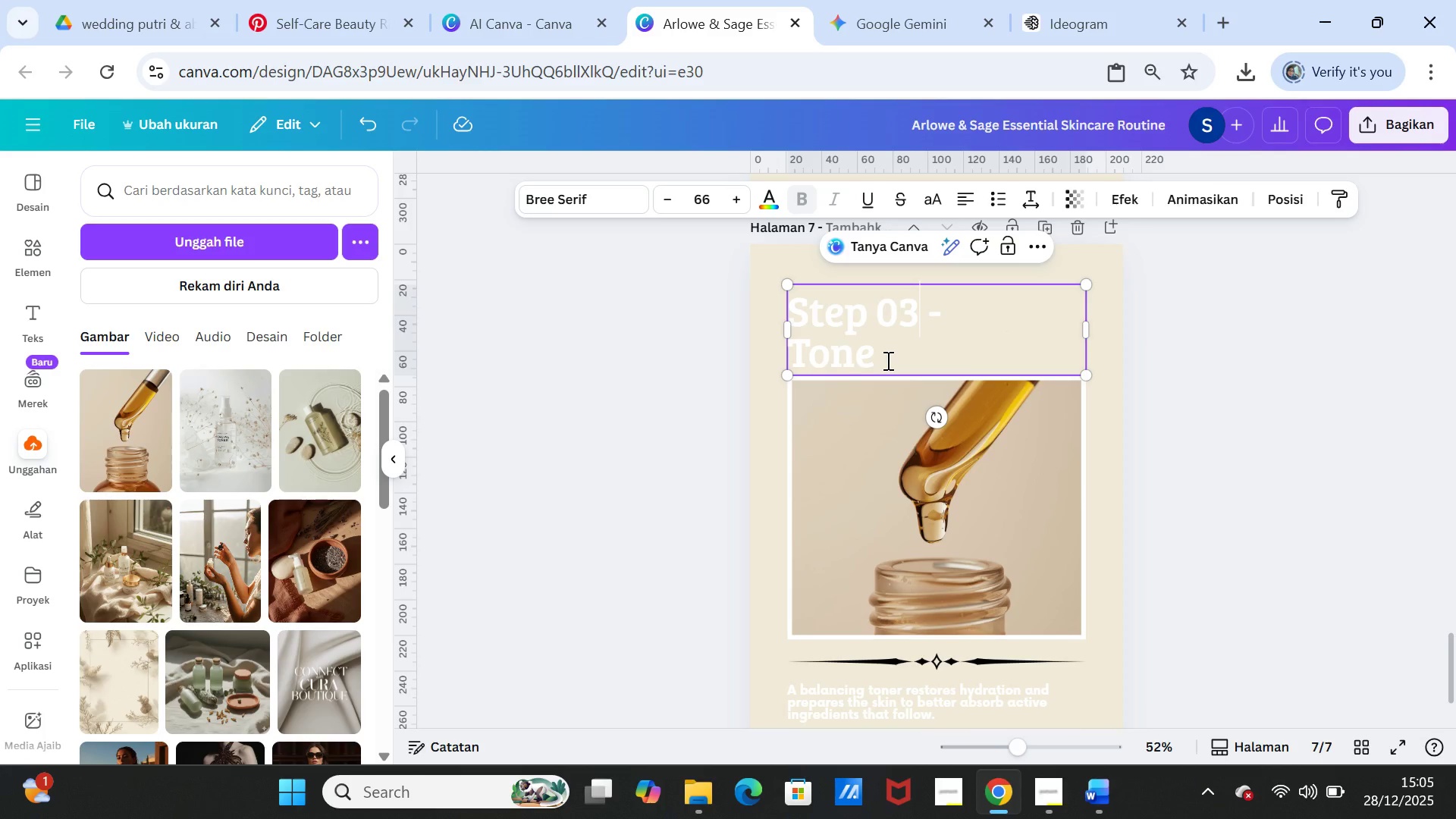 
left_click_drag(start_coordinate=[886, 360], to_coordinate=[795, 346])
 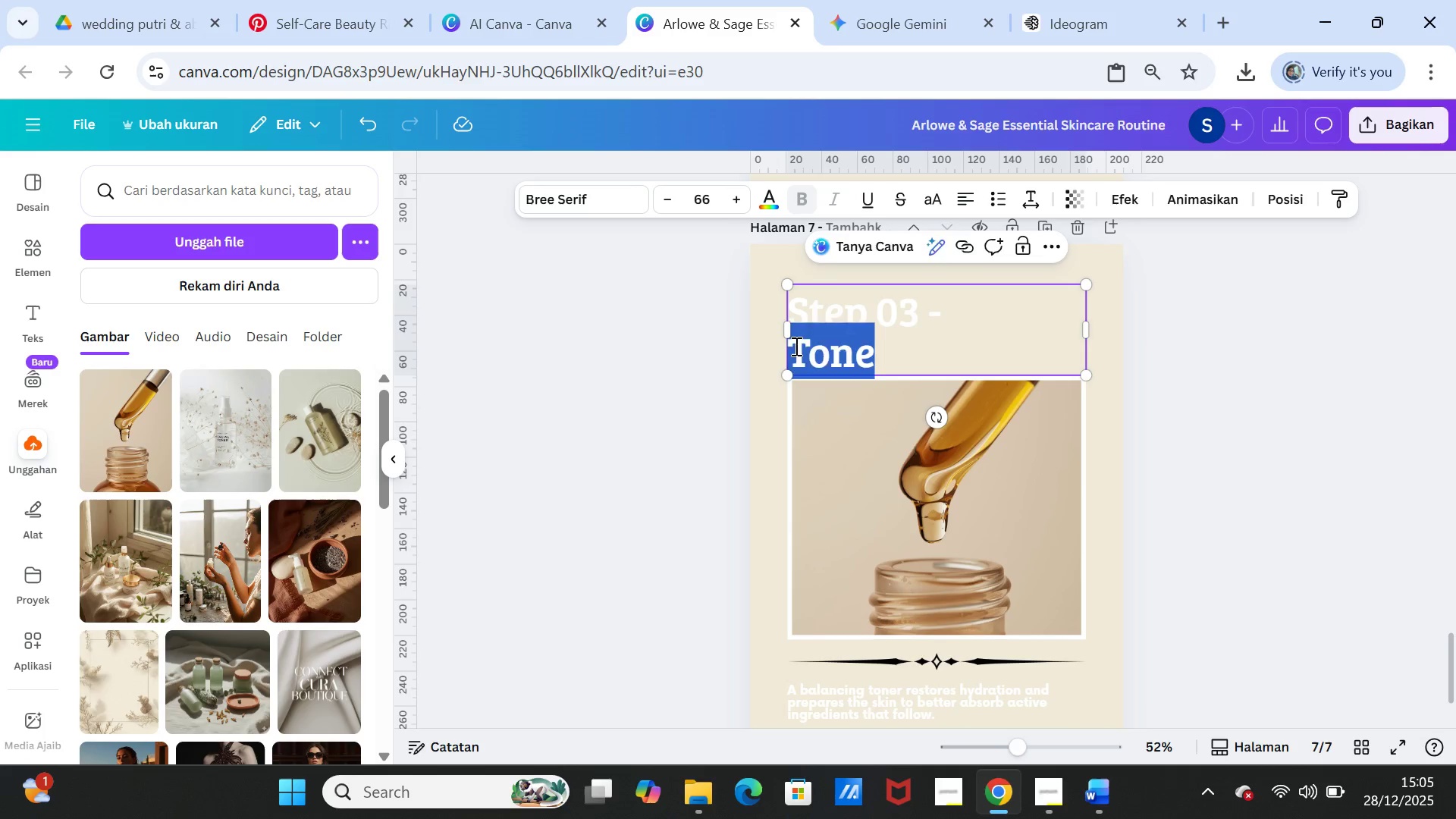 
type(Serum)
 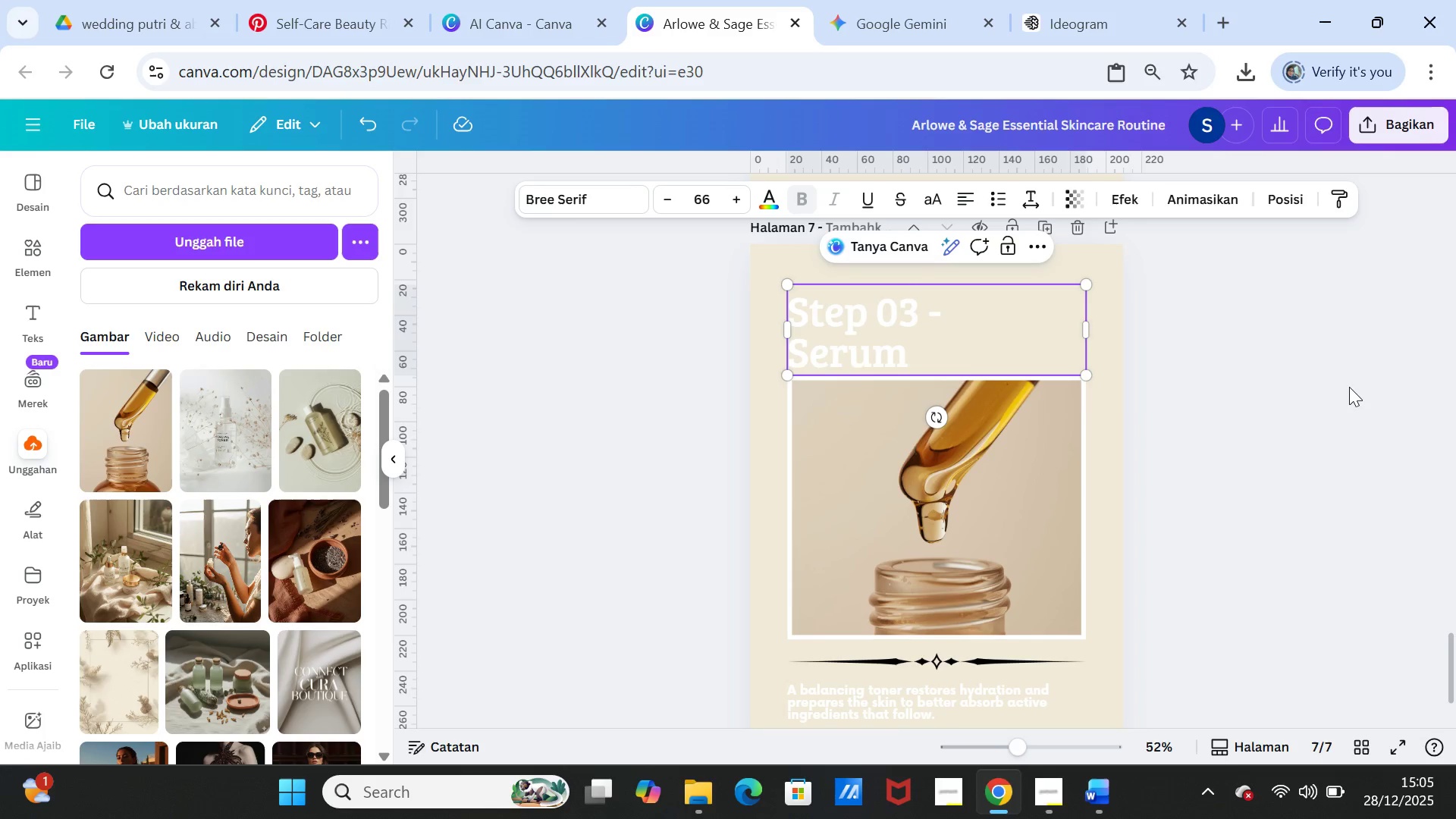 
left_click([1351, 388])
 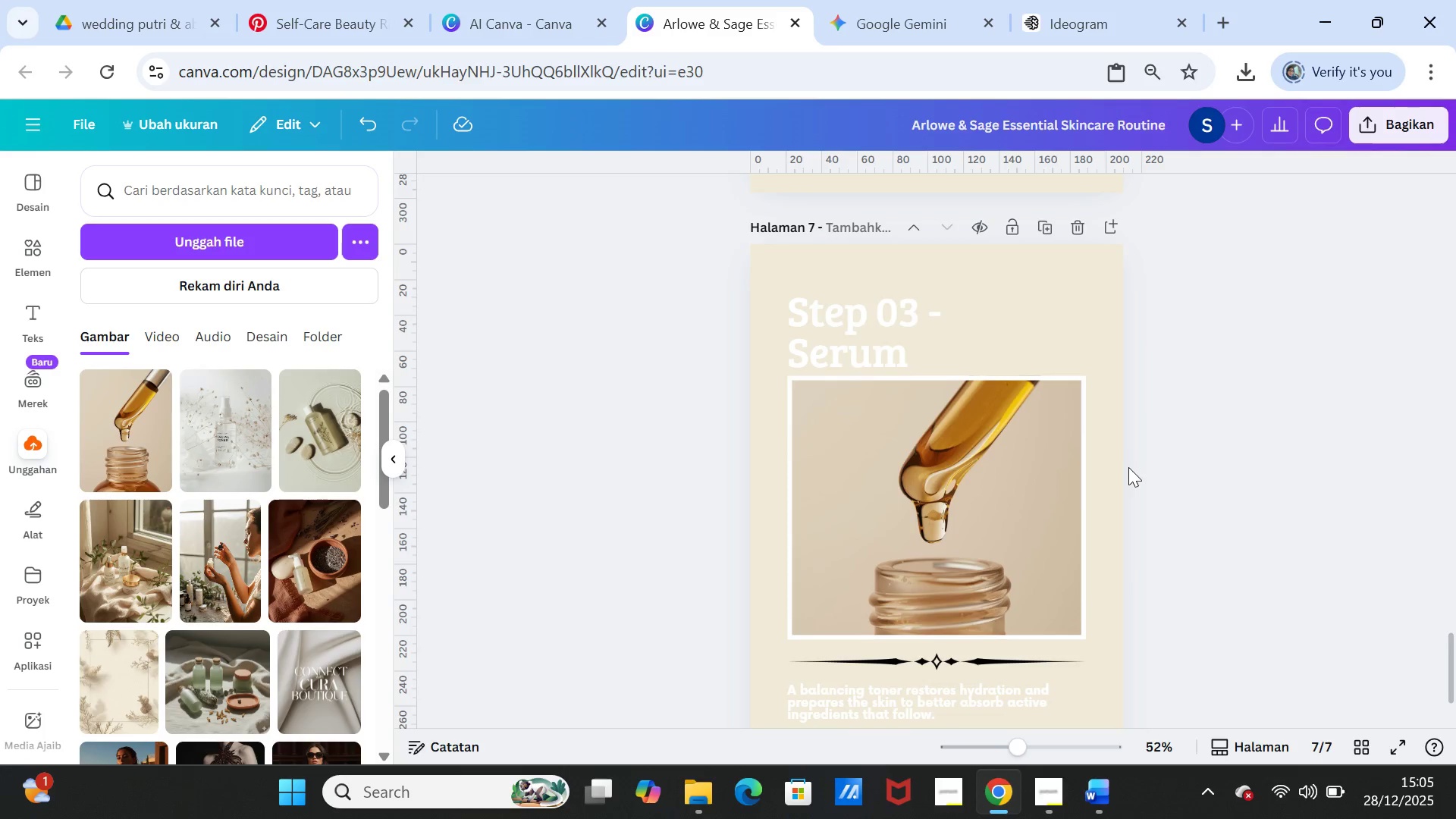 
scroll: coordinate [1062, 539], scroll_direction: down, amount: 2.0
 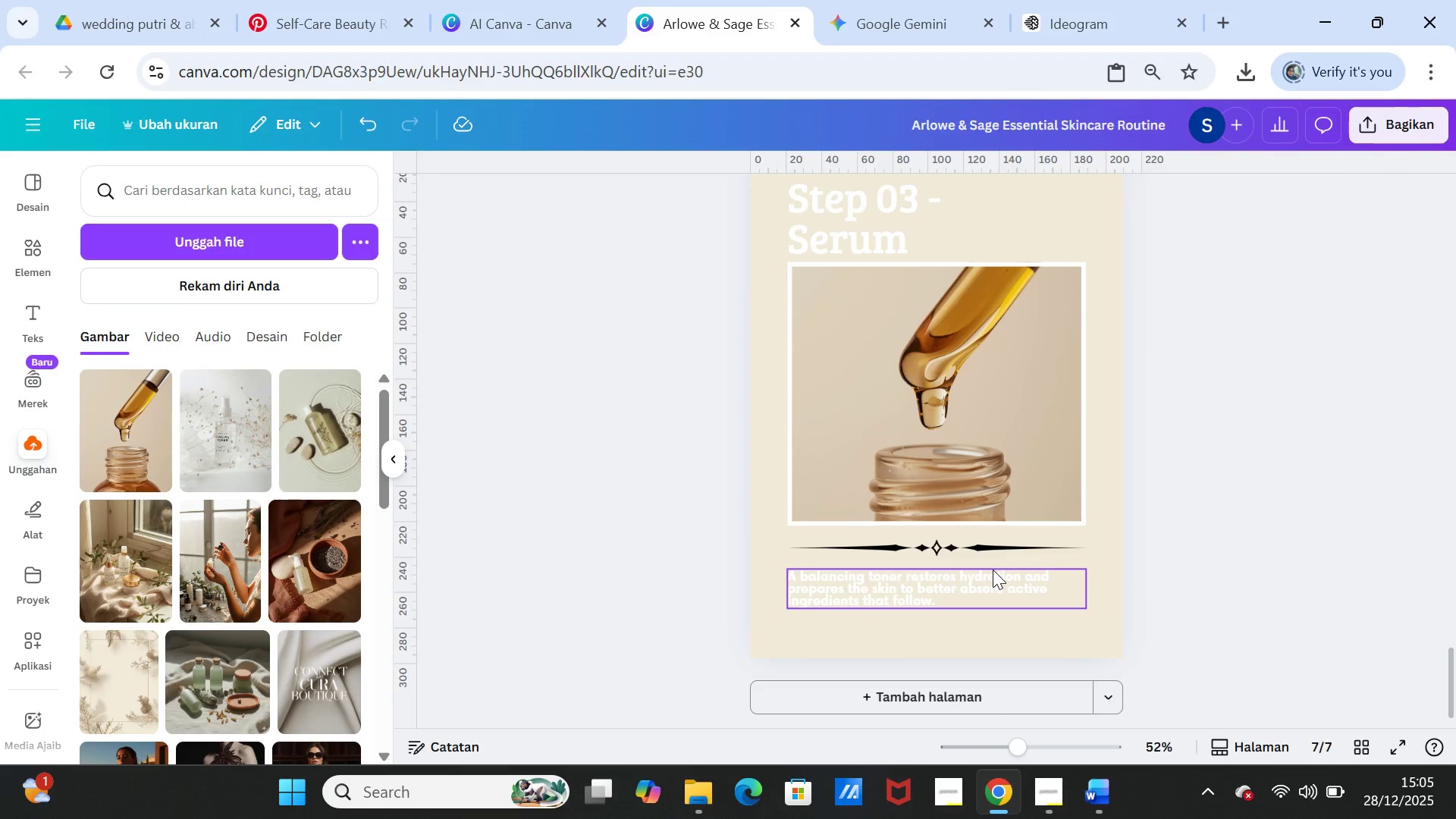 
double_click([993, 570])
 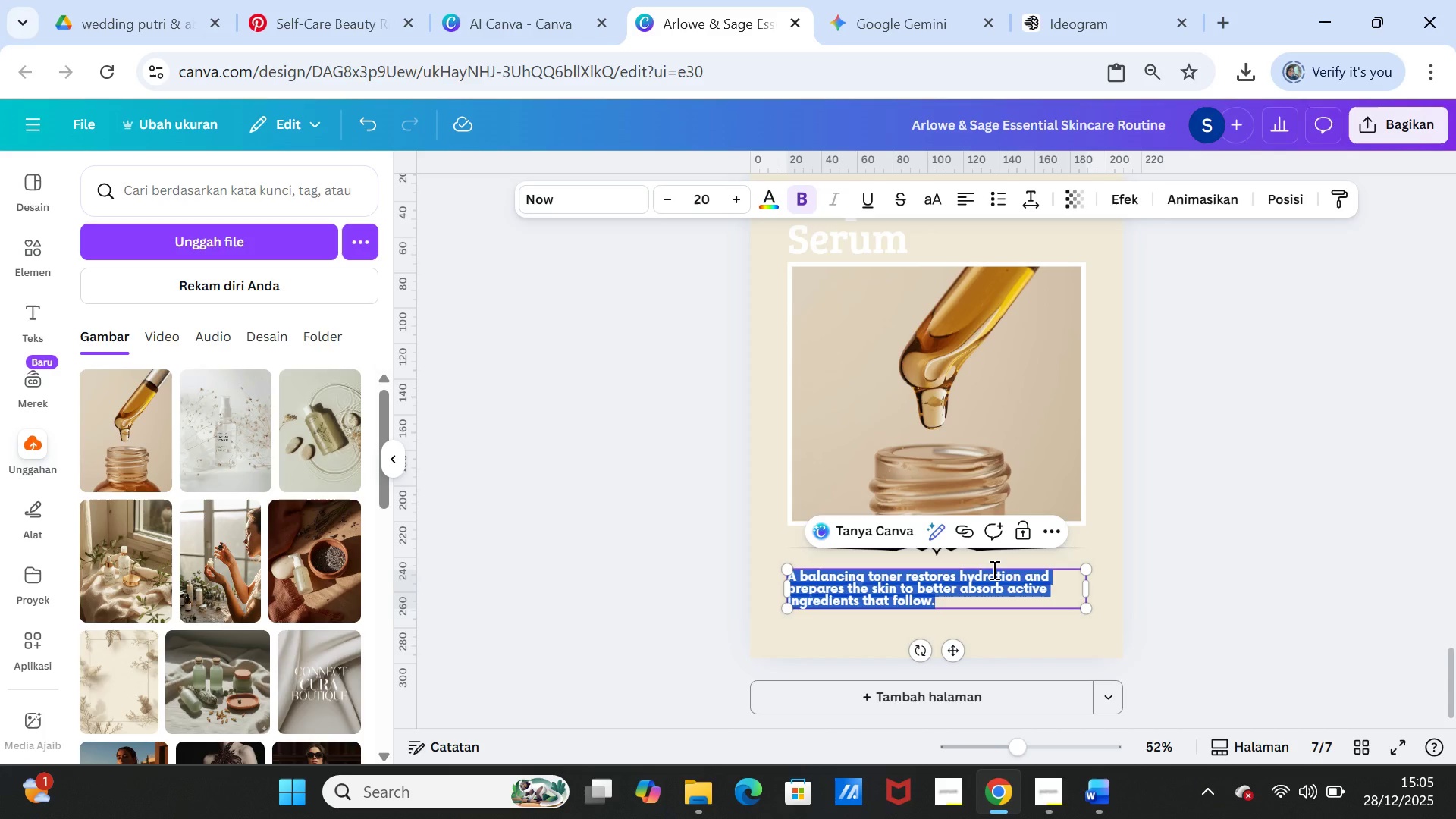 
key(Control+V)
 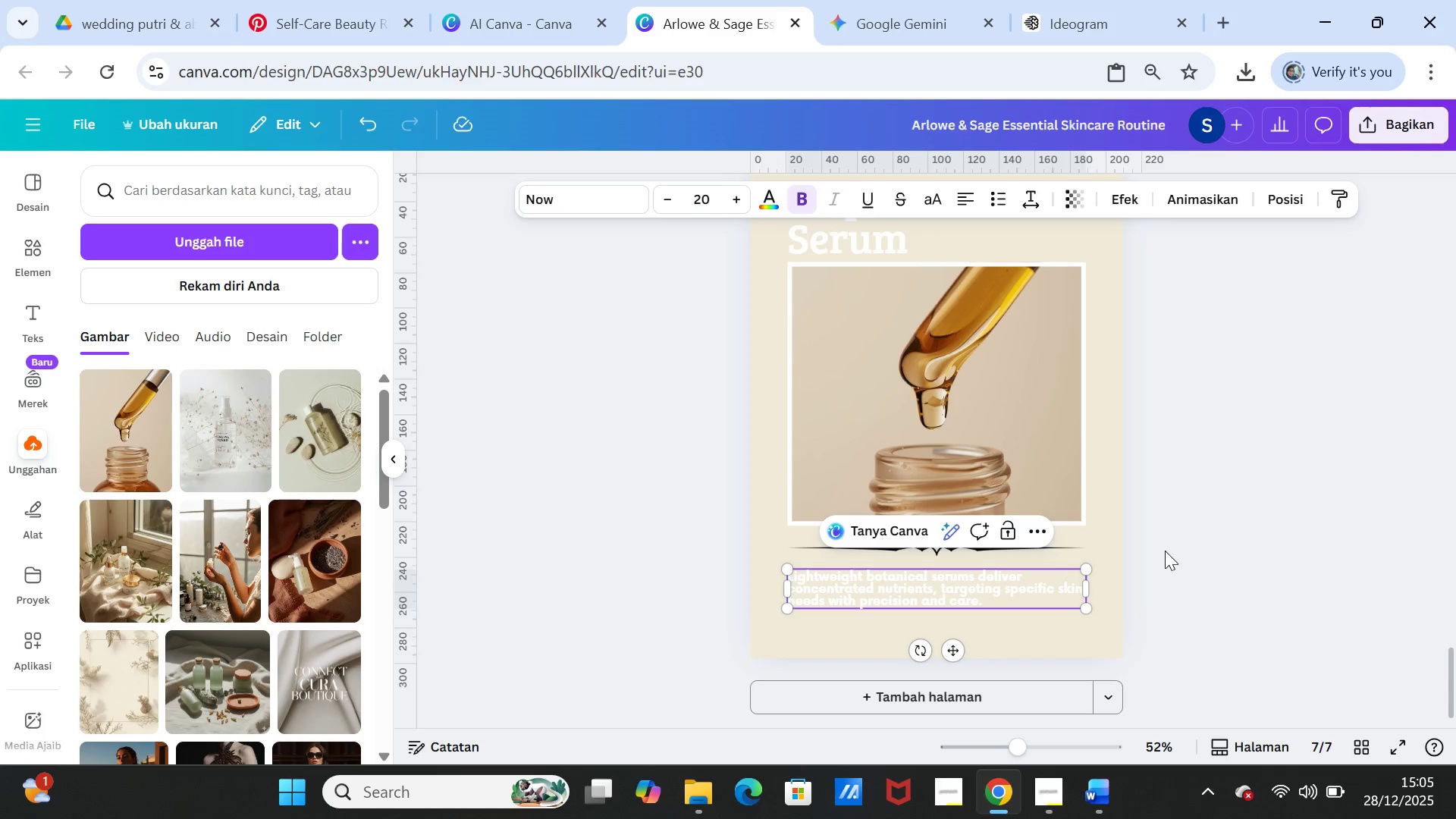 
left_click([1175, 547])
 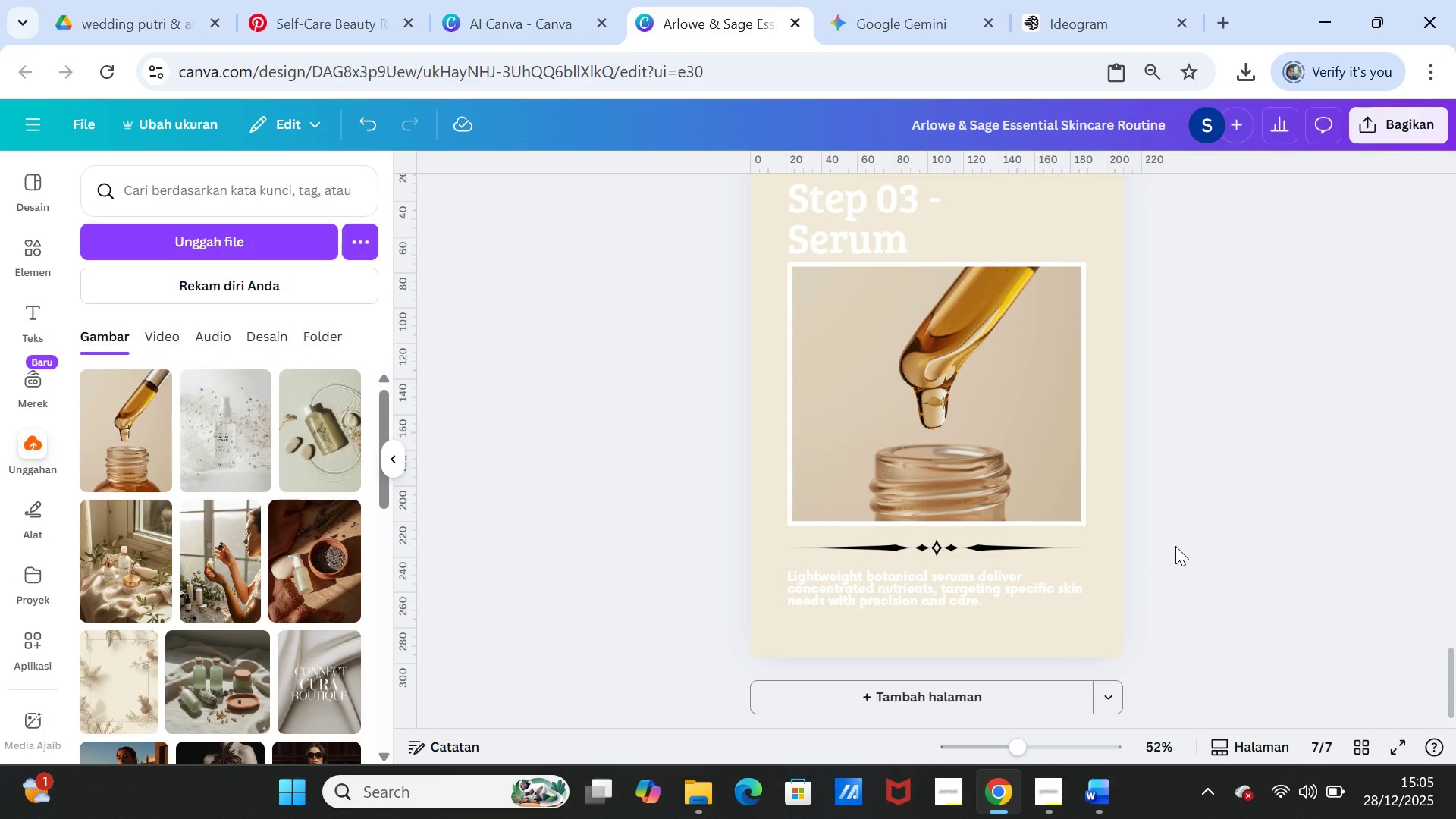 
scroll: coordinate [1175, 546], scroll_direction: up, amount: 3.0
 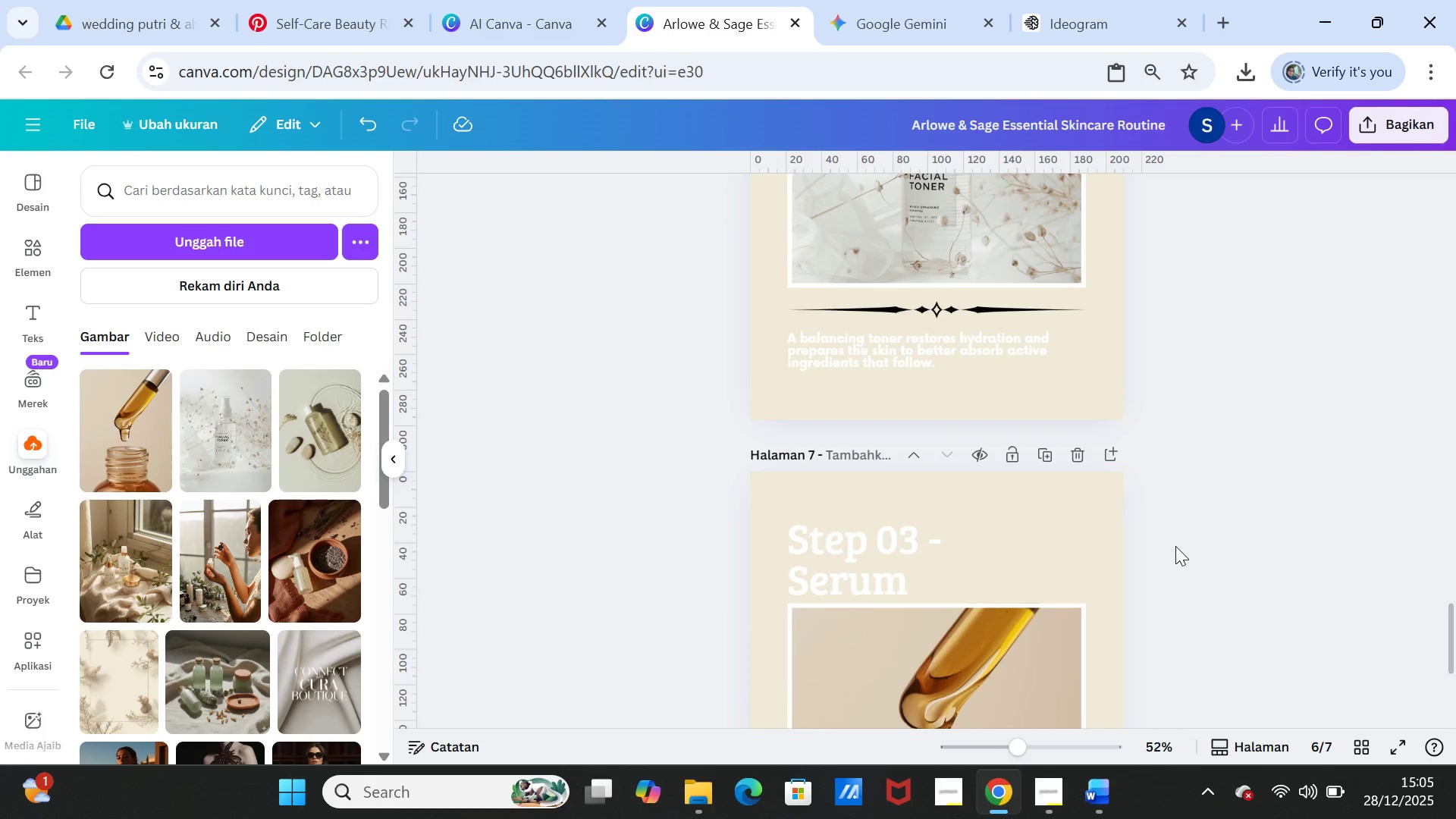 
scroll: coordinate [1175, 546], scroll_direction: down, amount: 3.0
 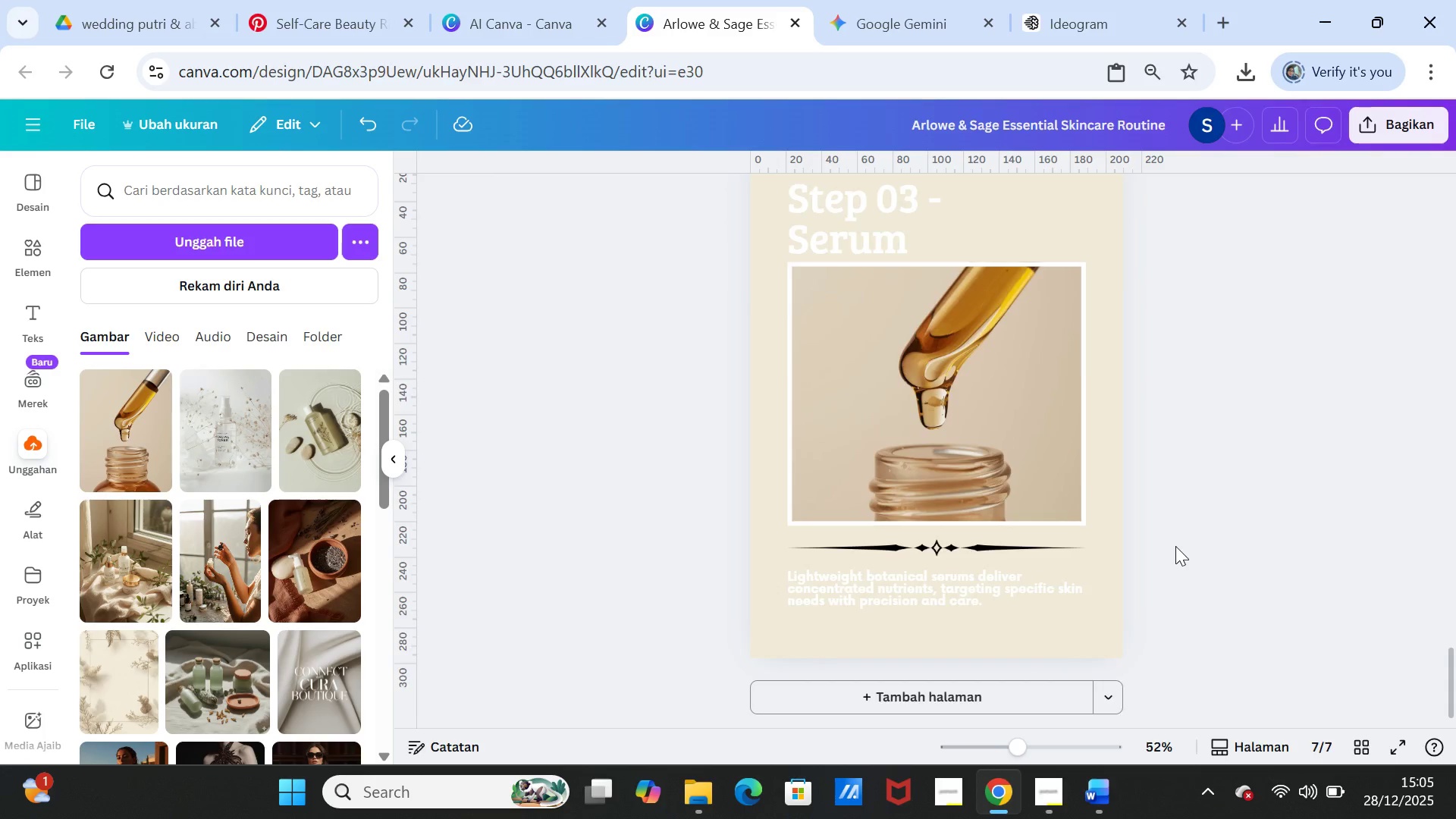 
scroll: coordinate [1175, 546], scroll_direction: up, amount: 1.0
 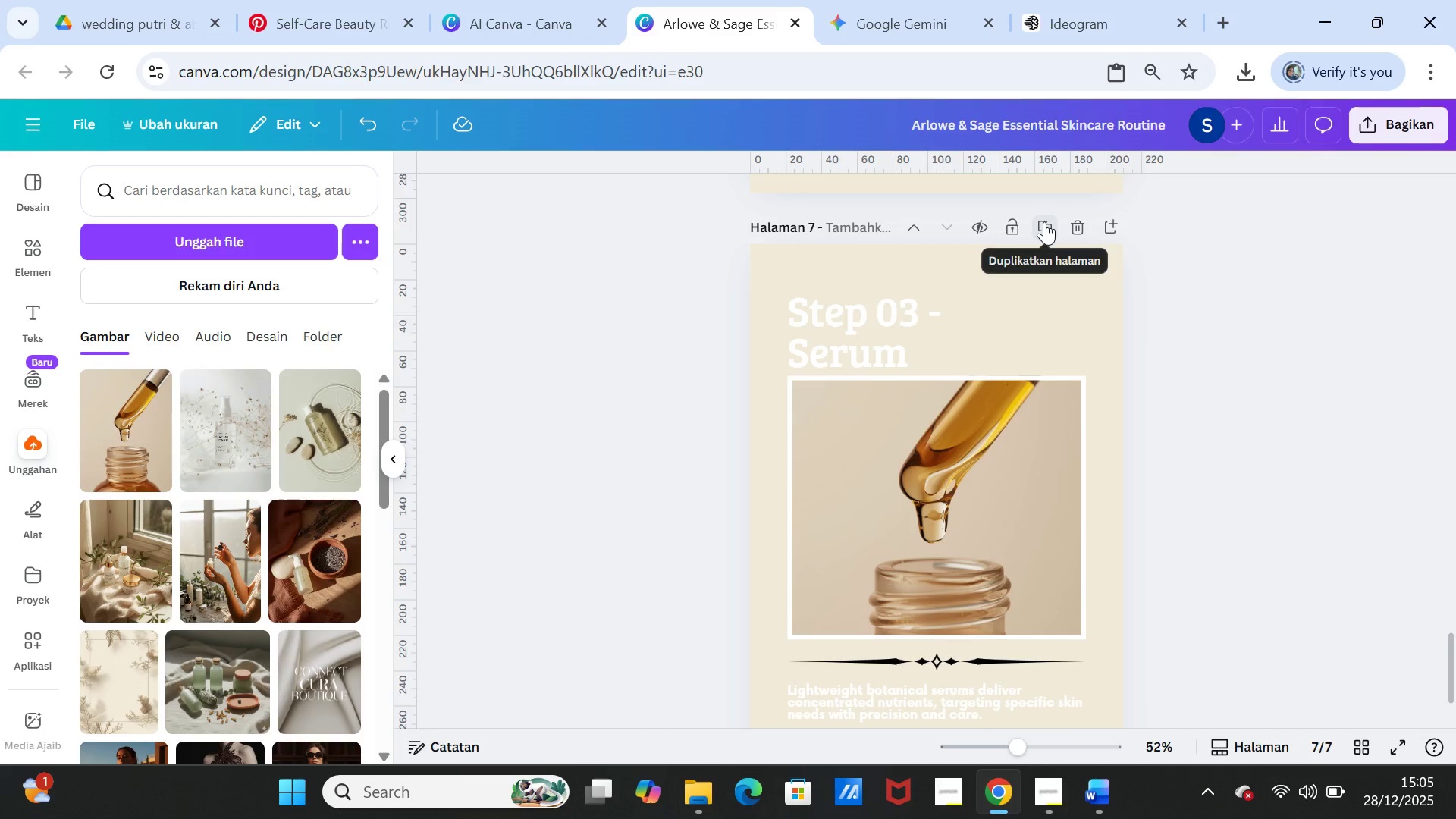 
left_click([1044, 221])
 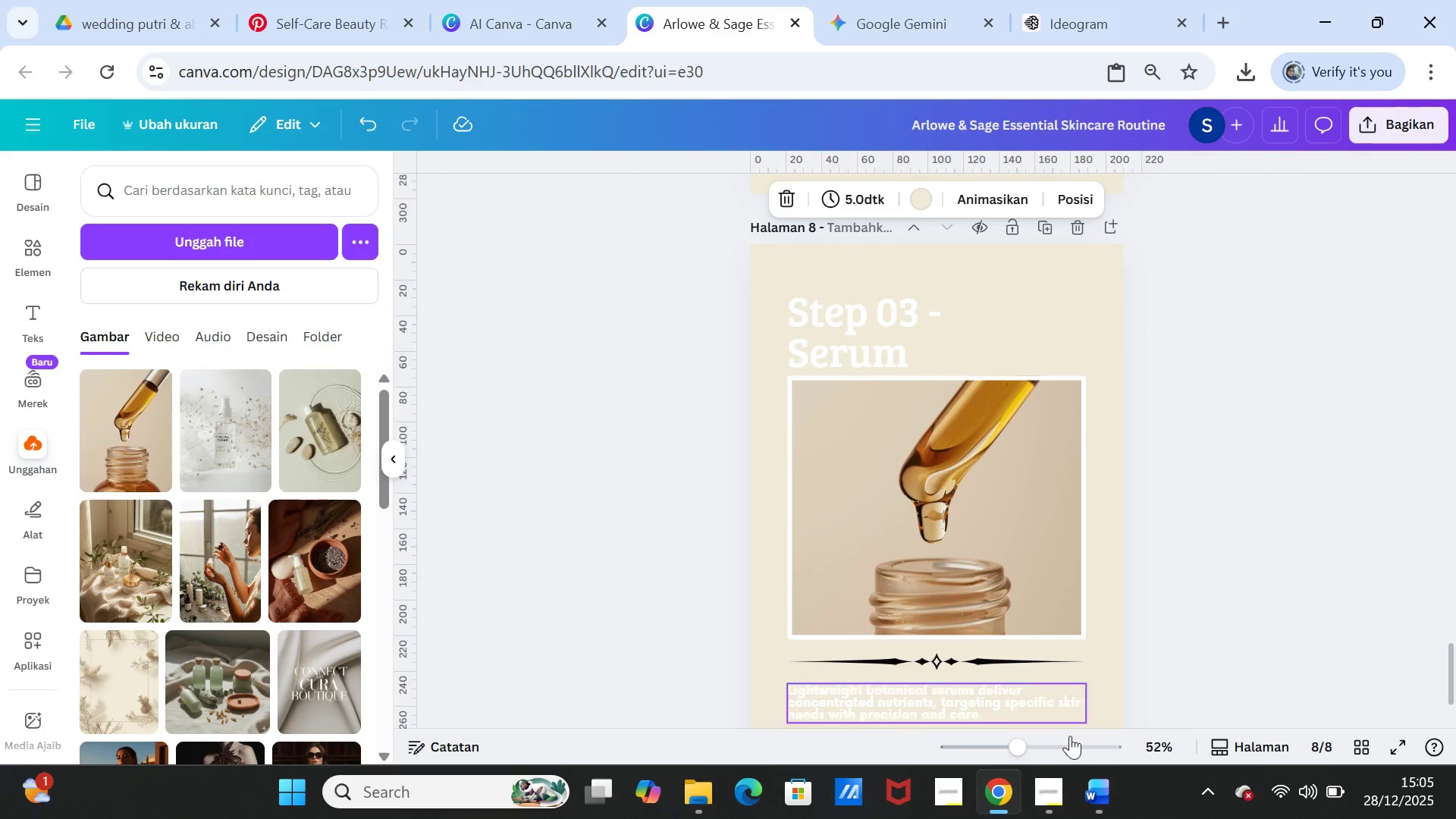 
left_click([1100, 790])
 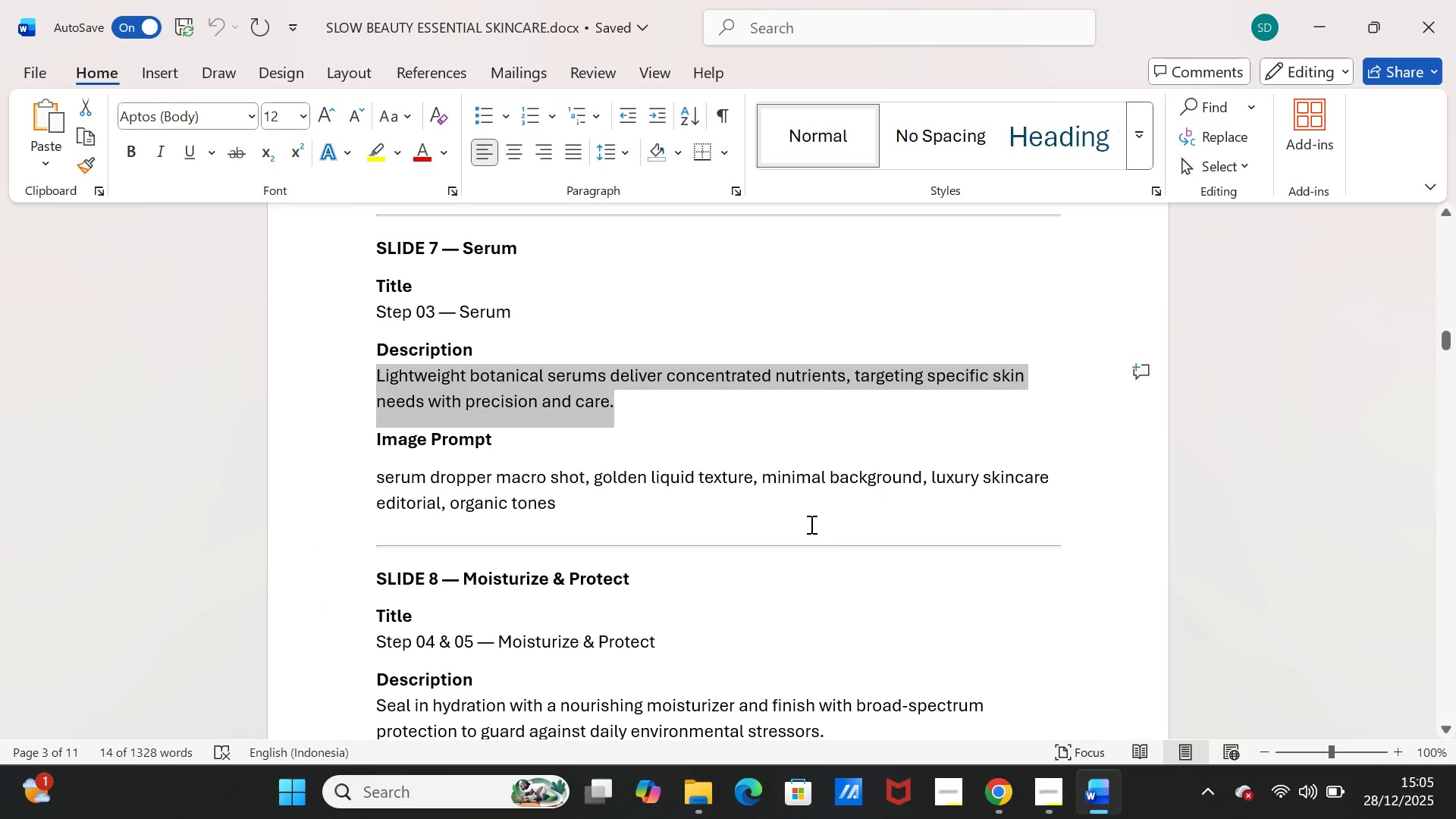 
scroll: coordinate [803, 528], scroll_direction: down, amount: 2.0
 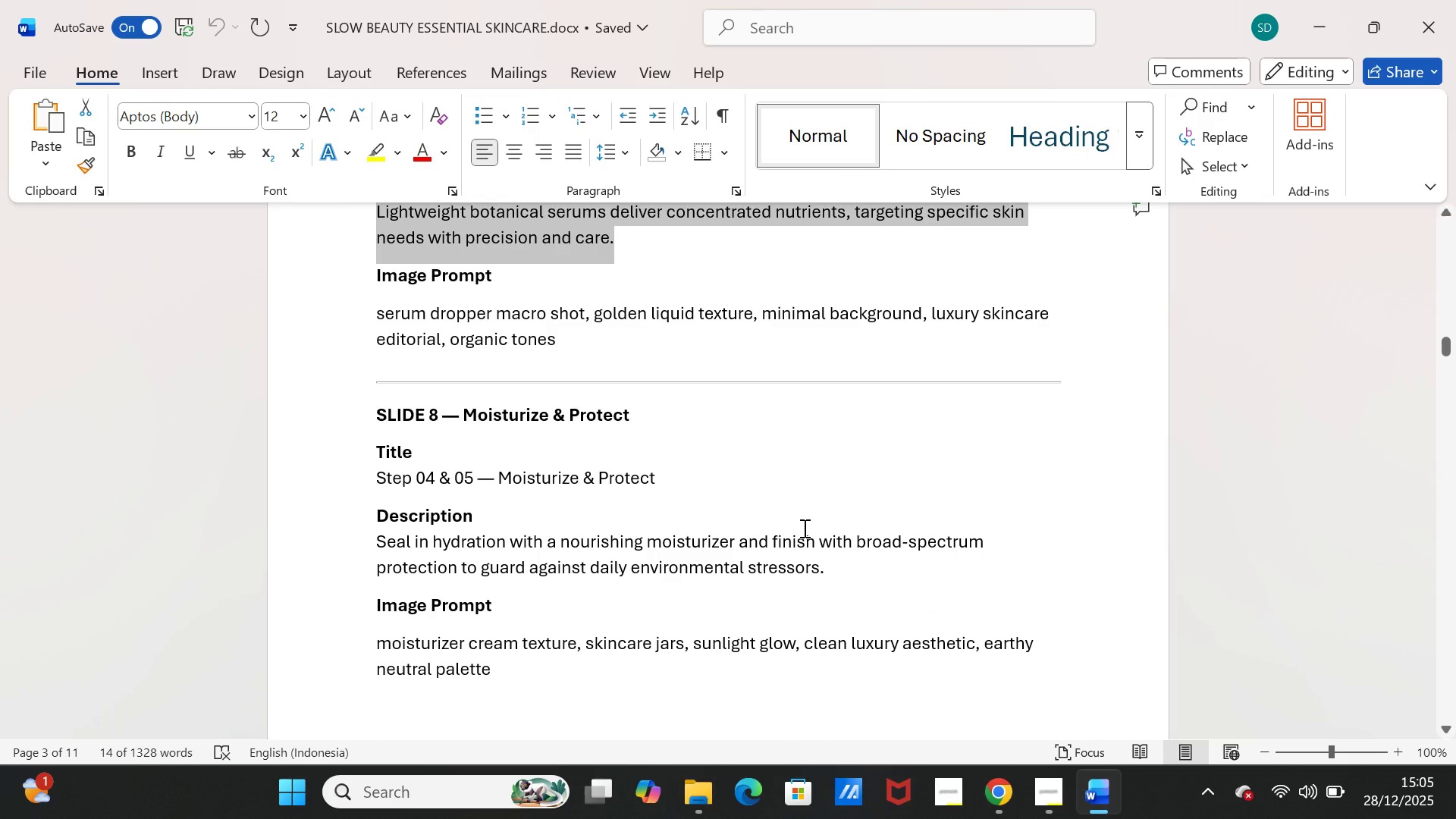 
wait(7.58)
 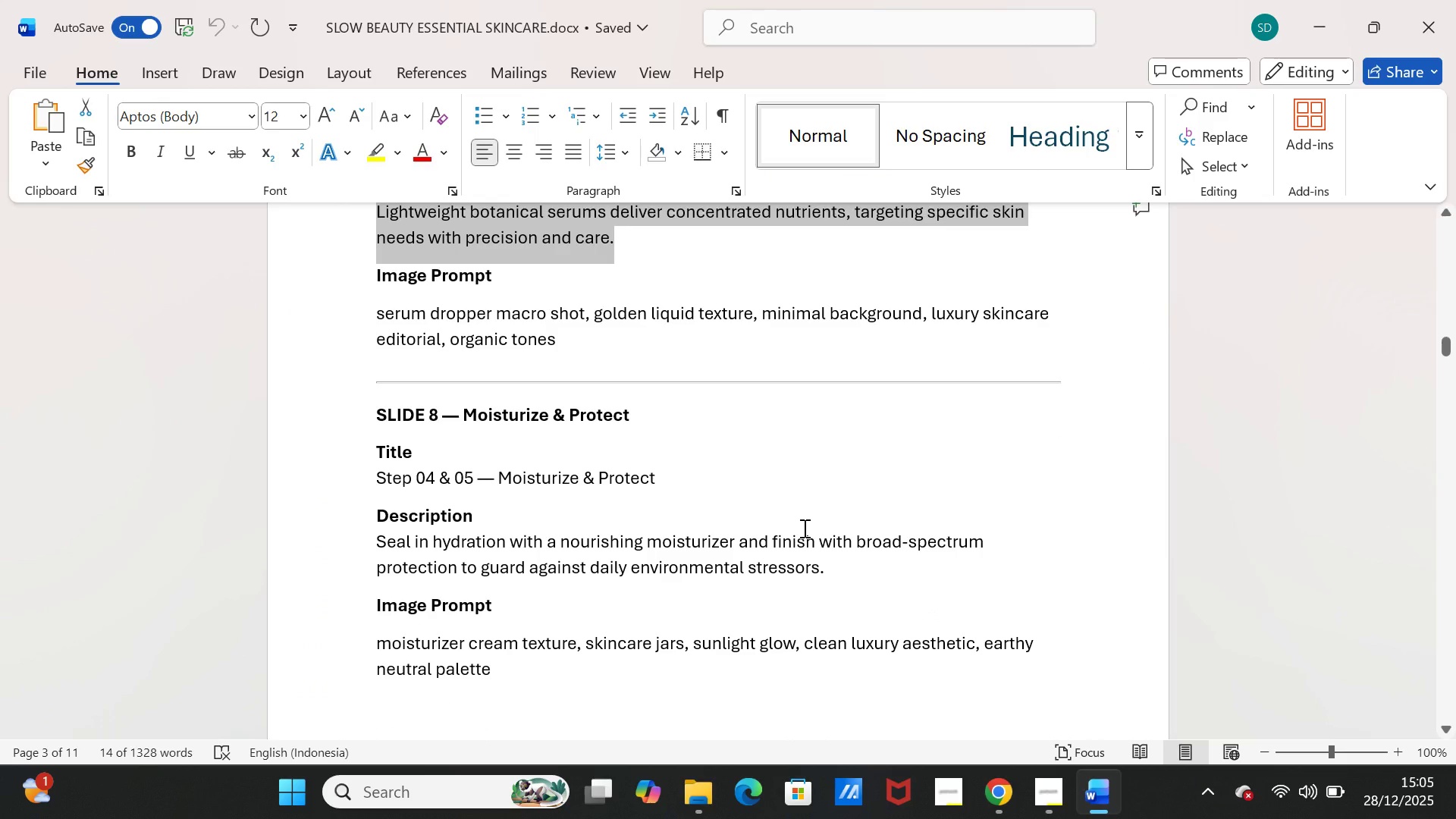 
left_click([374, 479])
 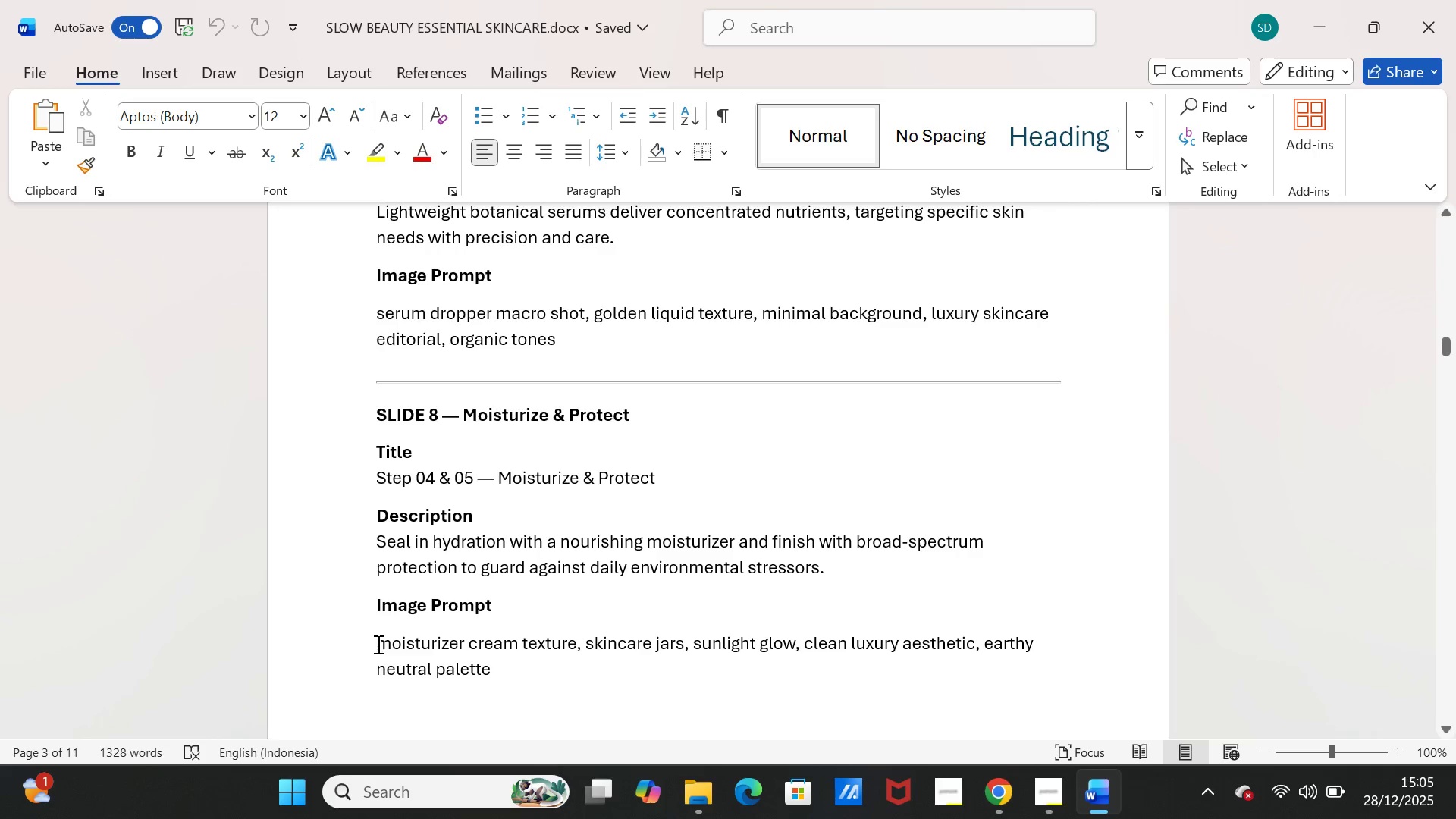 
left_click_drag(start_coordinate=[375, 644], to_coordinate=[526, 661])
 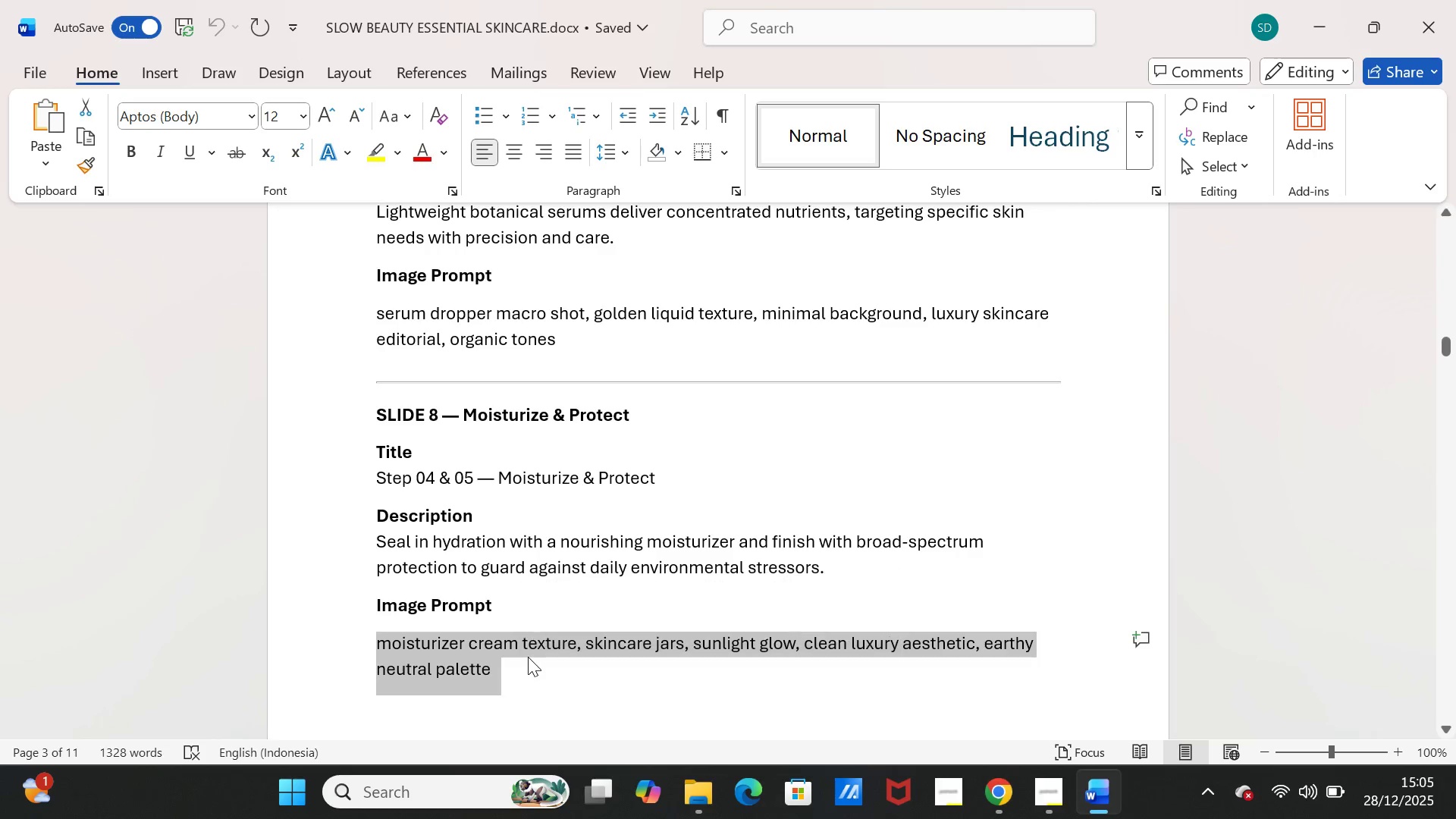 
key(Control+C)
 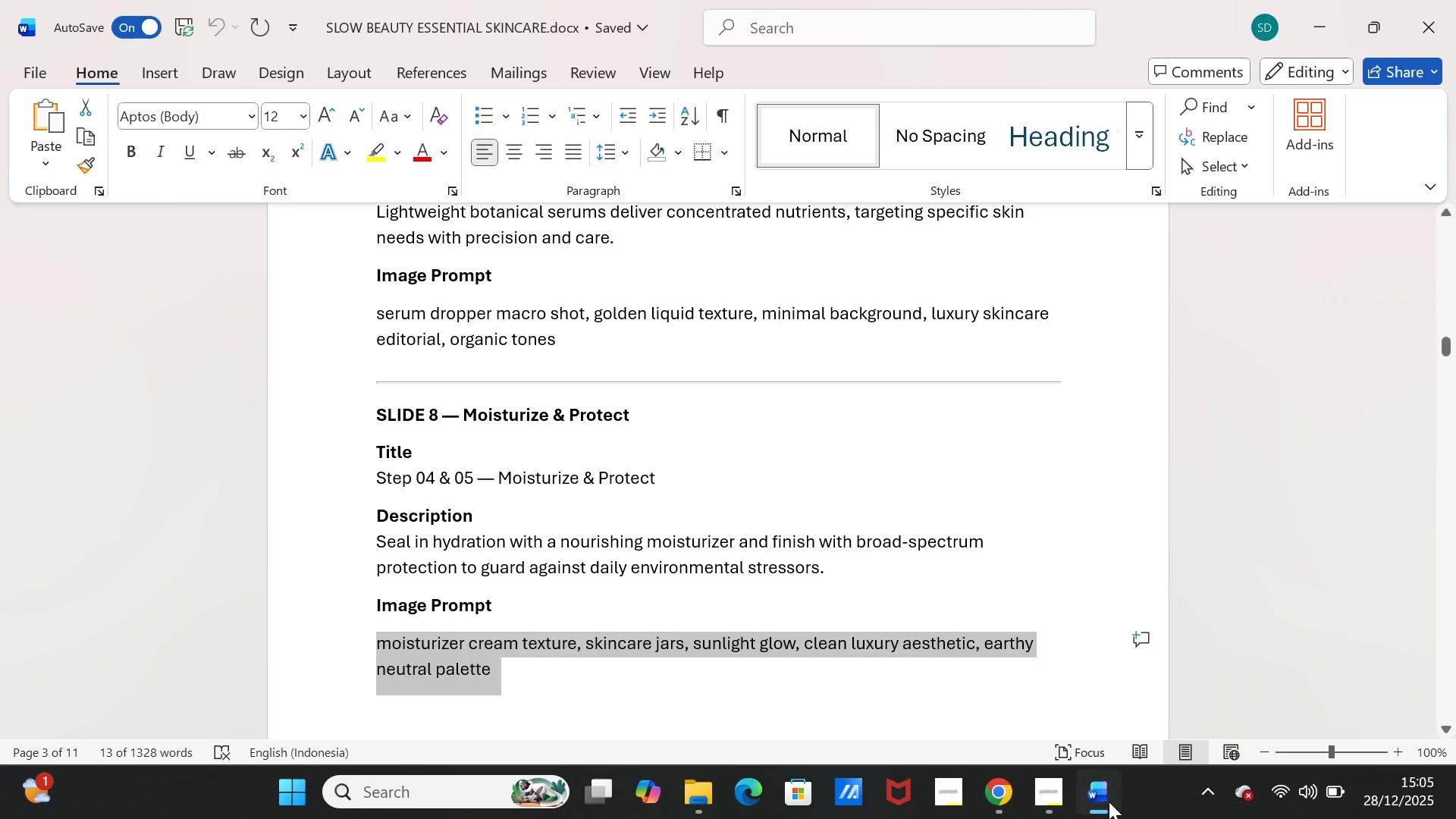 
left_click([1109, 802])
 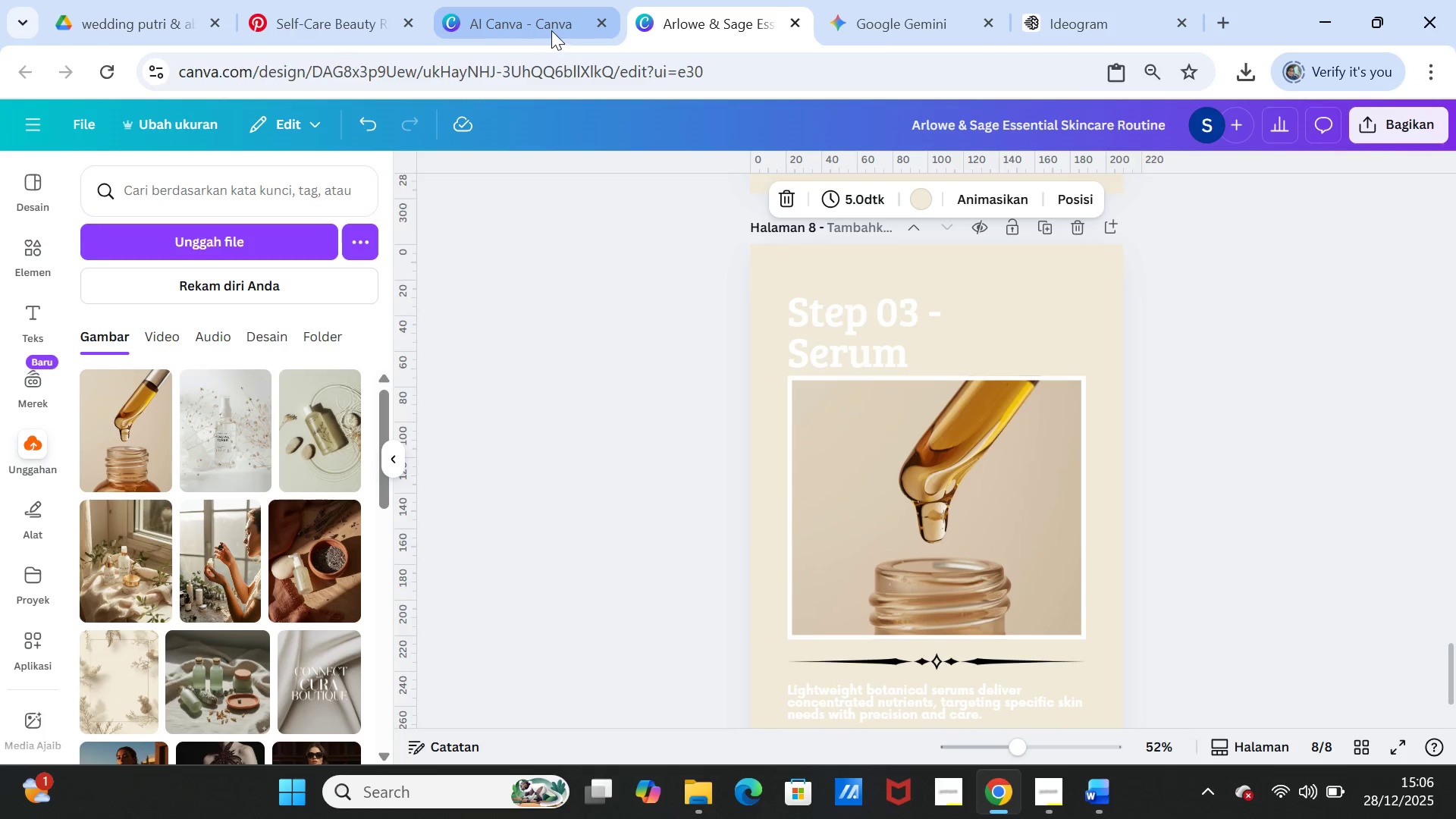 
left_click([548, 24])
 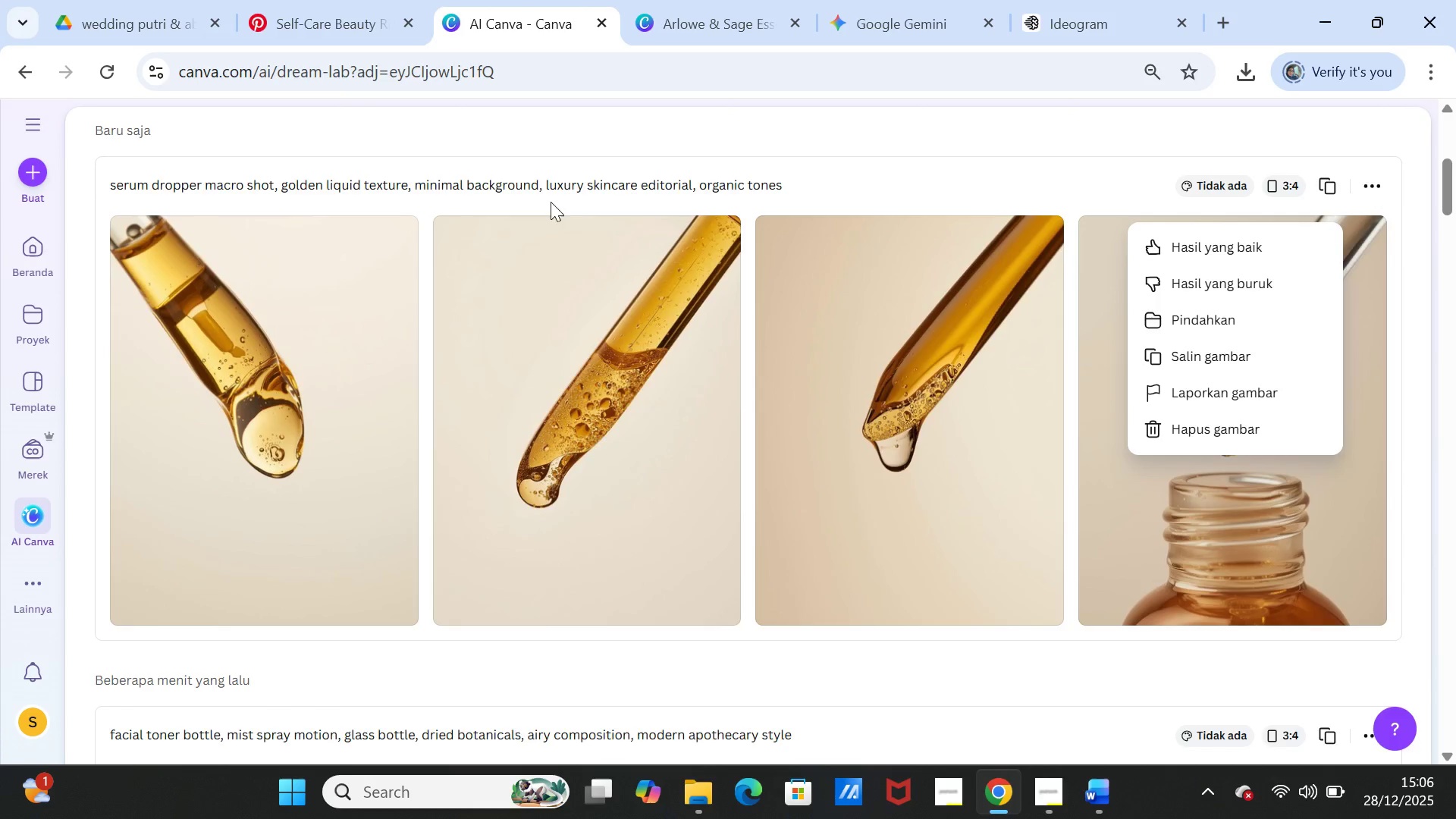 
scroll: coordinate [557, 269], scroll_direction: up, amount: 4.0
 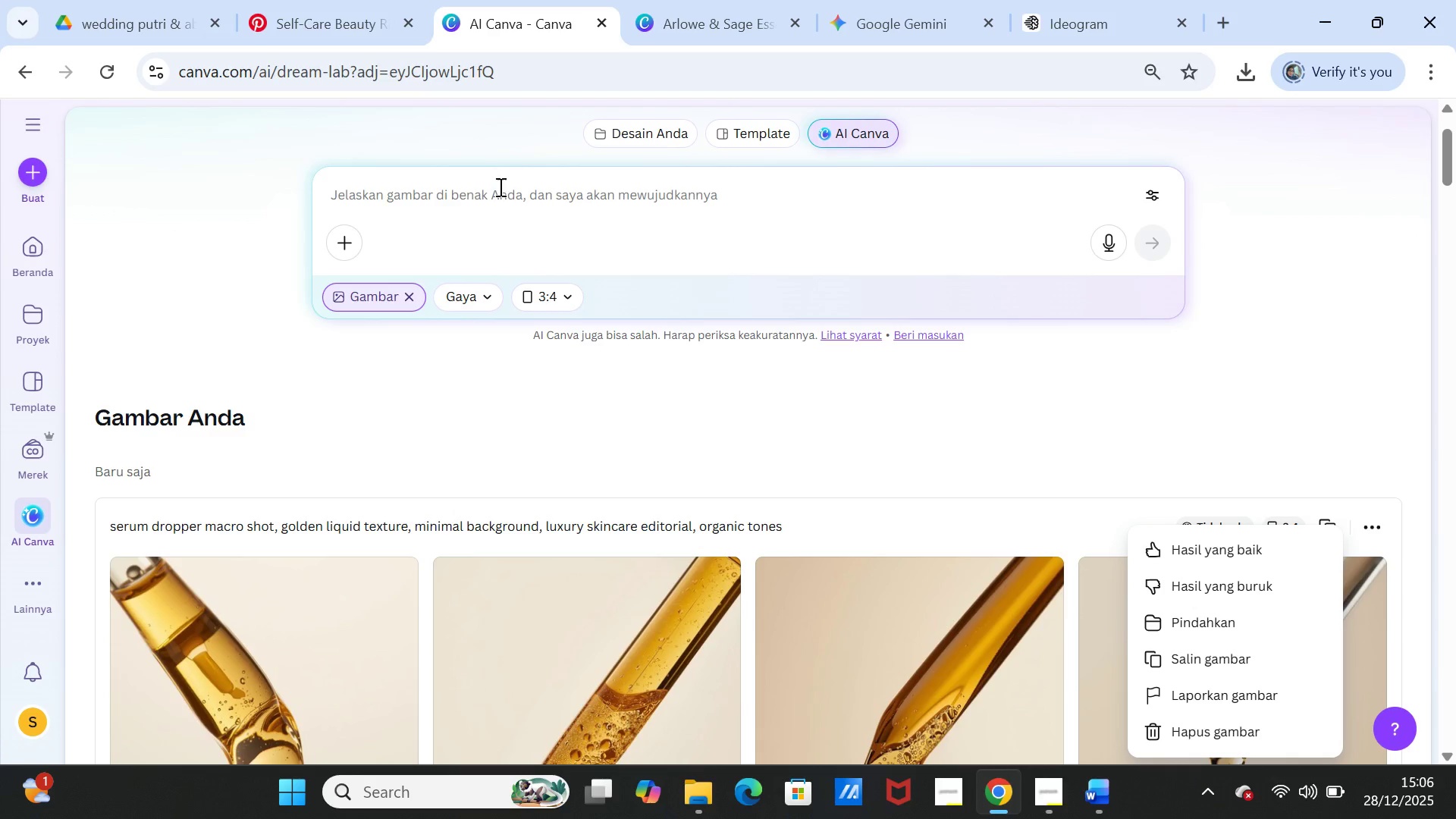 
left_click([500, 196])
 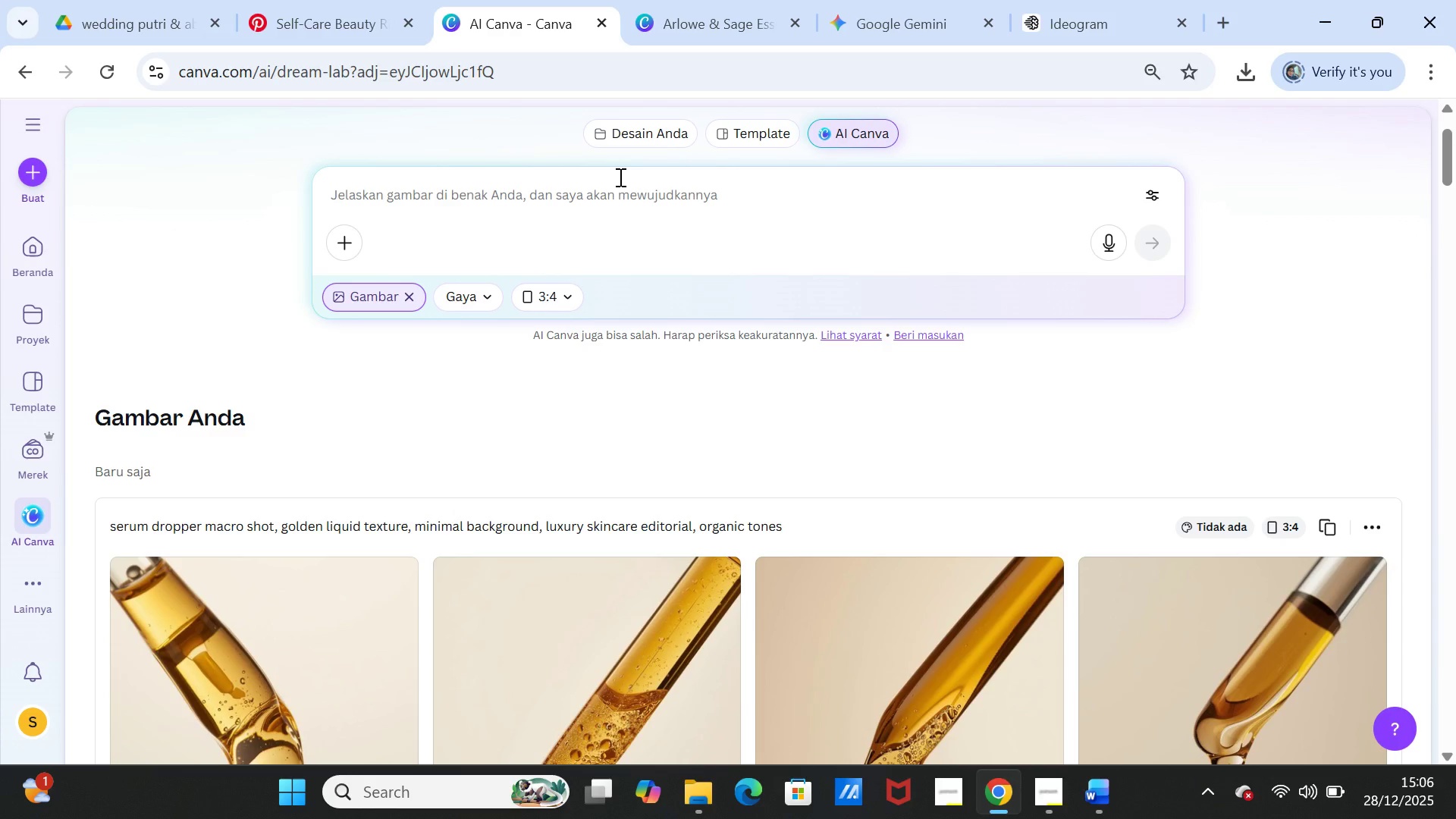 
key(Control+V)
 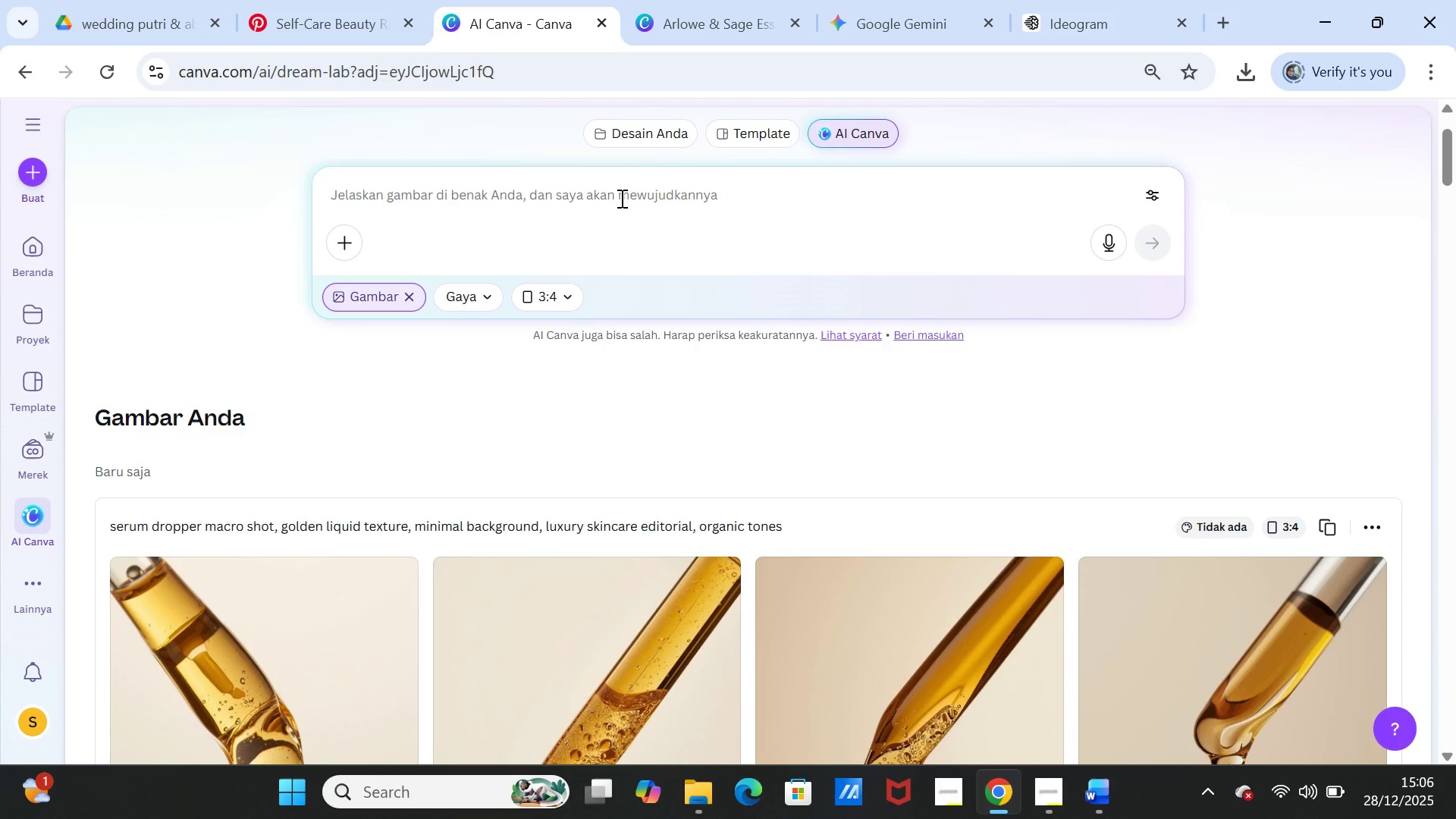 
left_click([620, 198])
 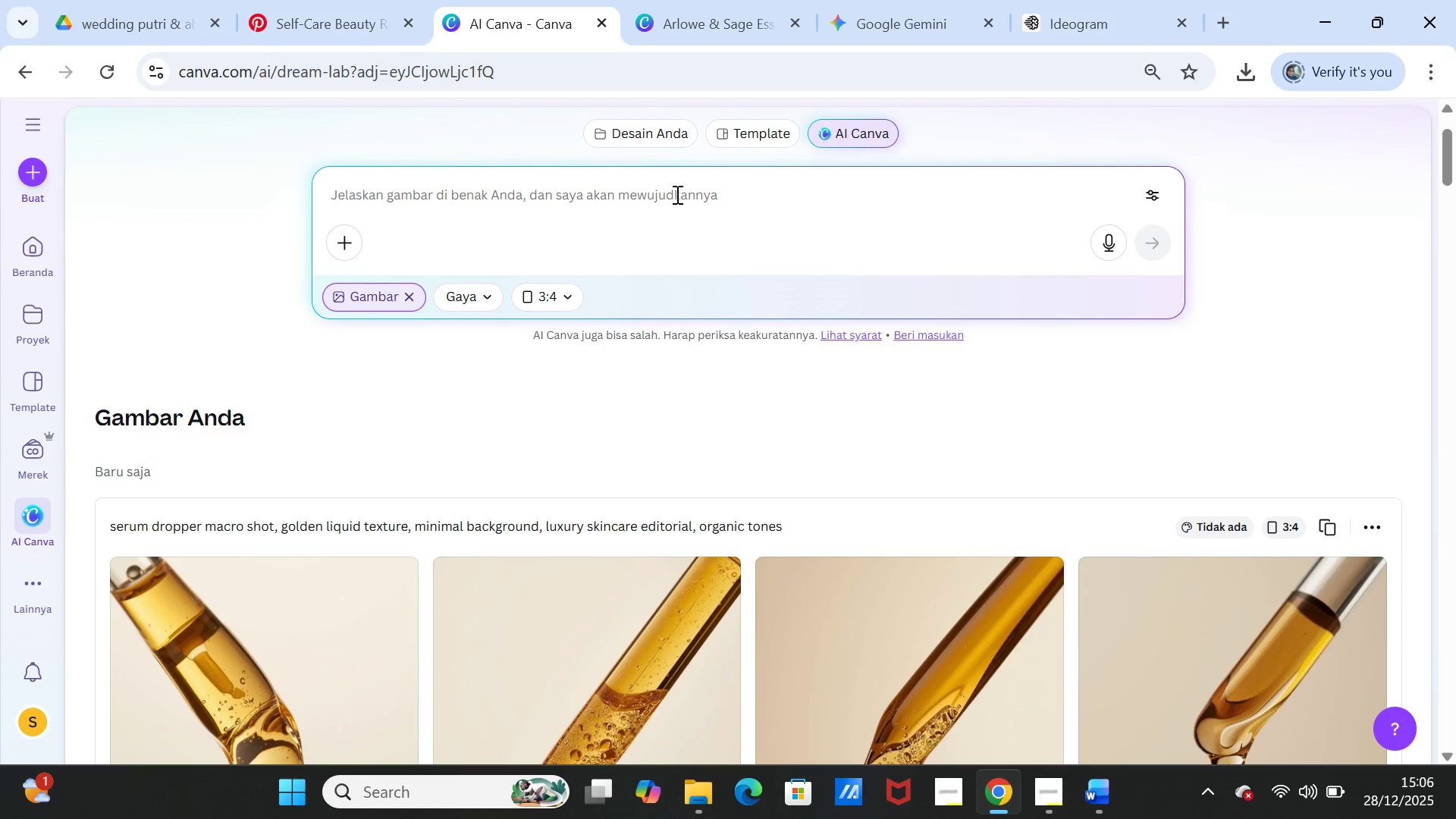 
key(Control+V)
 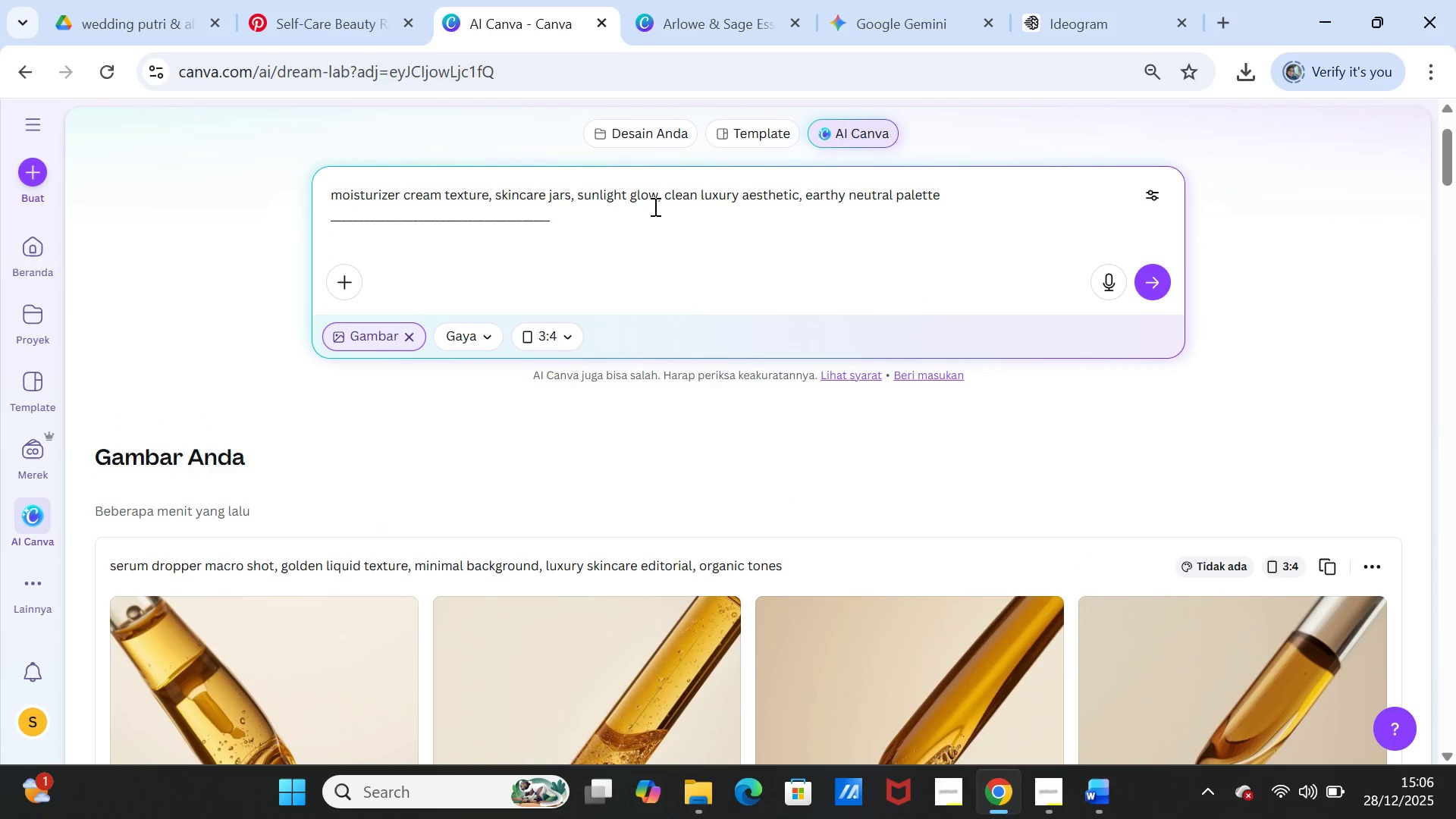 
left_click_drag(start_coordinate=[647, 219], to_coordinate=[323, 213])
 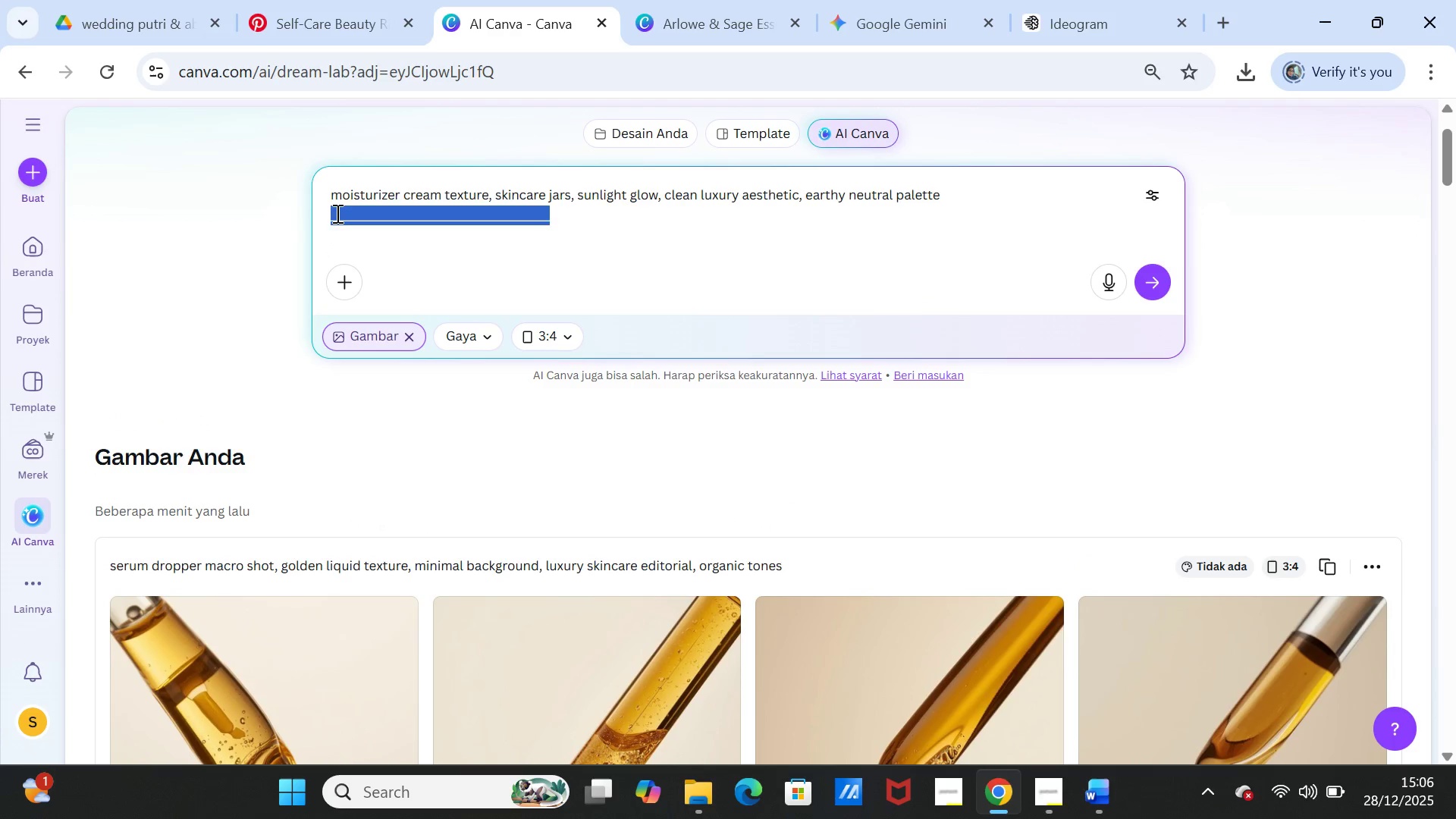 
key(Delete)
 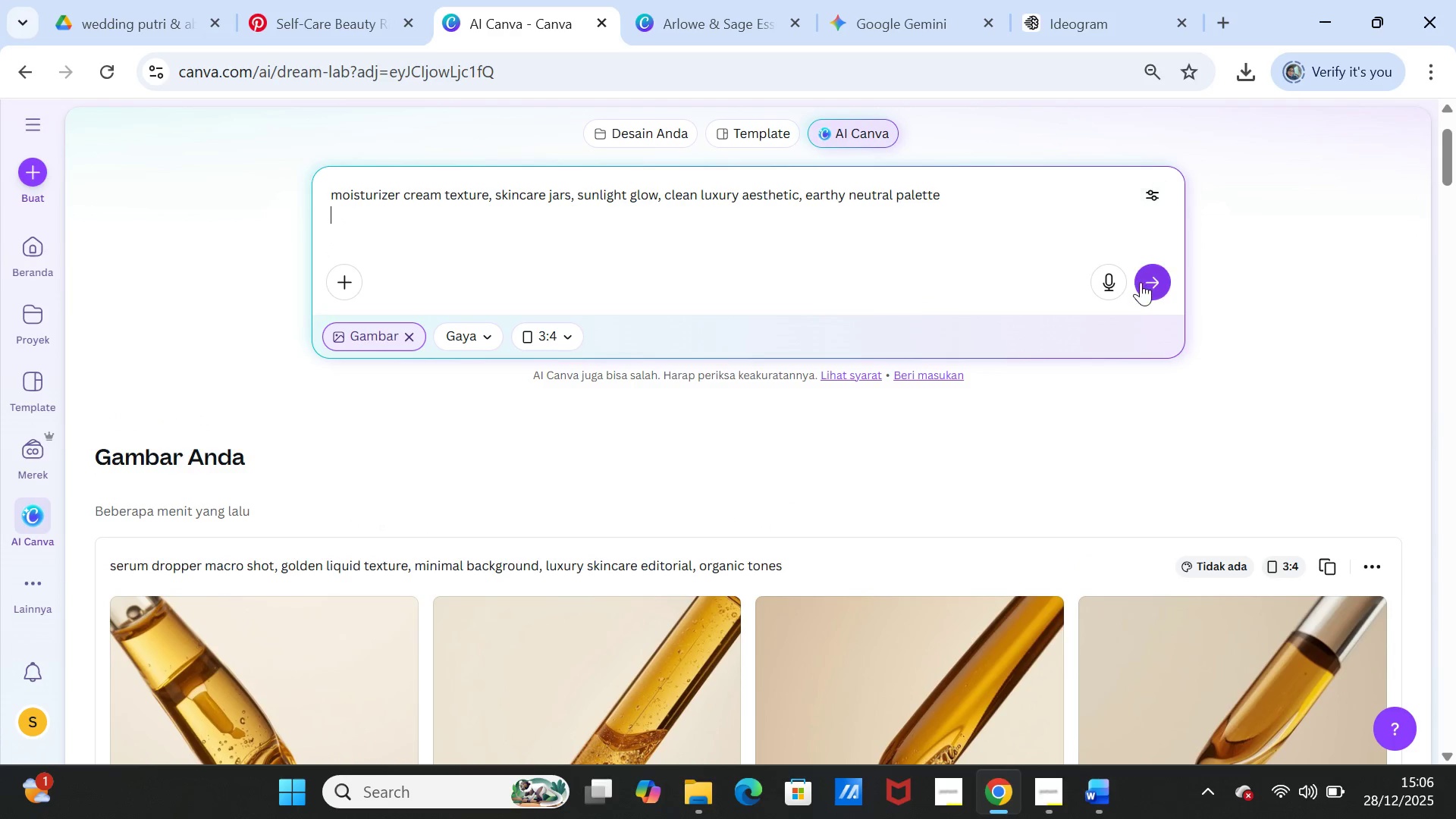 
left_click([1150, 286])
 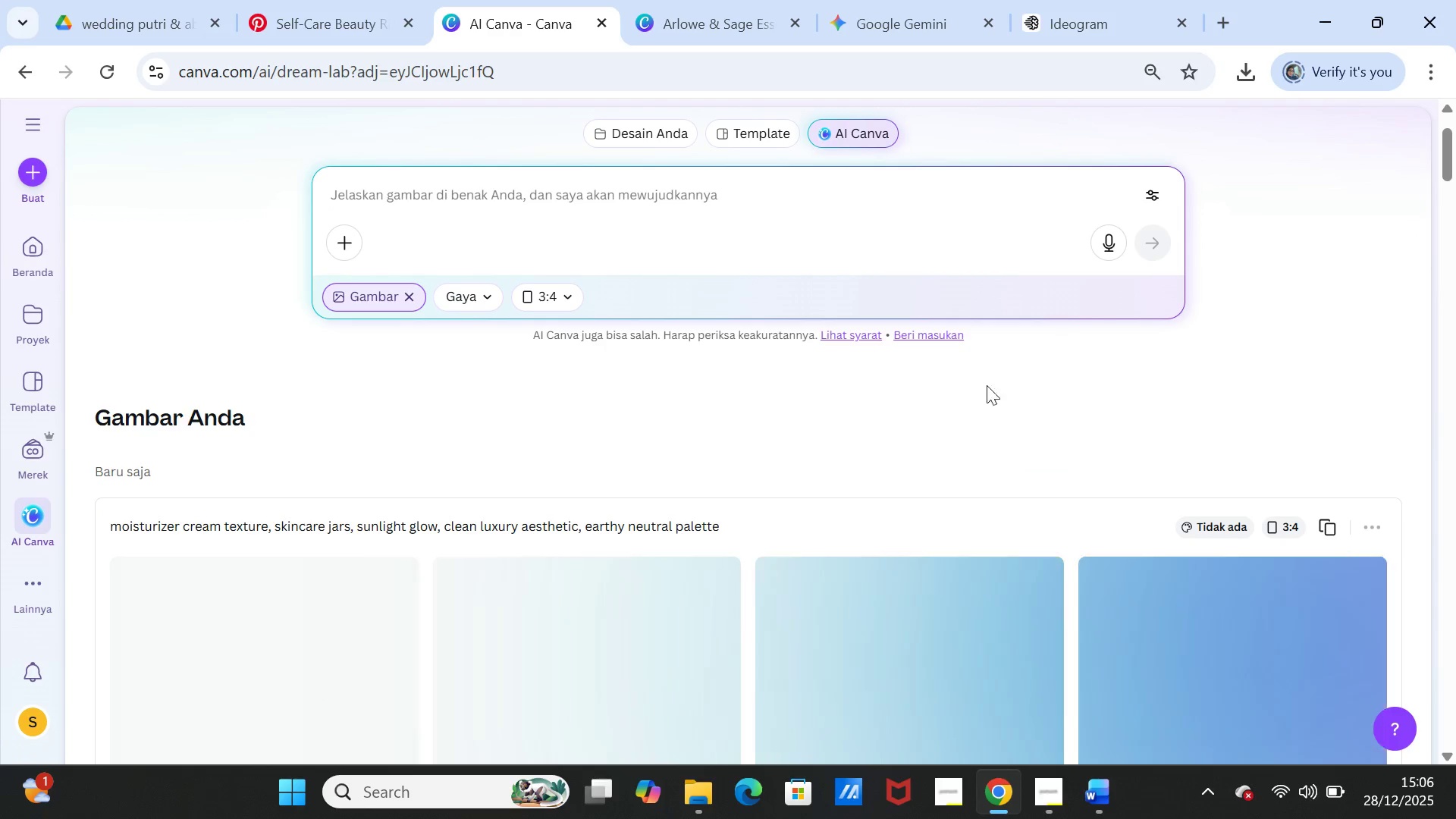 
scroll: coordinate [911, 443], scroll_direction: down, amount: 2.0
 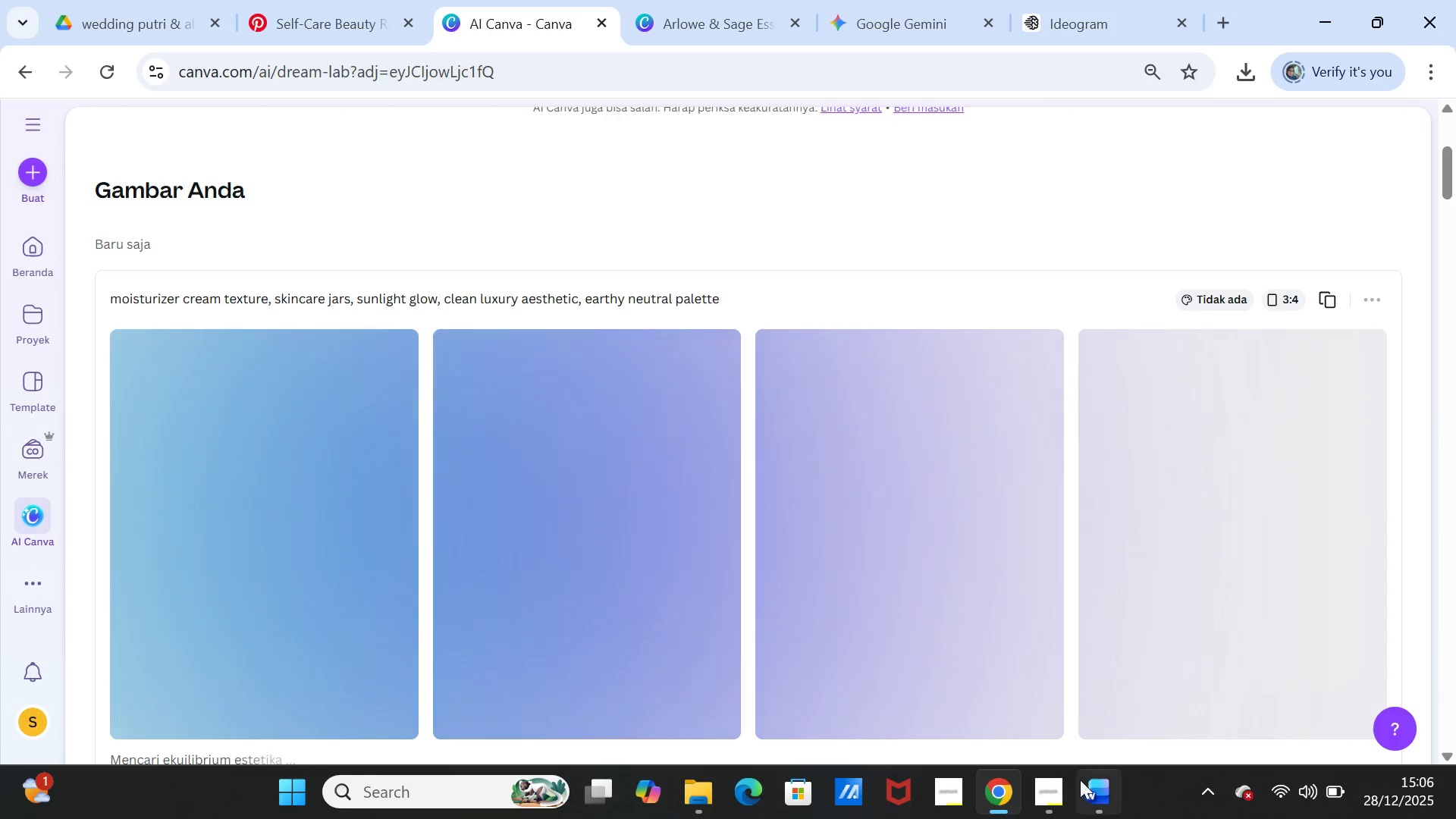 
left_click([1088, 793])
 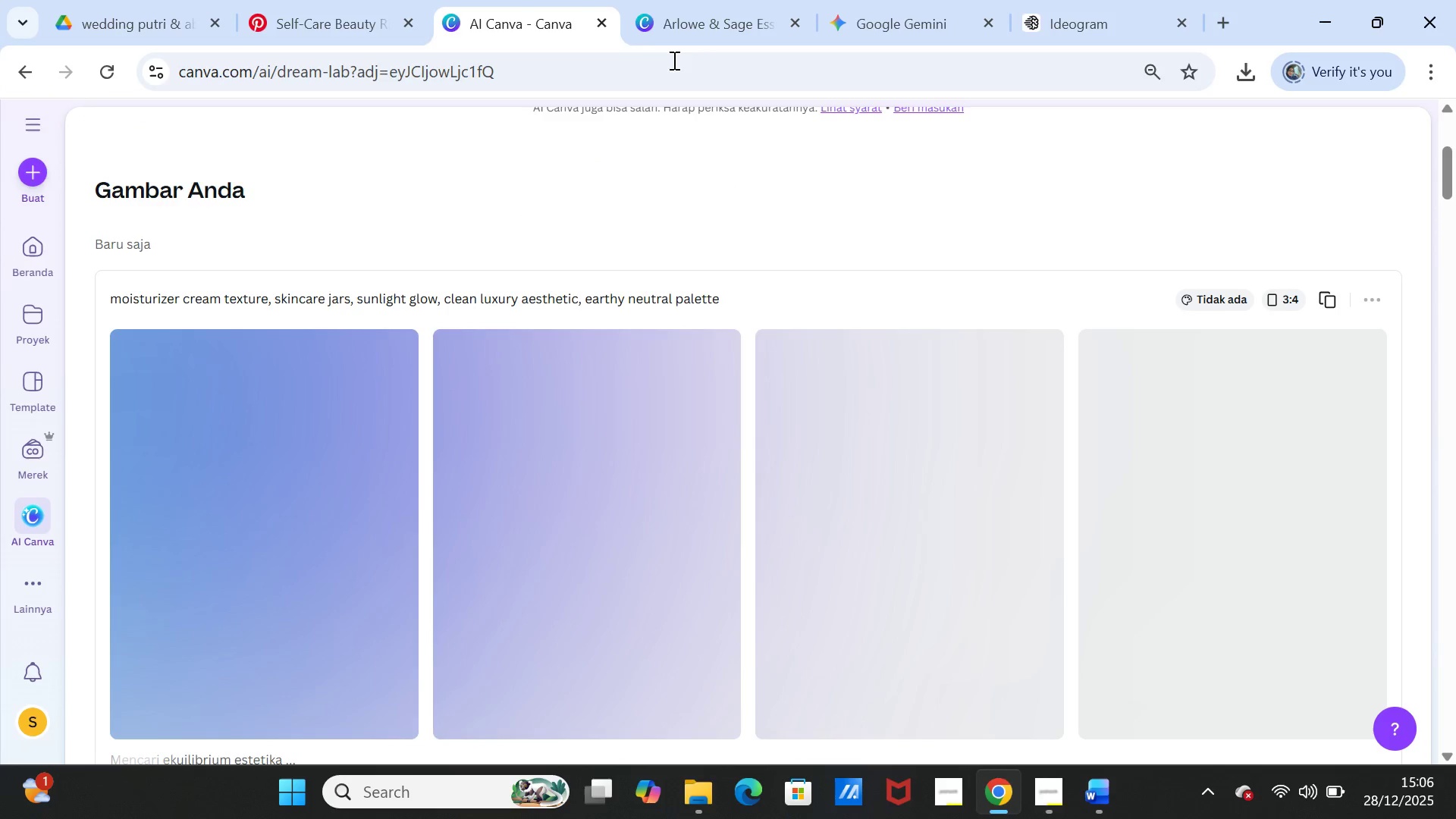 
left_click([681, 8])
 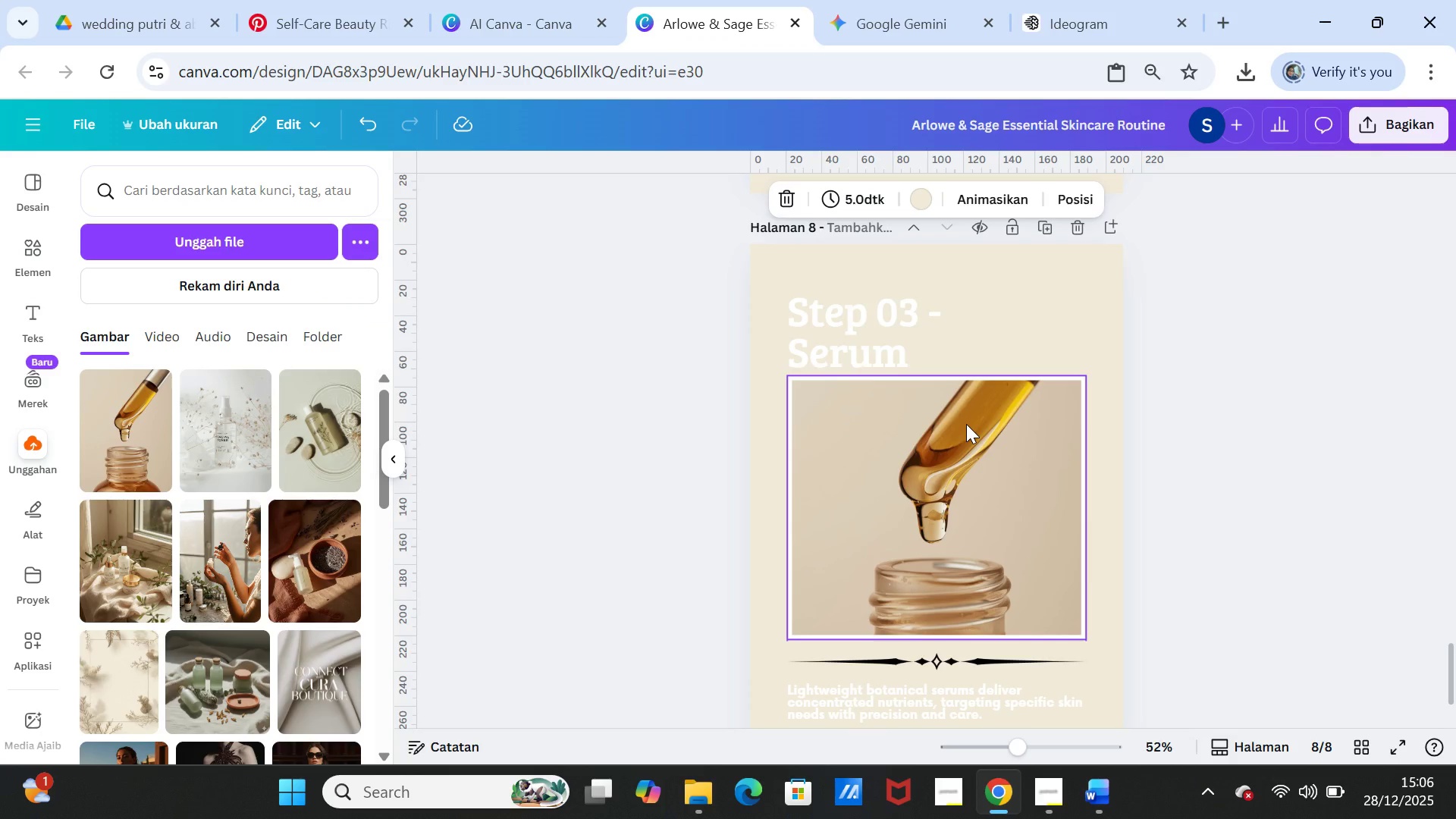 
left_click([966, 424])
 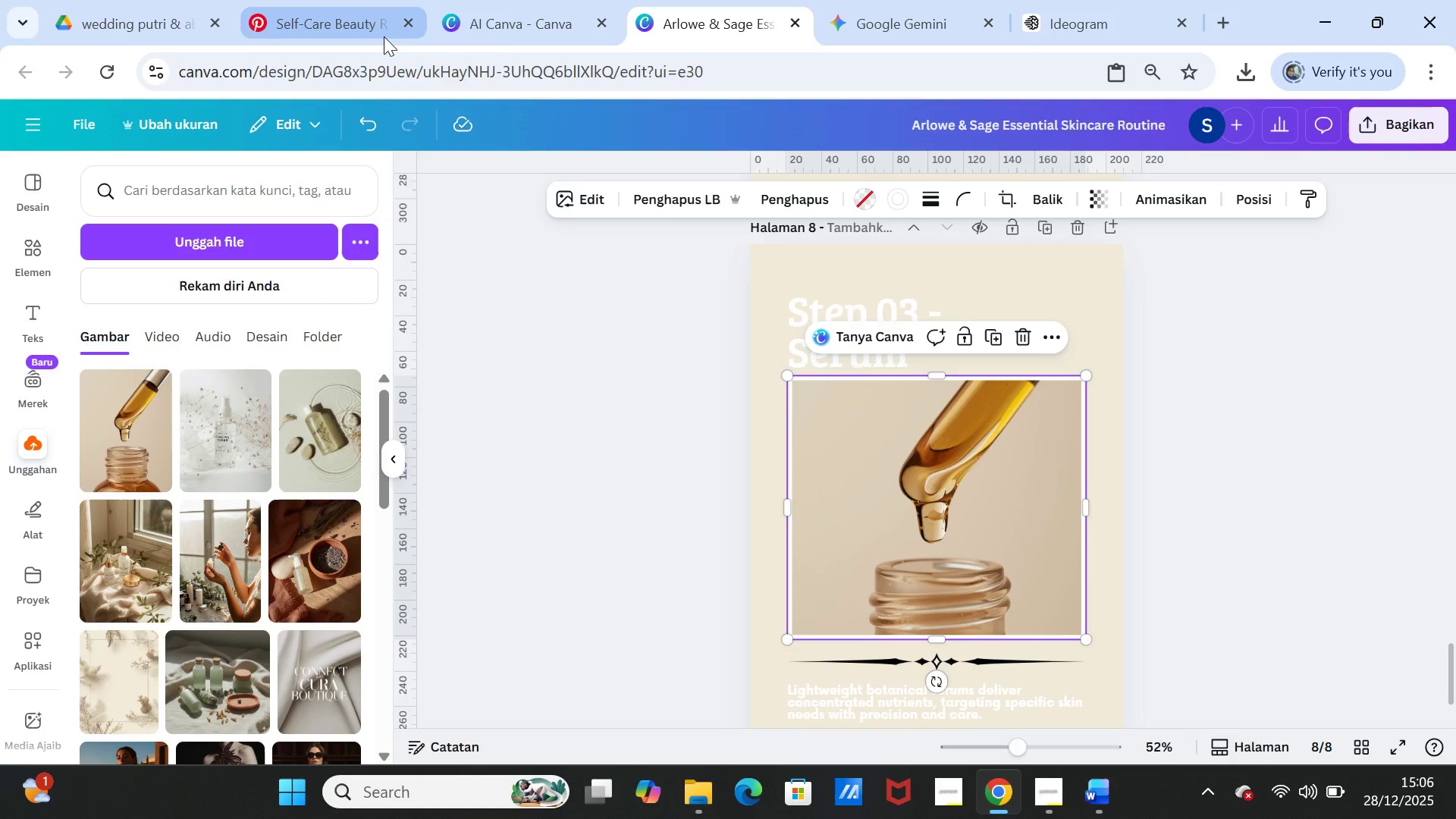 
left_click([494, 15])
 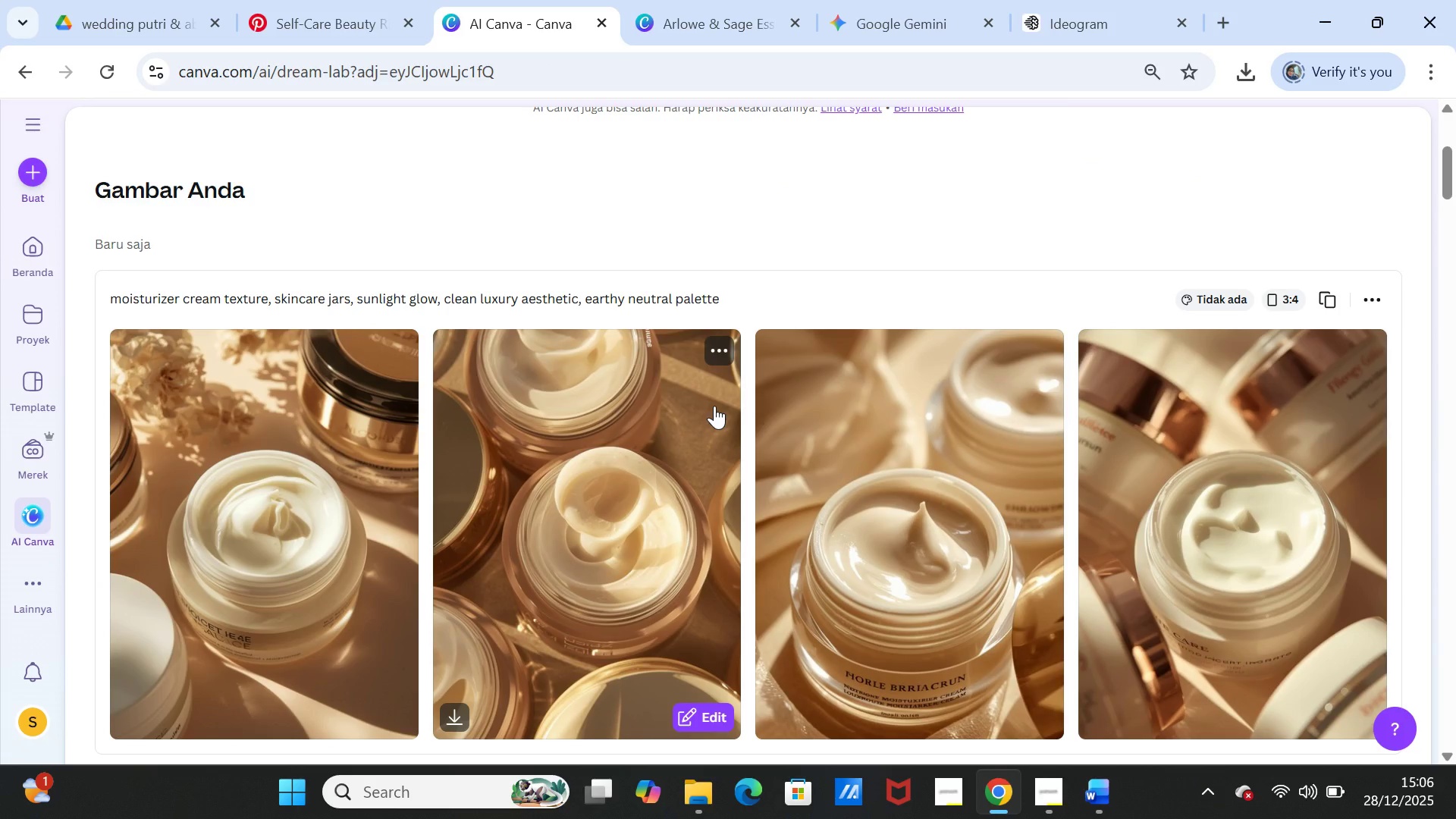 
scroll: coordinate [714, 406], scroll_direction: down, amount: 1.0
 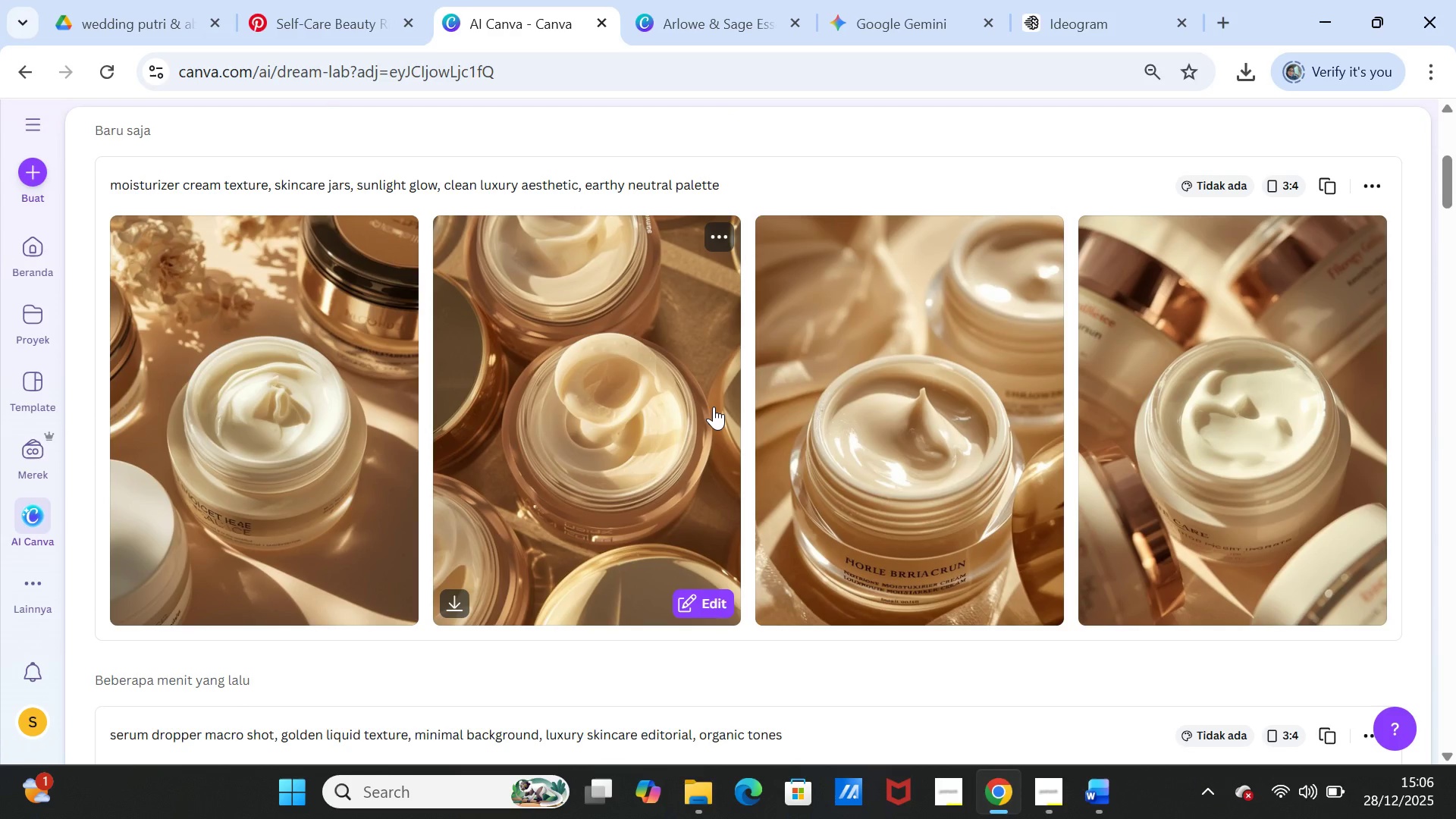 
scroll: coordinate [714, 406], scroll_direction: up, amount: 3.0
 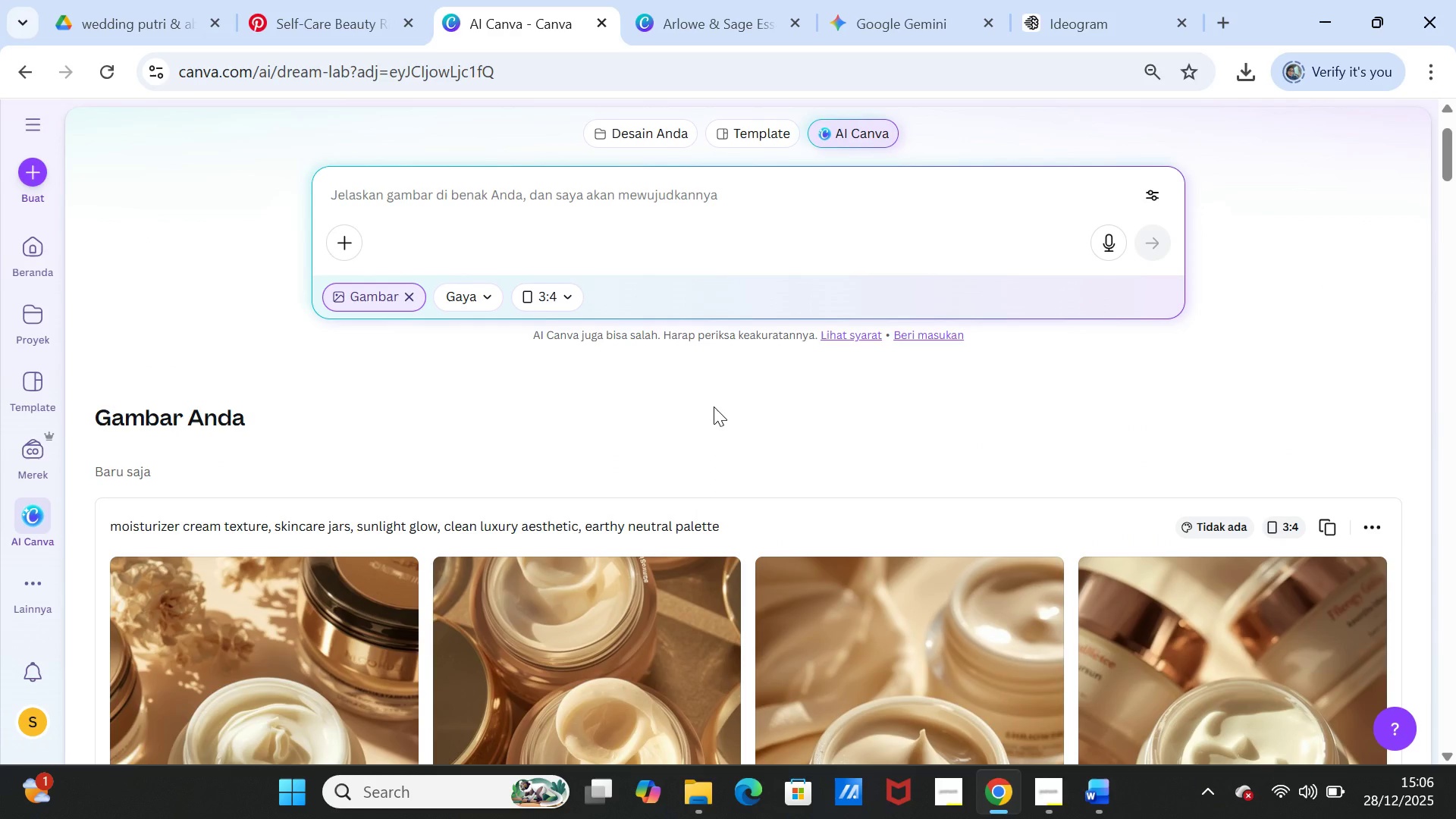 
scroll: coordinate [714, 406], scroll_direction: down, amount: 1.0
 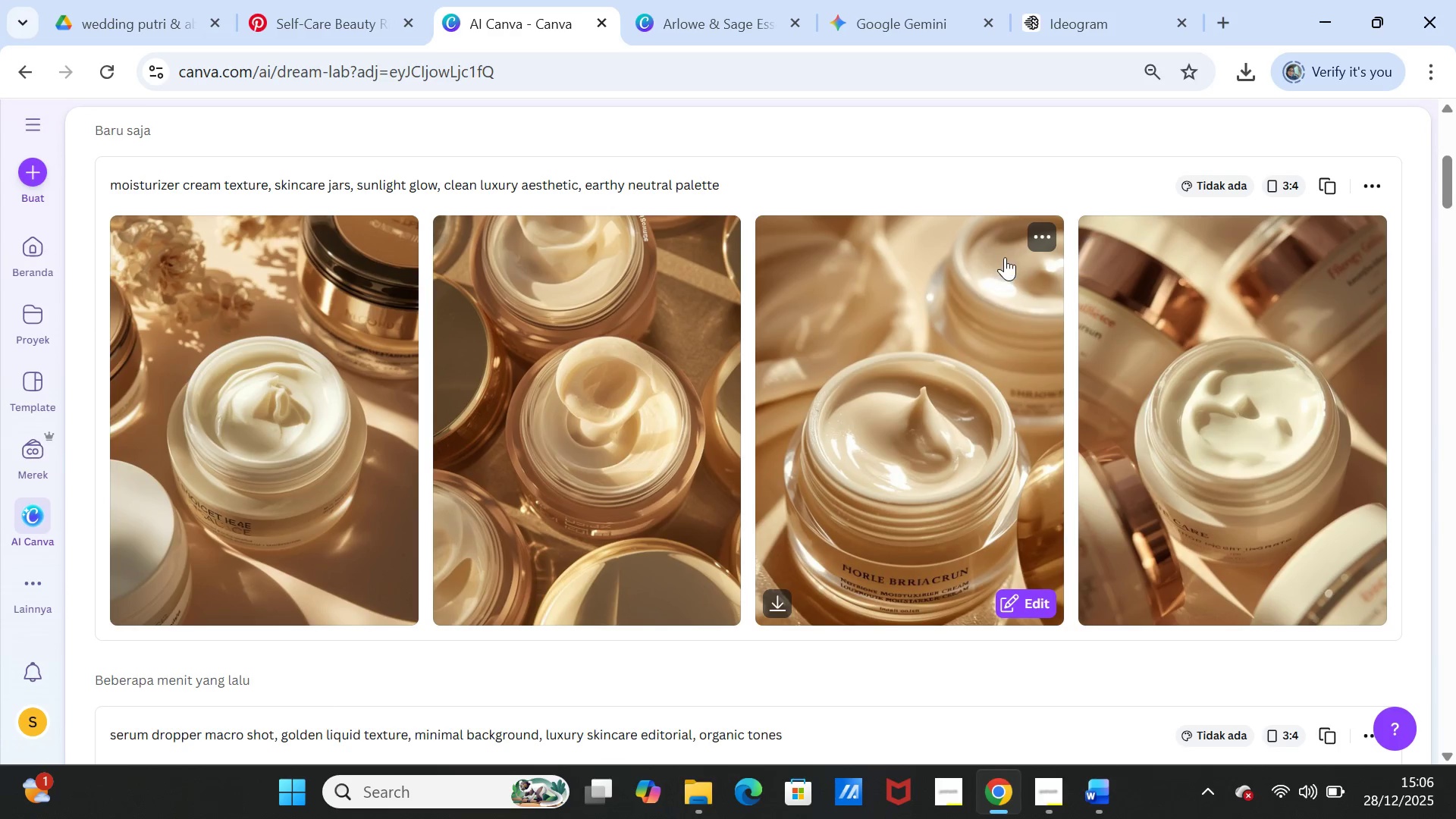 
left_click([1031, 236])
 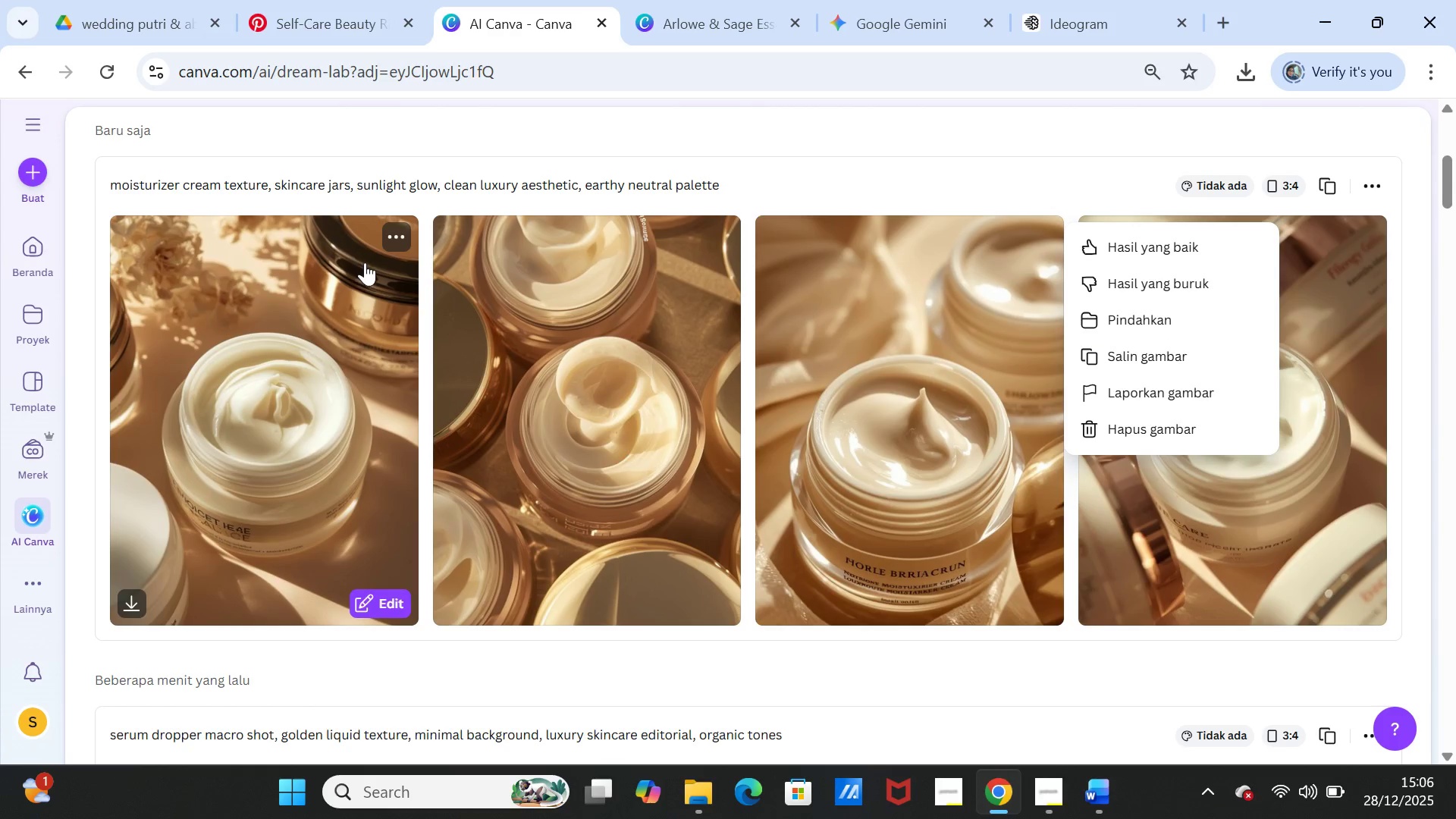 
wait(6.28)
 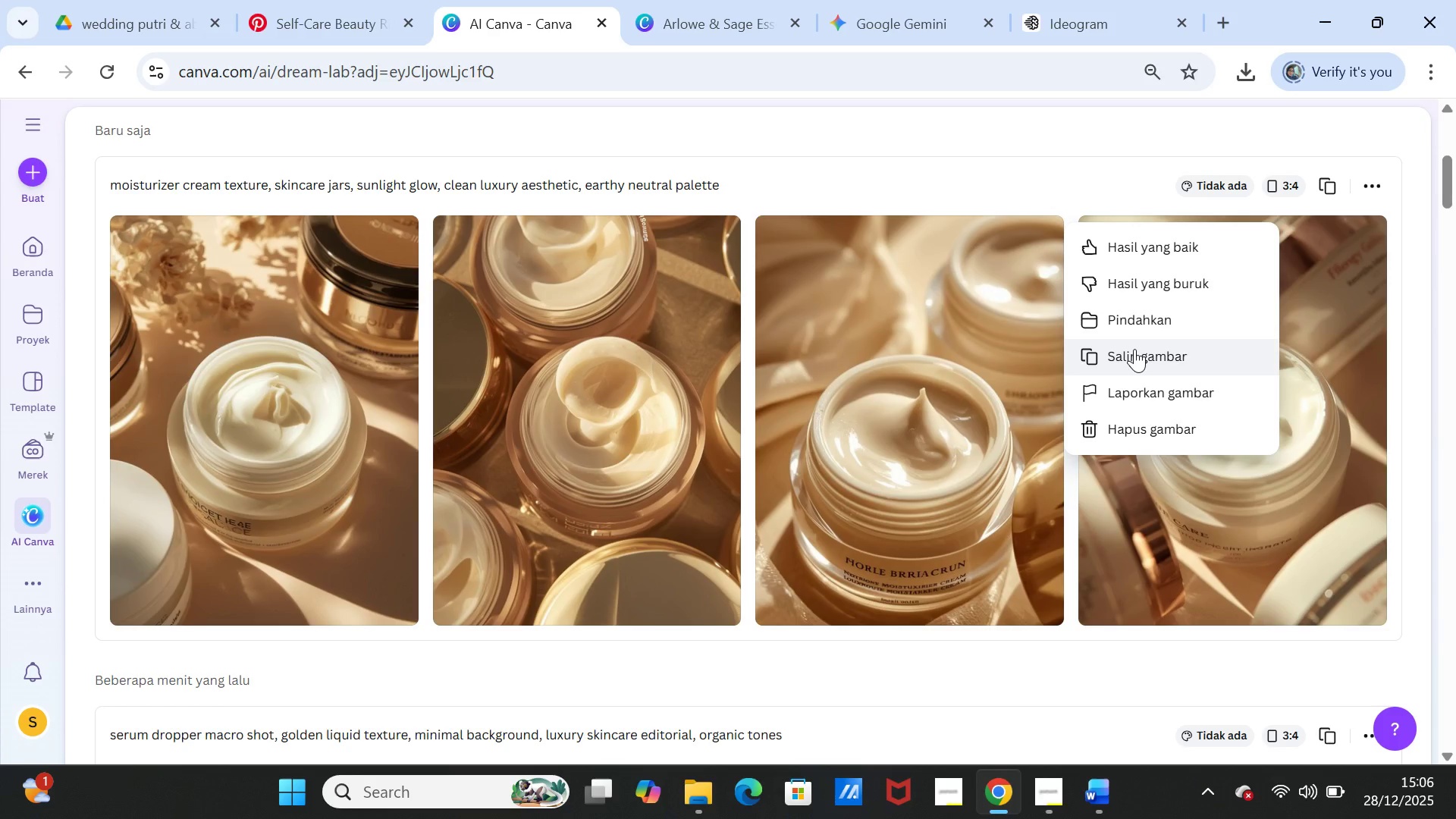 
left_click([1143, 352])
 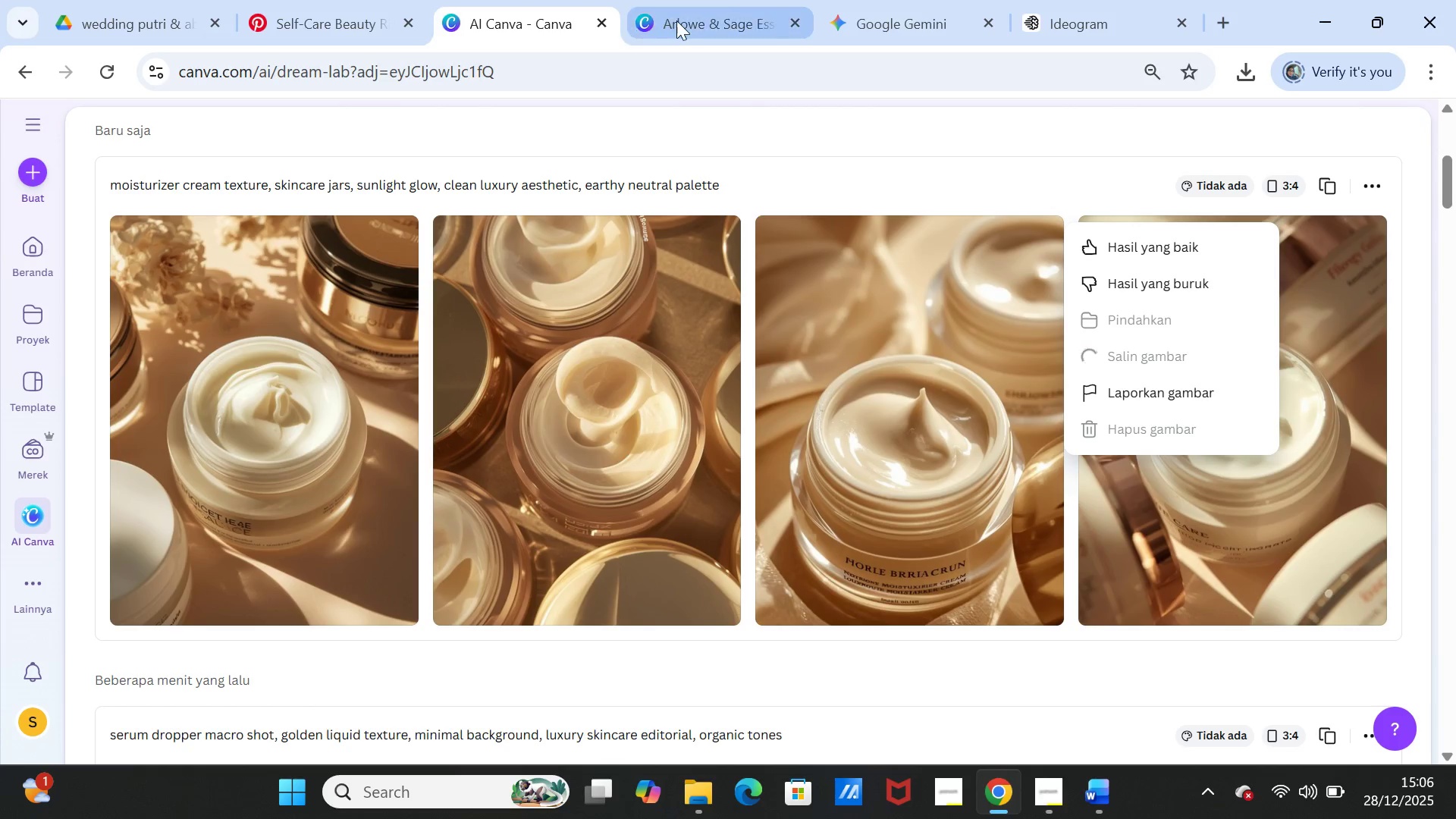 
left_click([676, 20])
 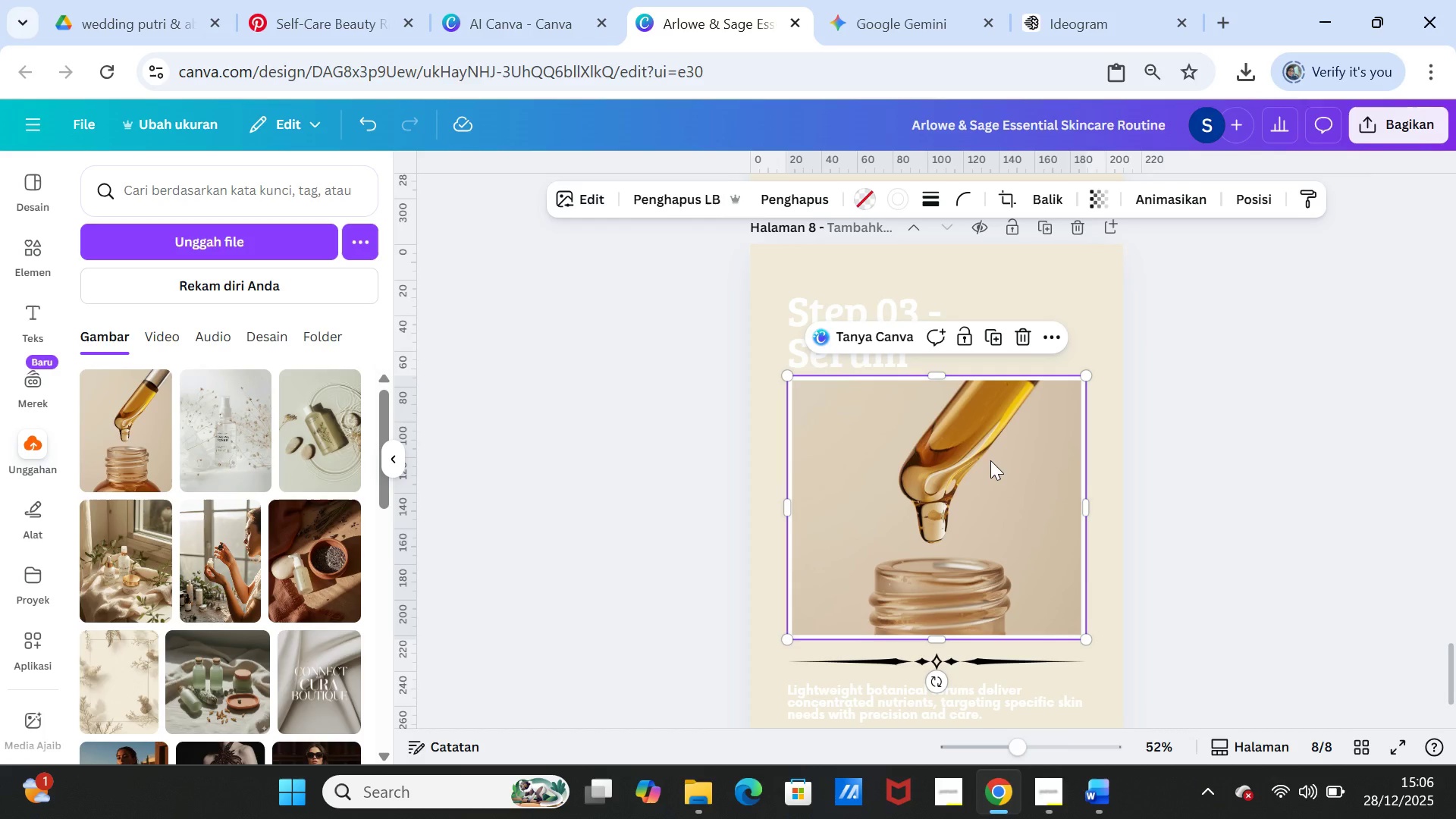 
right_click([990, 460])
 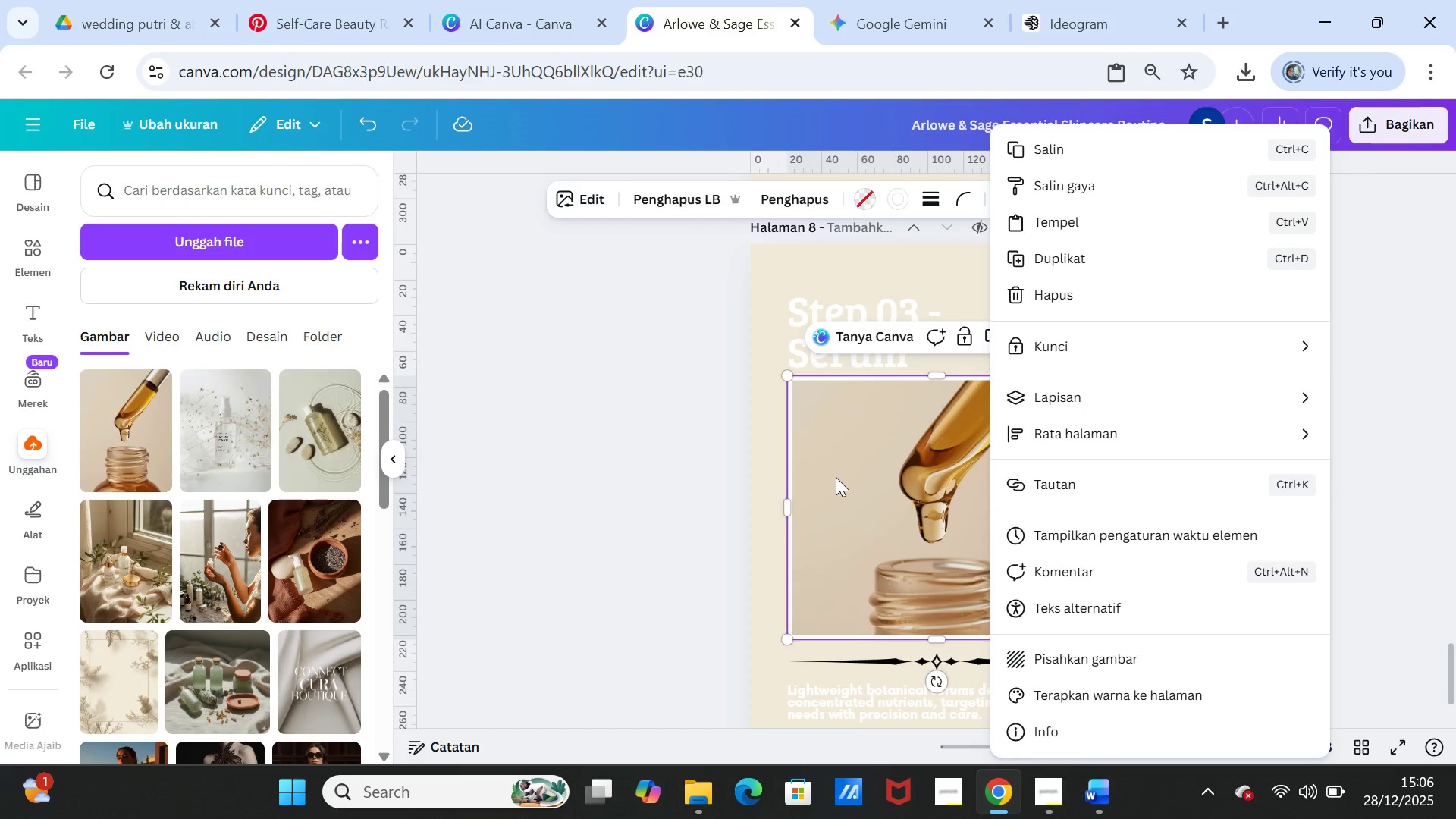 
left_click([836, 477])
 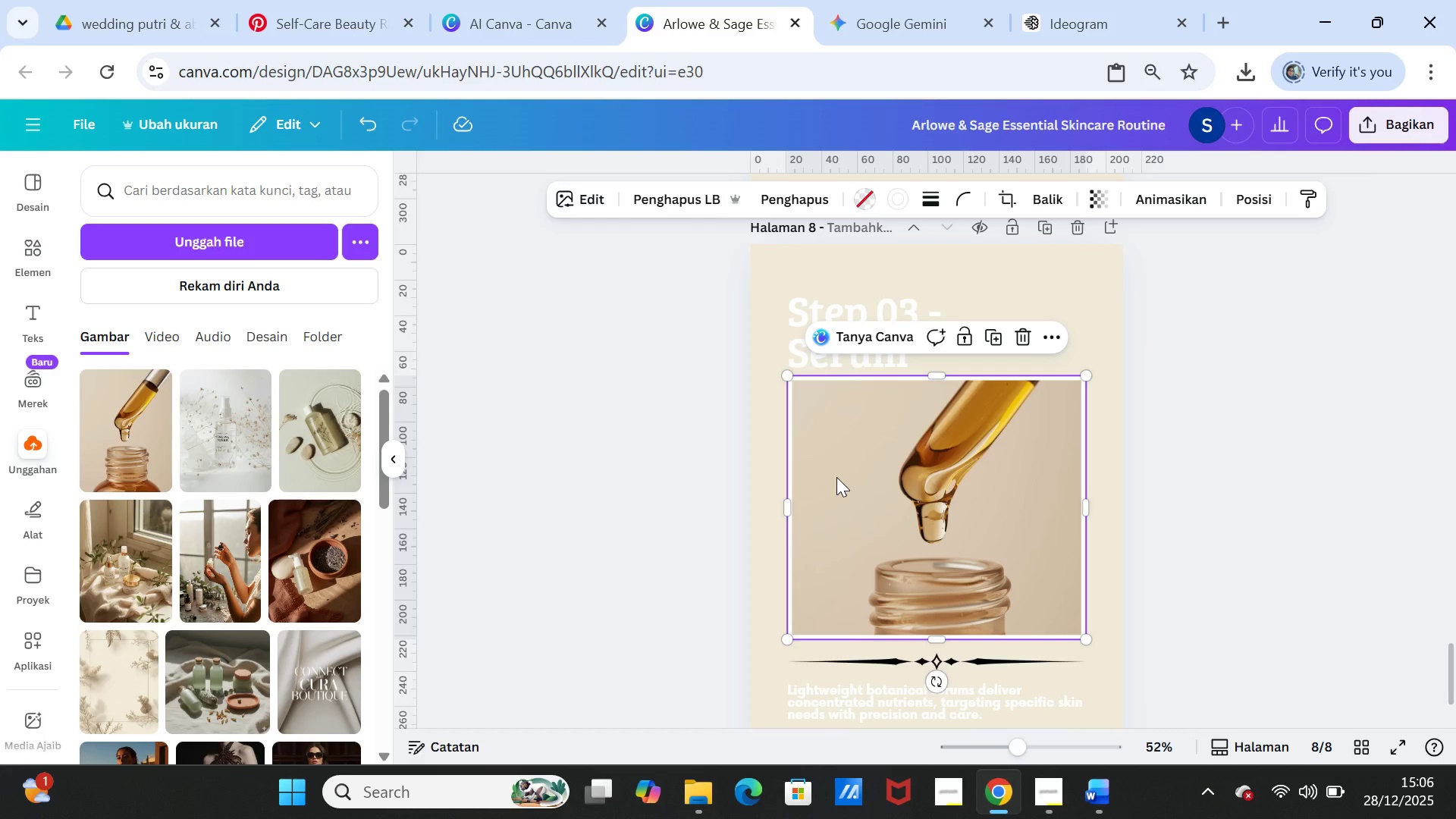 
key(Delete)
 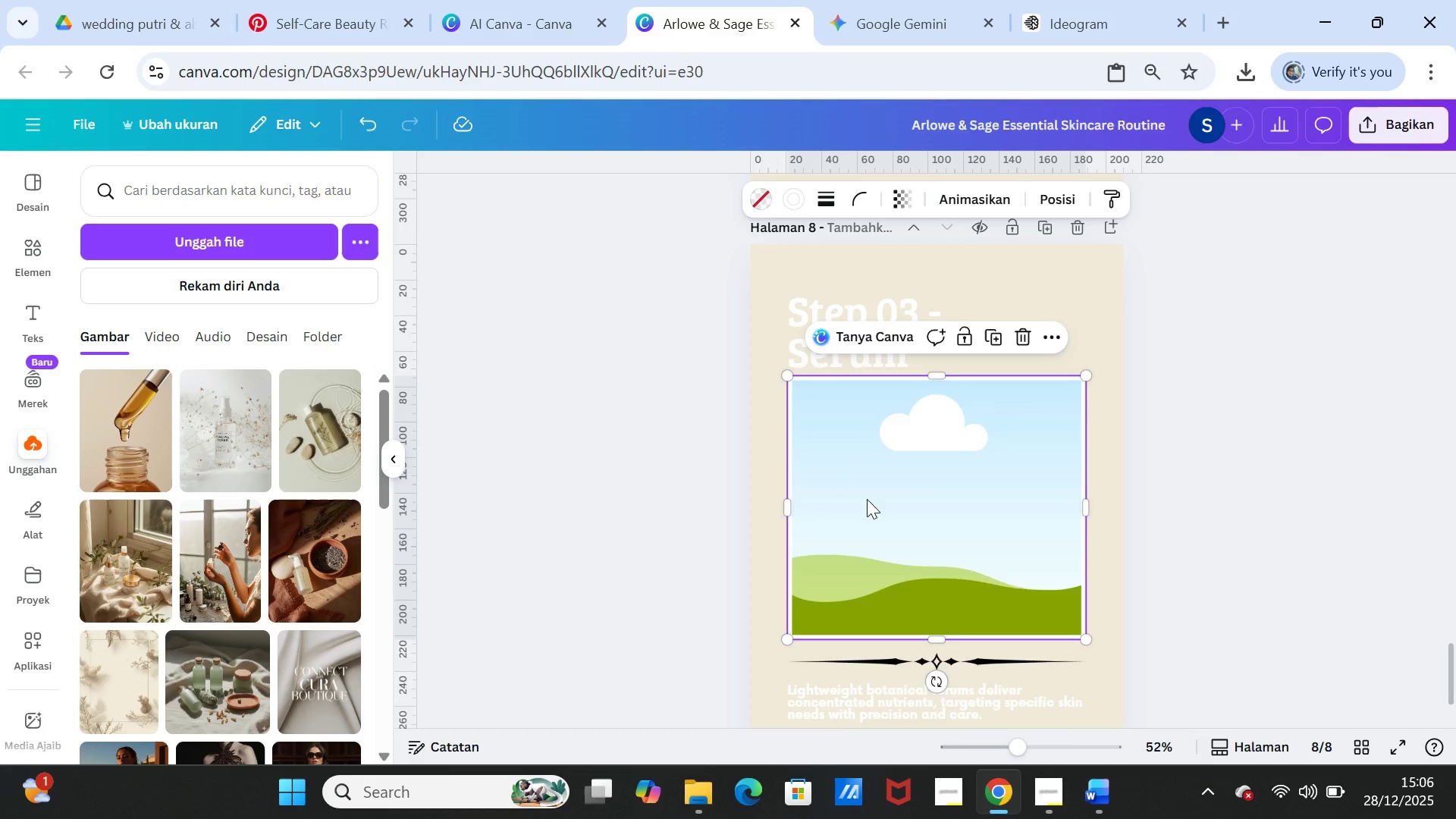 
right_click([867, 499])
 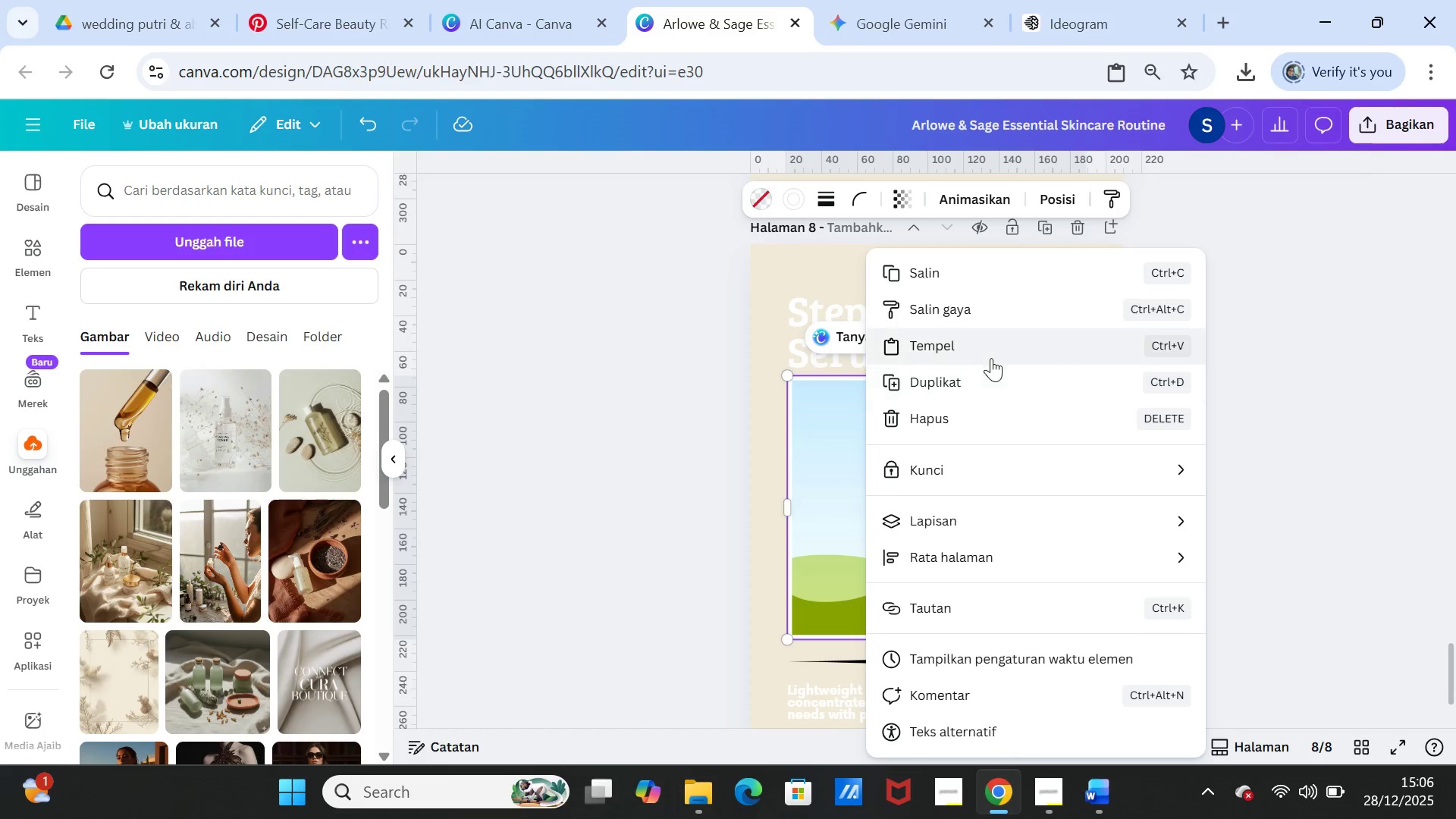 
left_click([990, 350])
 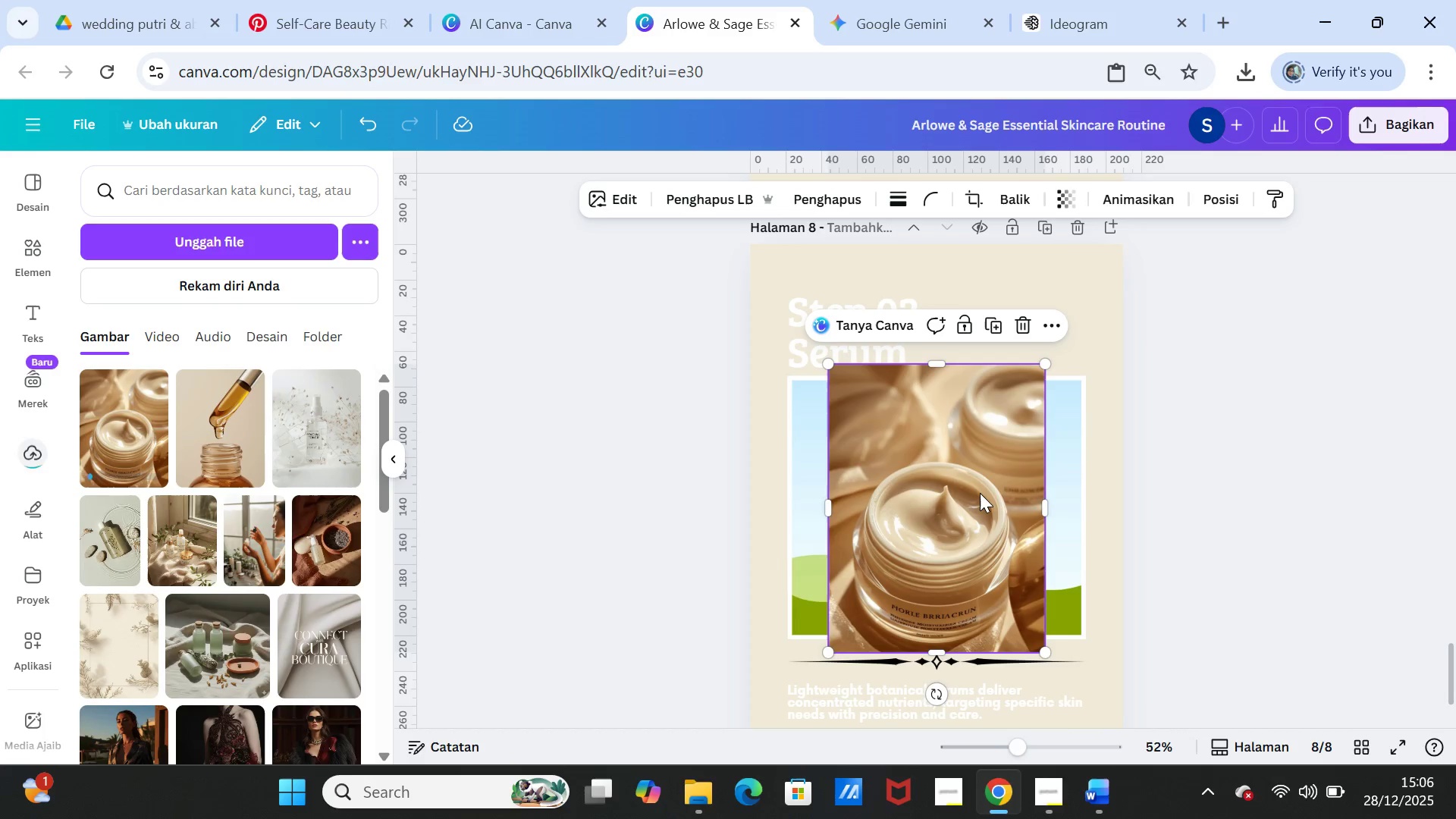 
left_click_drag(start_coordinate=[980, 493], to_coordinate=[974, 494])
 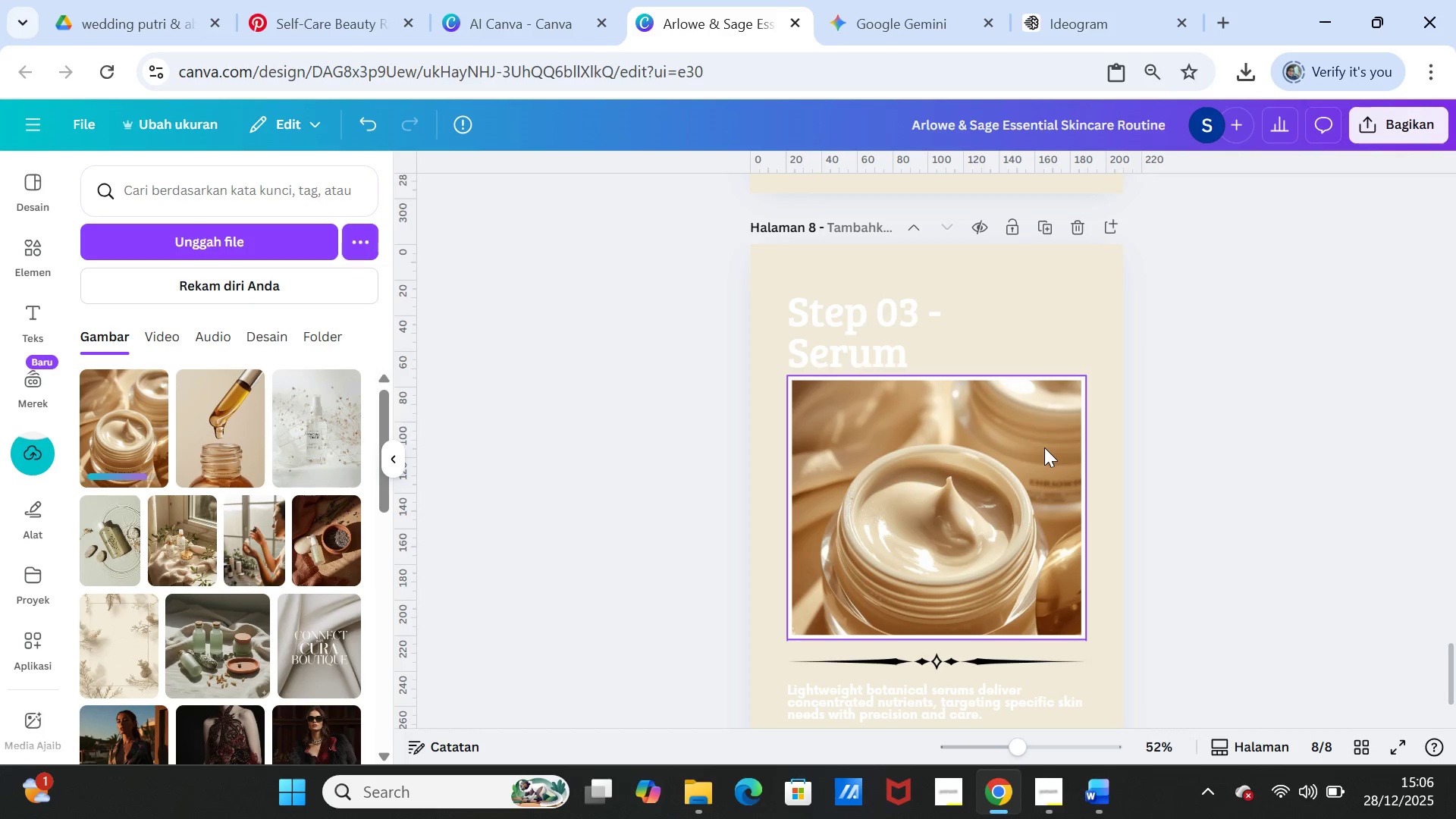 
left_click([1044, 447])
 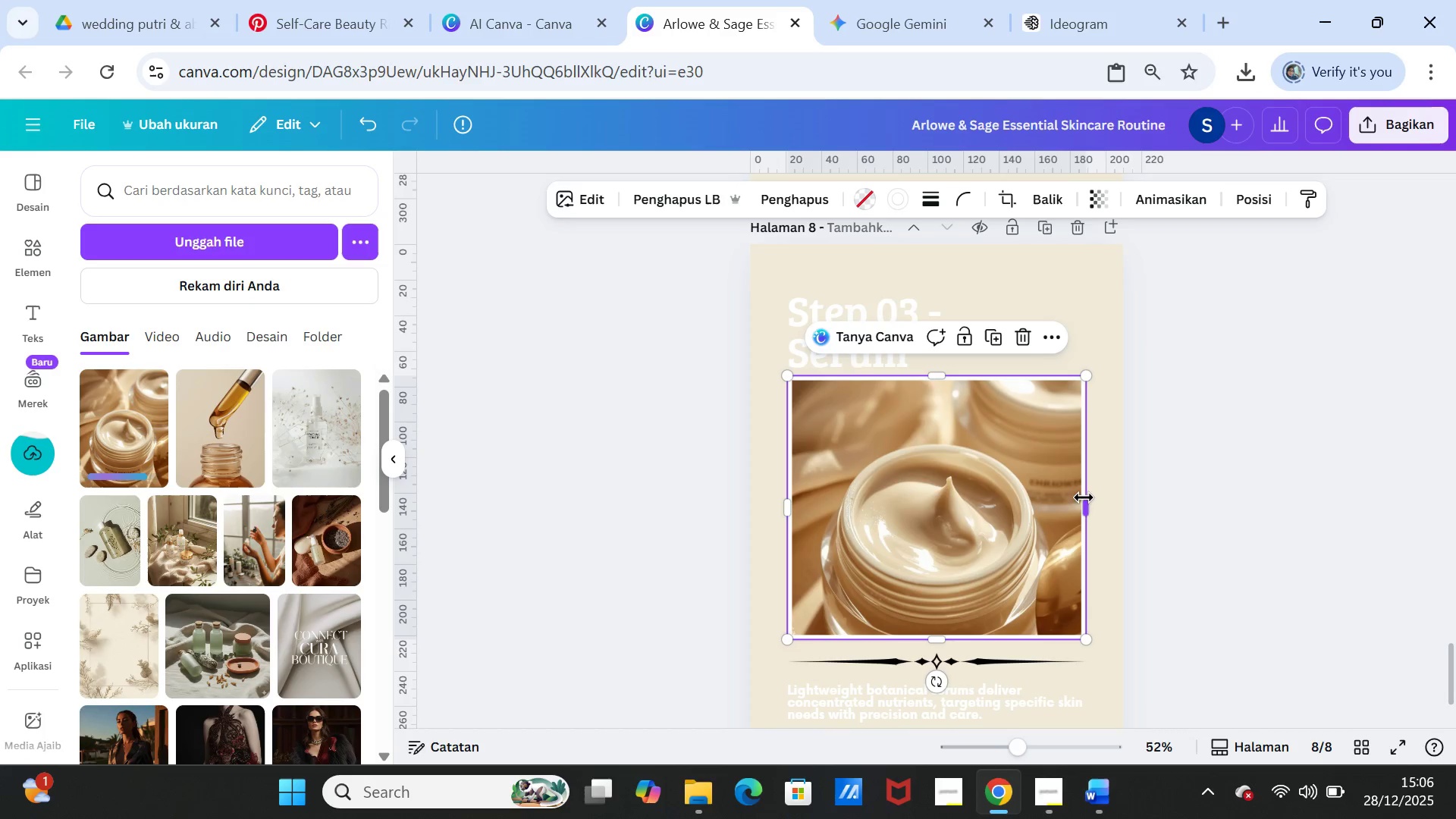 
left_click_drag(start_coordinate=[1084, 505], to_coordinate=[937, 497])
 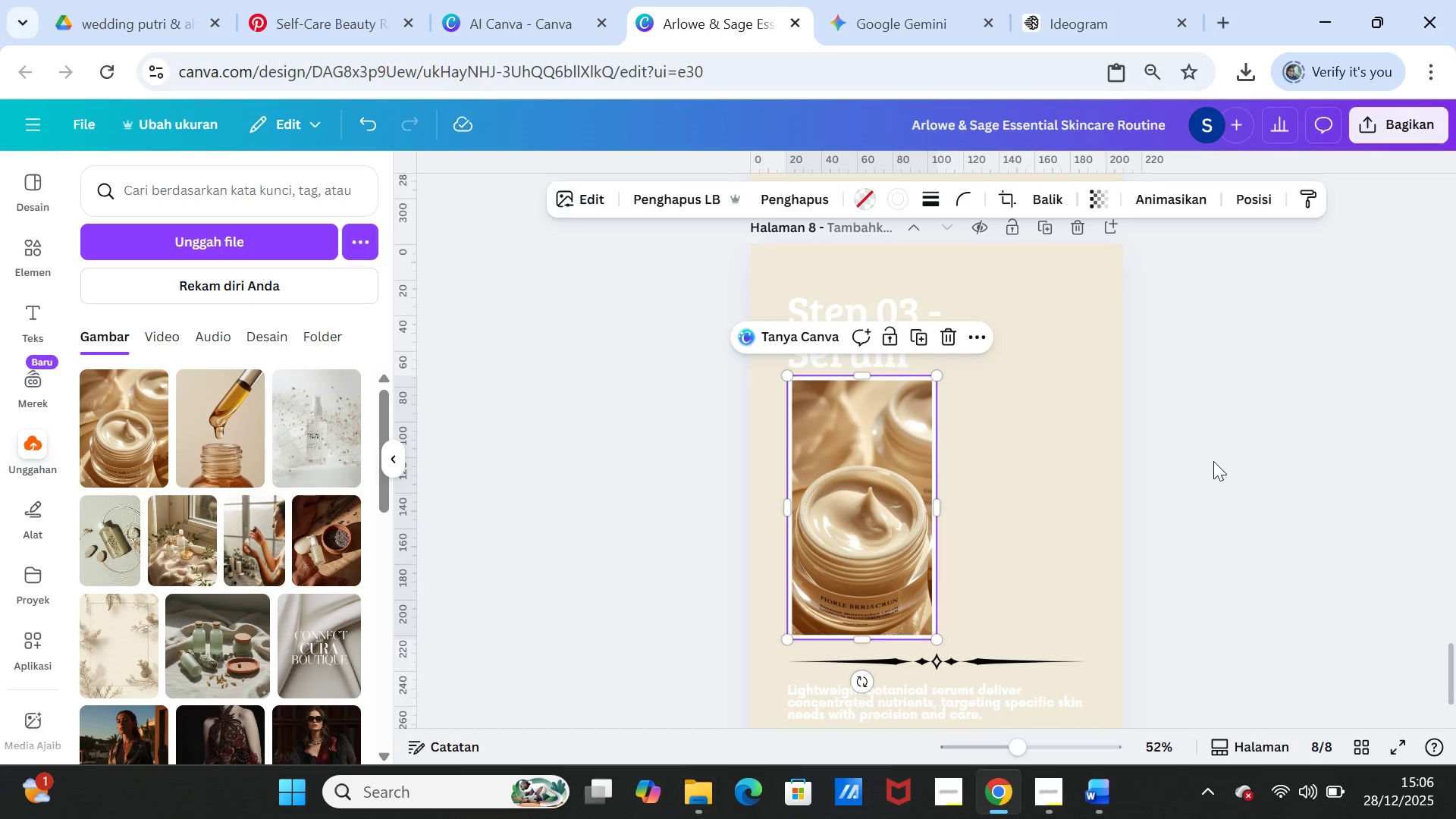 
left_click([1213, 461])
 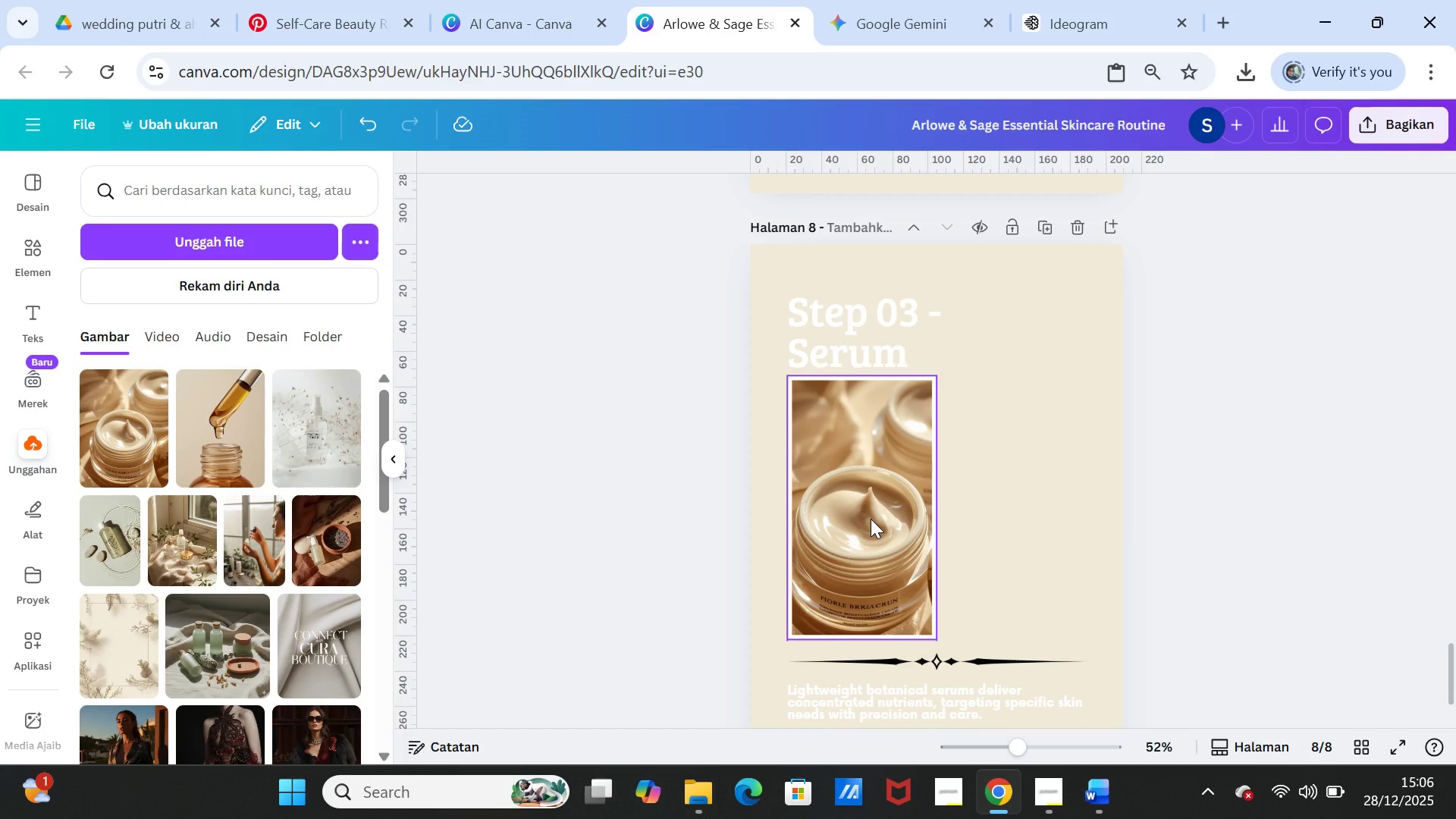 
left_click([871, 519])
 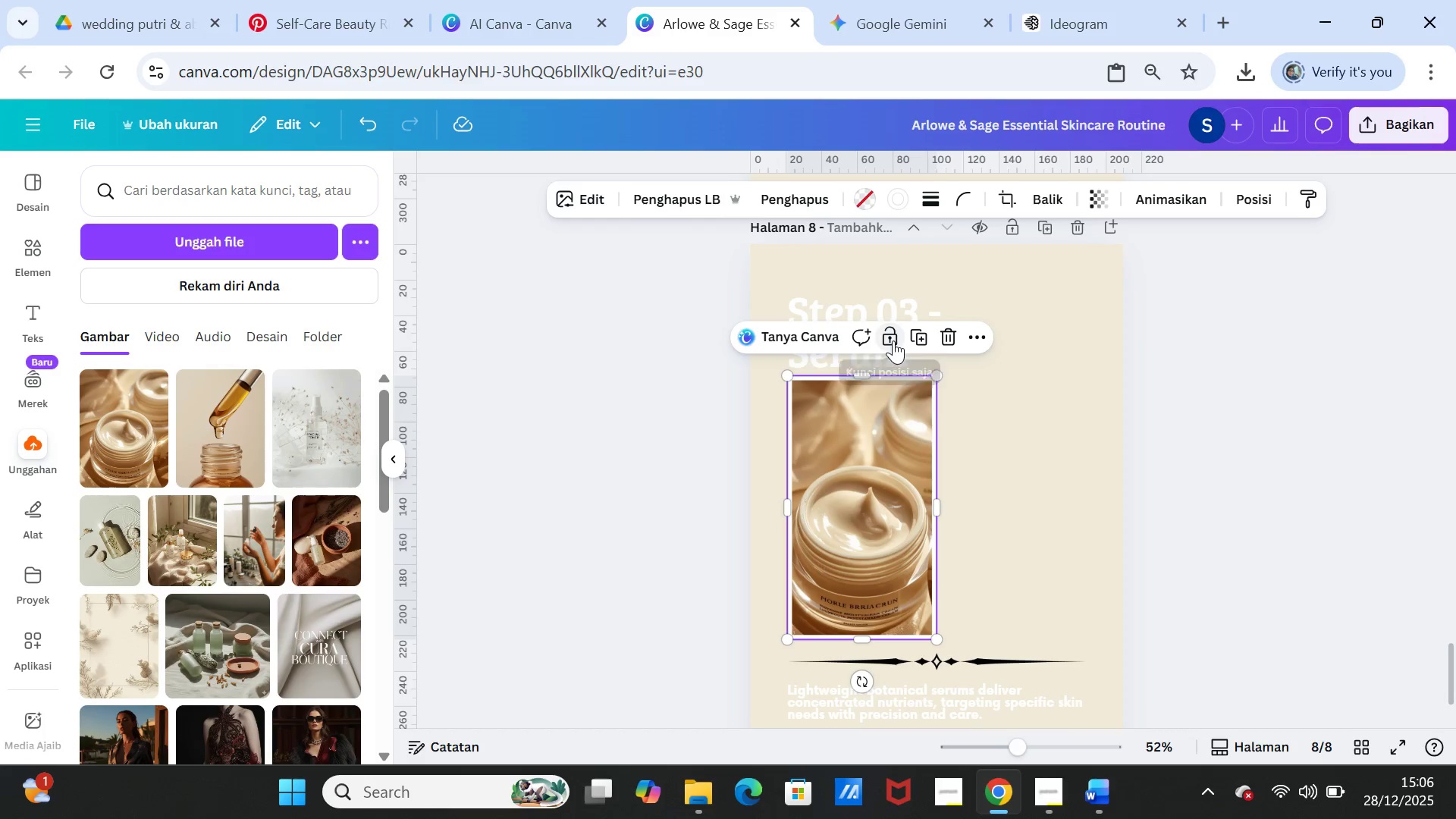 
left_click([919, 336])
 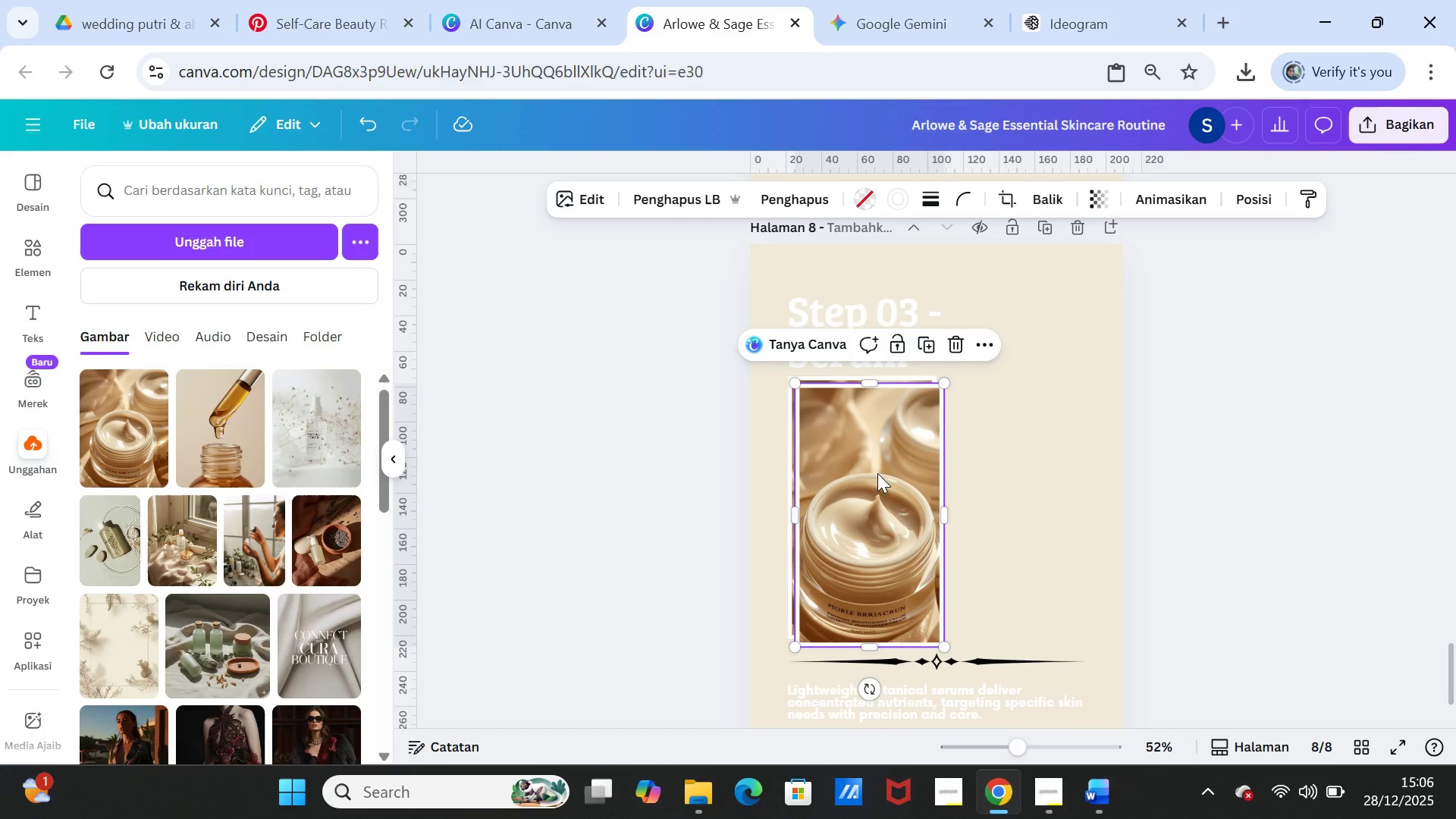 
left_click_drag(start_coordinate=[877, 473], to_coordinate=[1023, 466])
 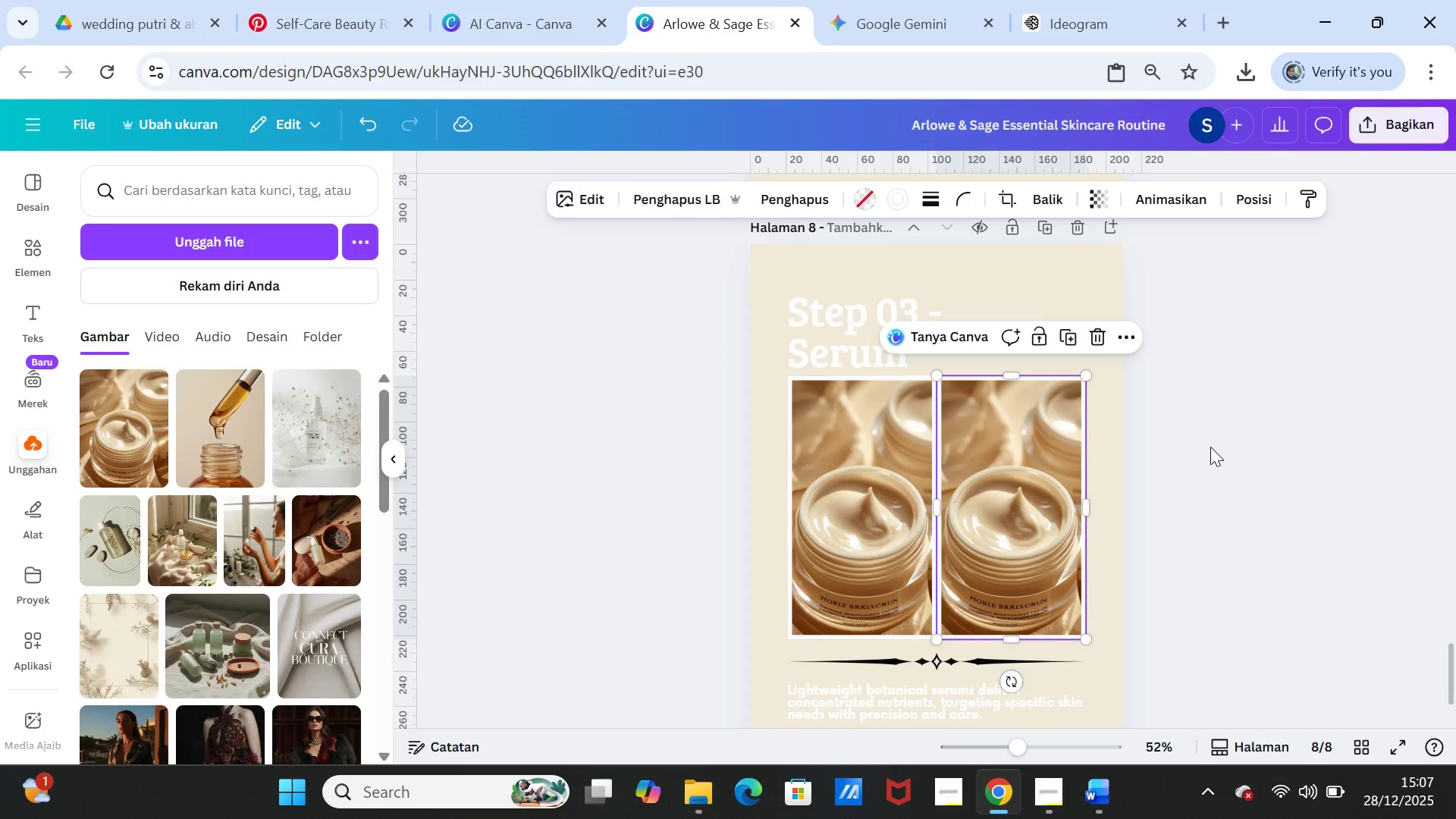 
left_click([1210, 447])
 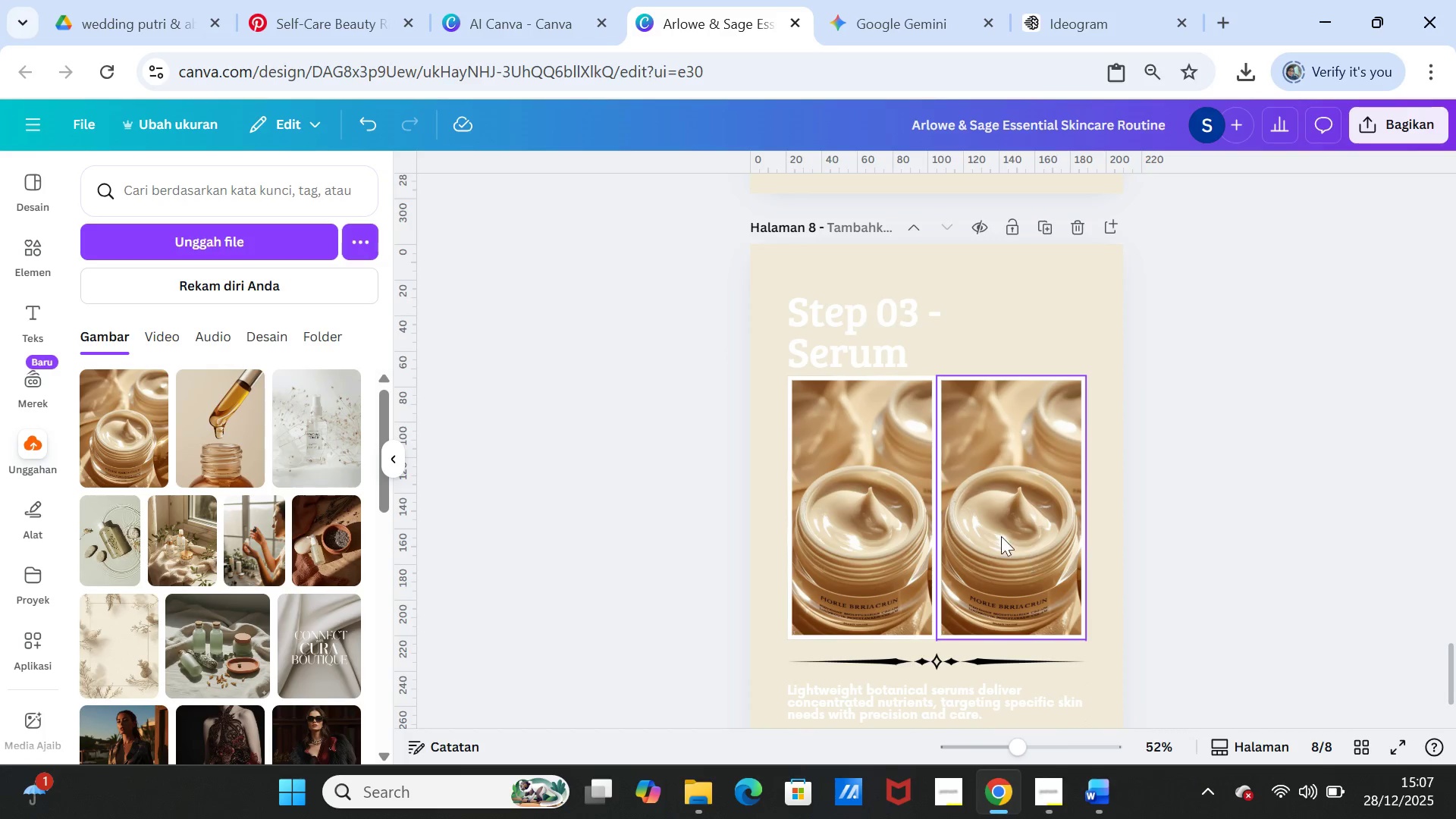 
scroll: coordinate [1101, 627], scroll_direction: down, amount: 1.0
 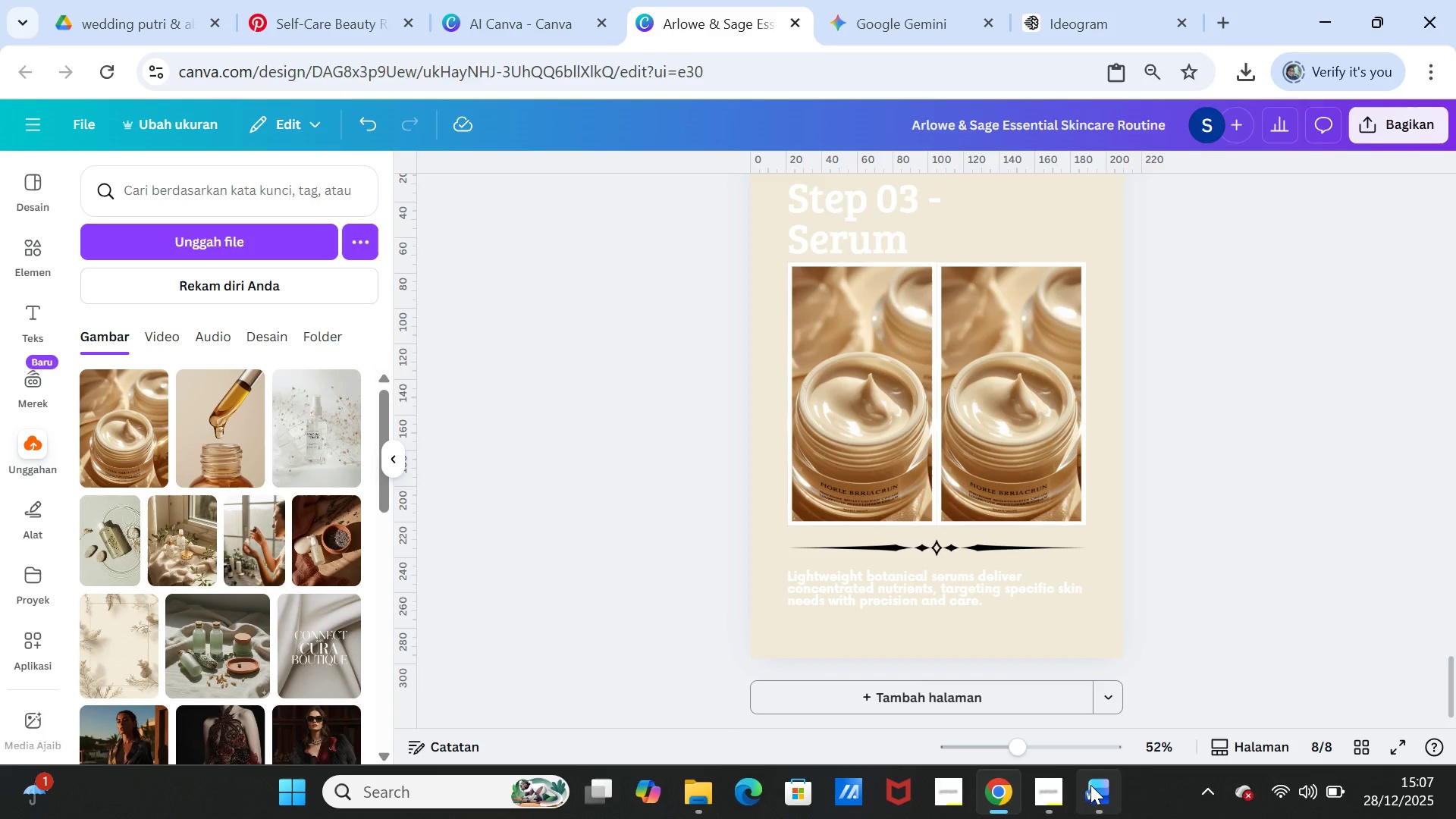 
left_click([1090, 785])
 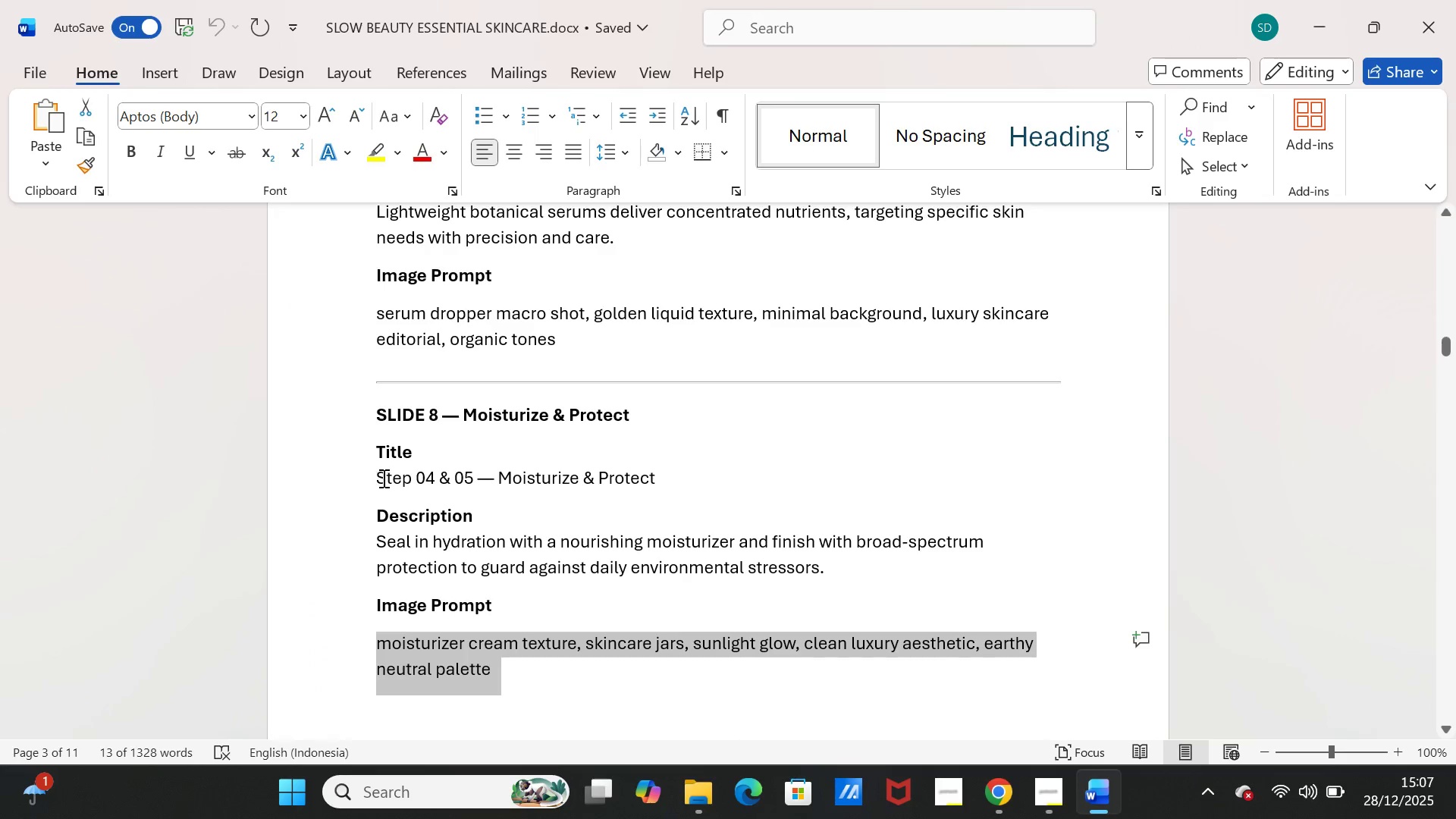 
left_click_drag(start_coordinate=[375, 476], to_coordinate=[649, 477])
 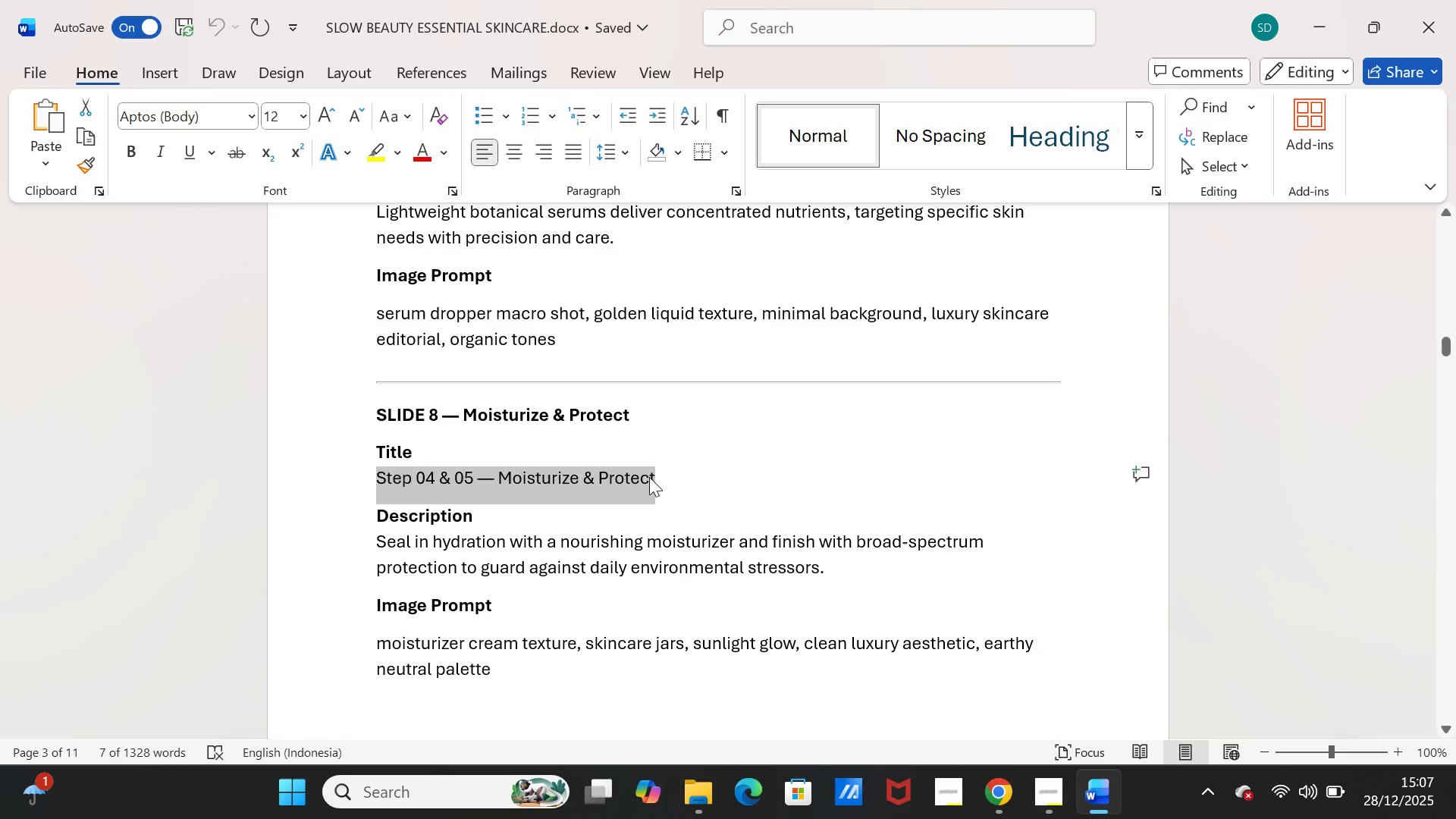 
key(Control+C)
 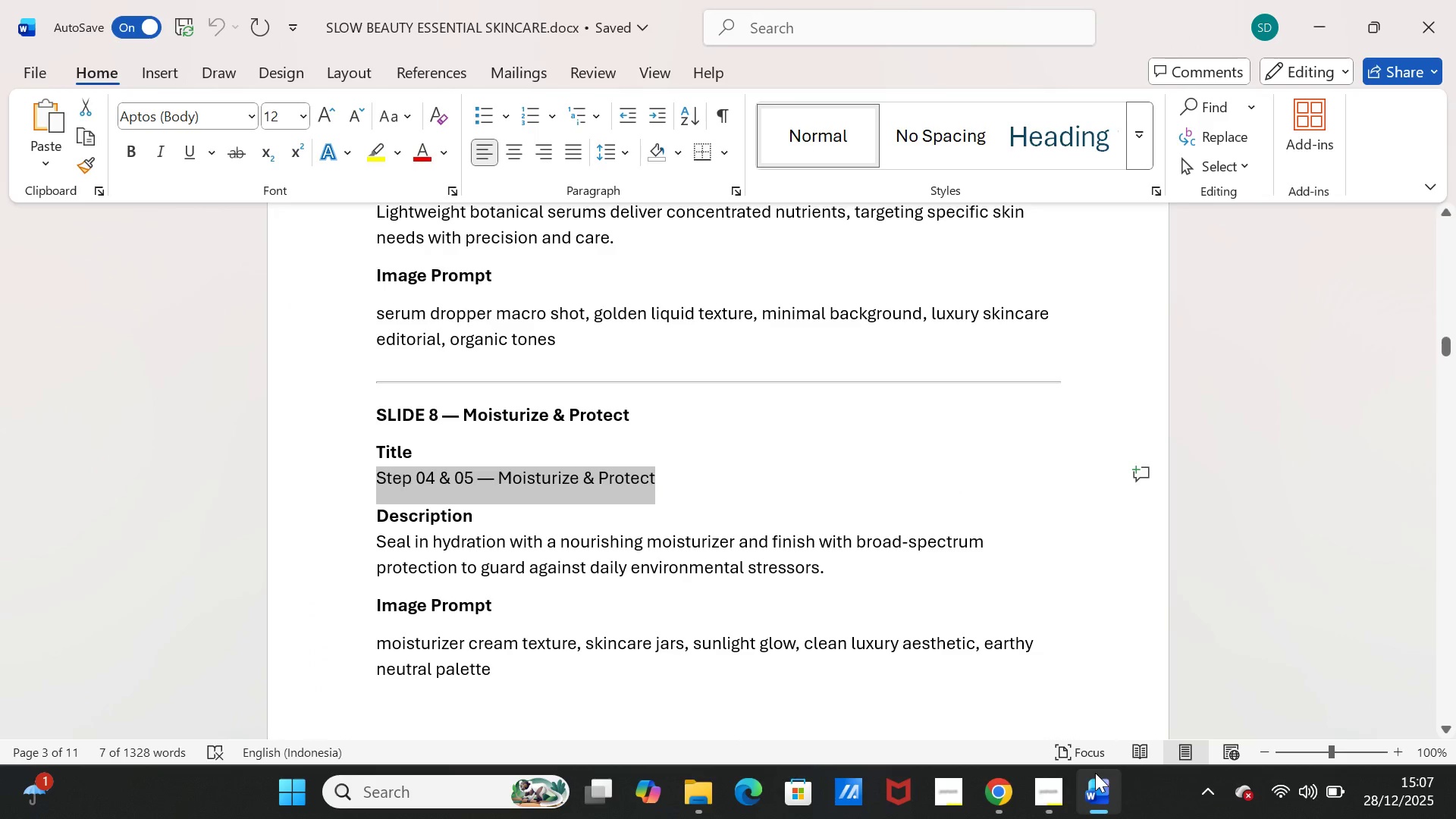 
left_click([1097, 779])
 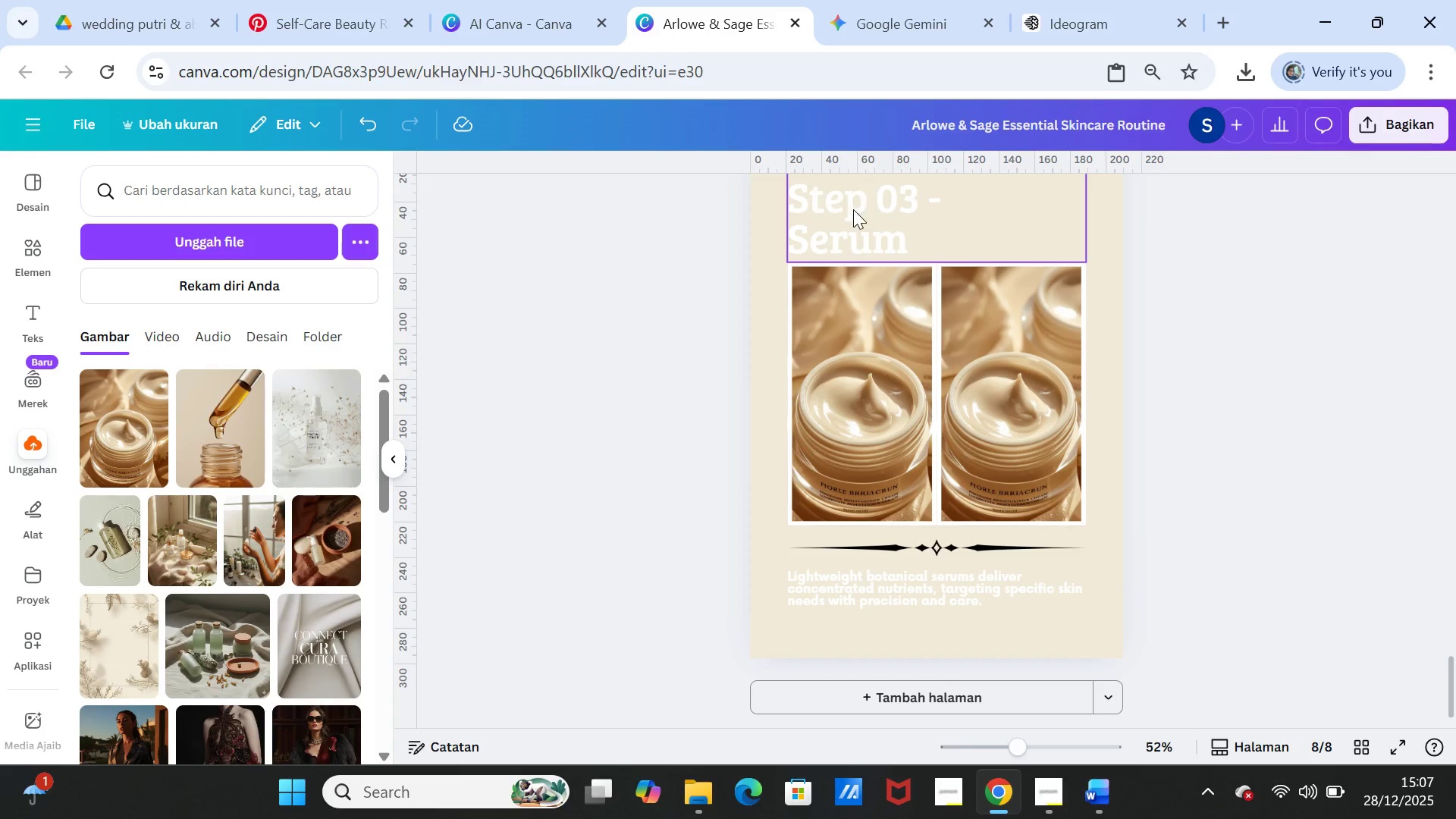 
left_click([851, 210])
 